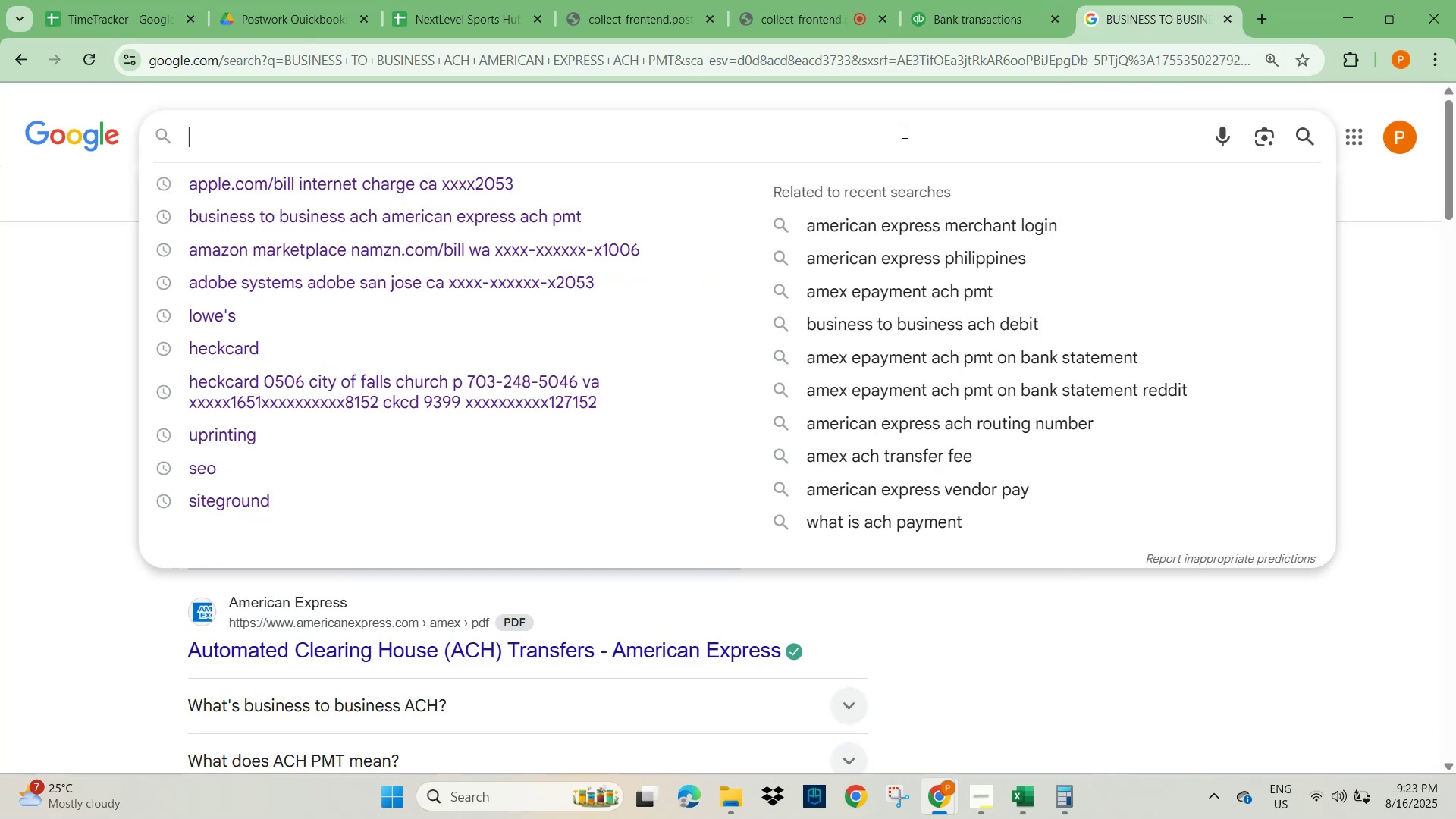 
key(Control+V)
 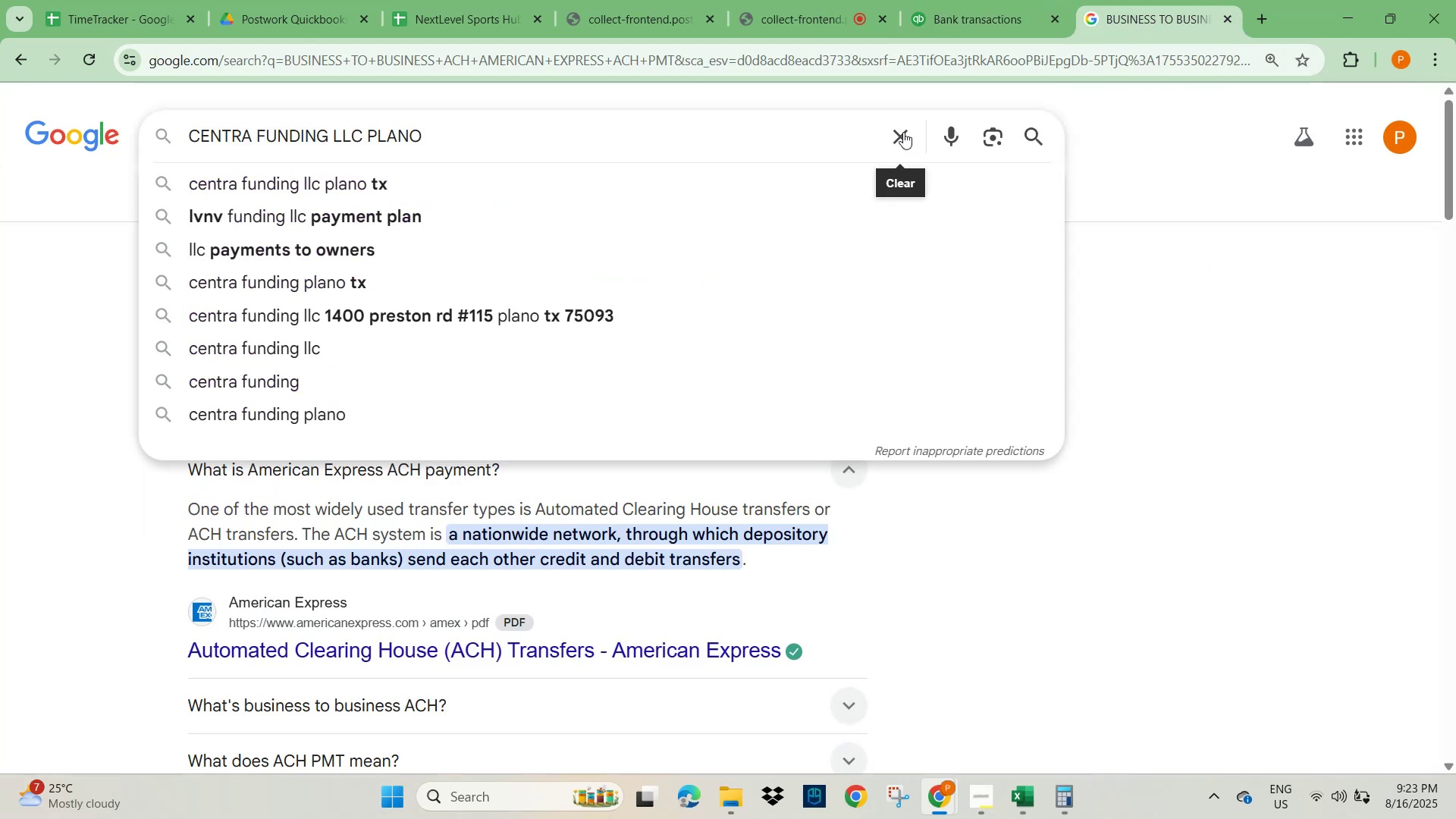 
key(NumpadEnter)
 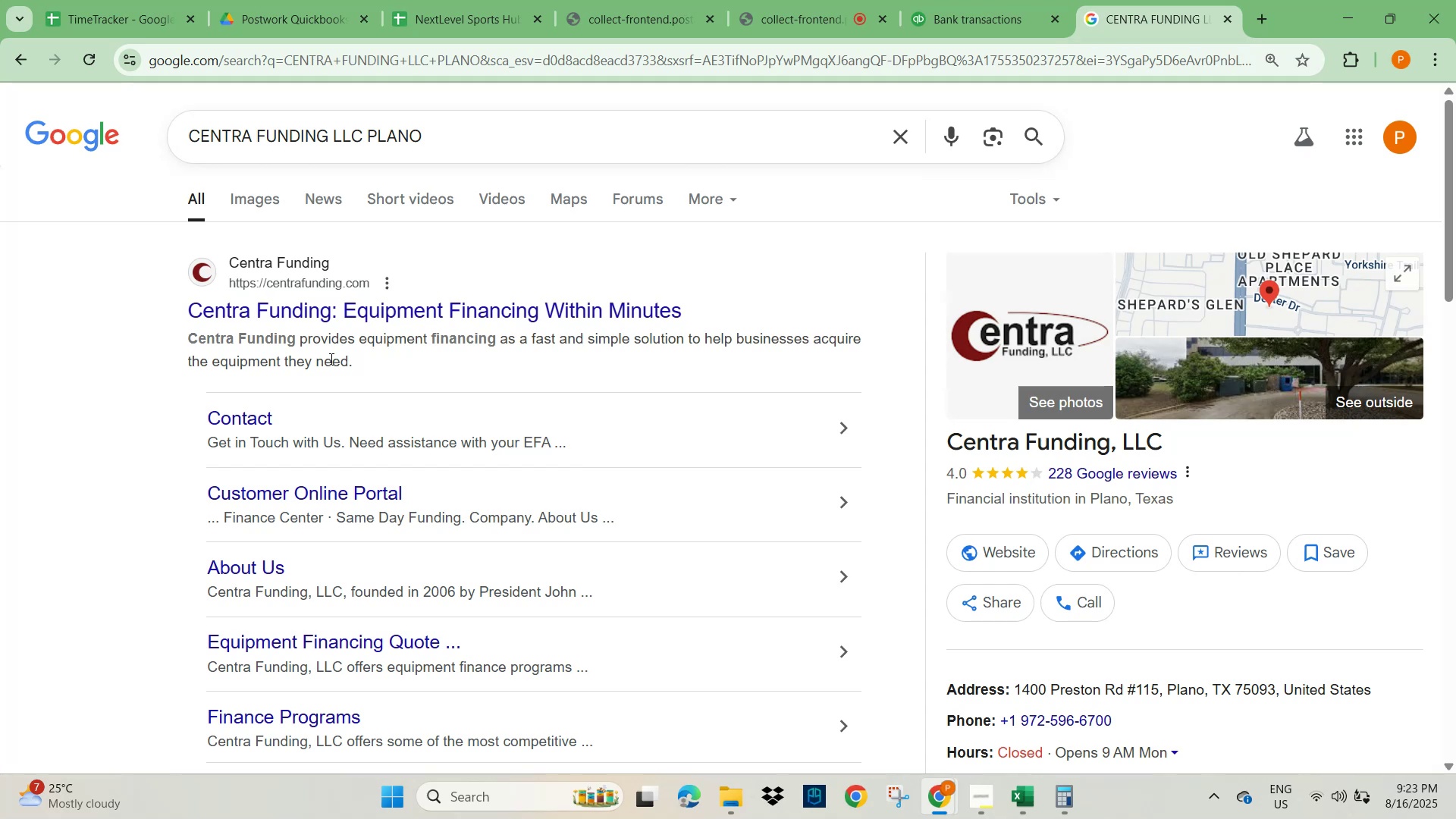 
wait(7.79)
 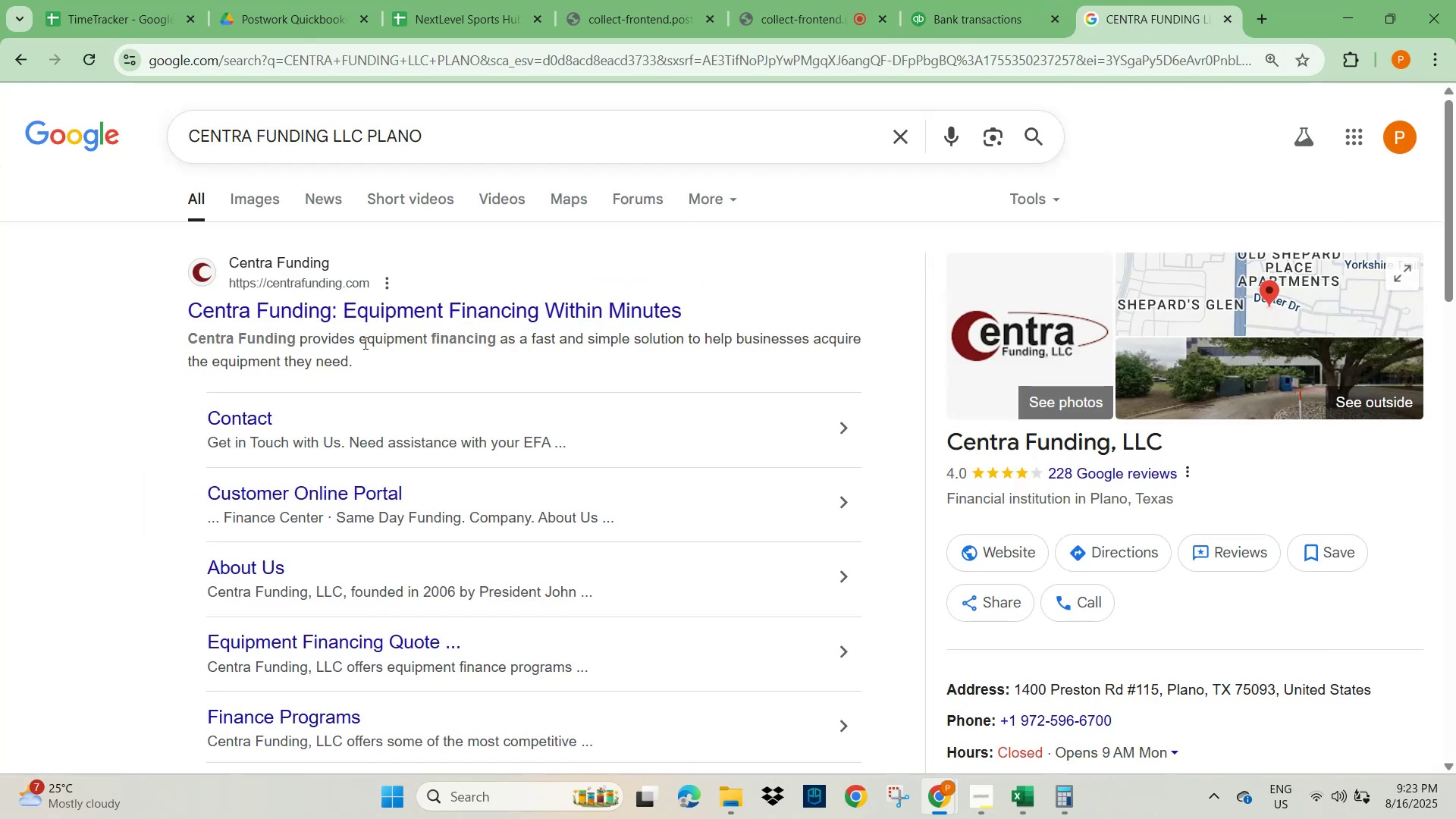 
mouse_move([965, 20])
 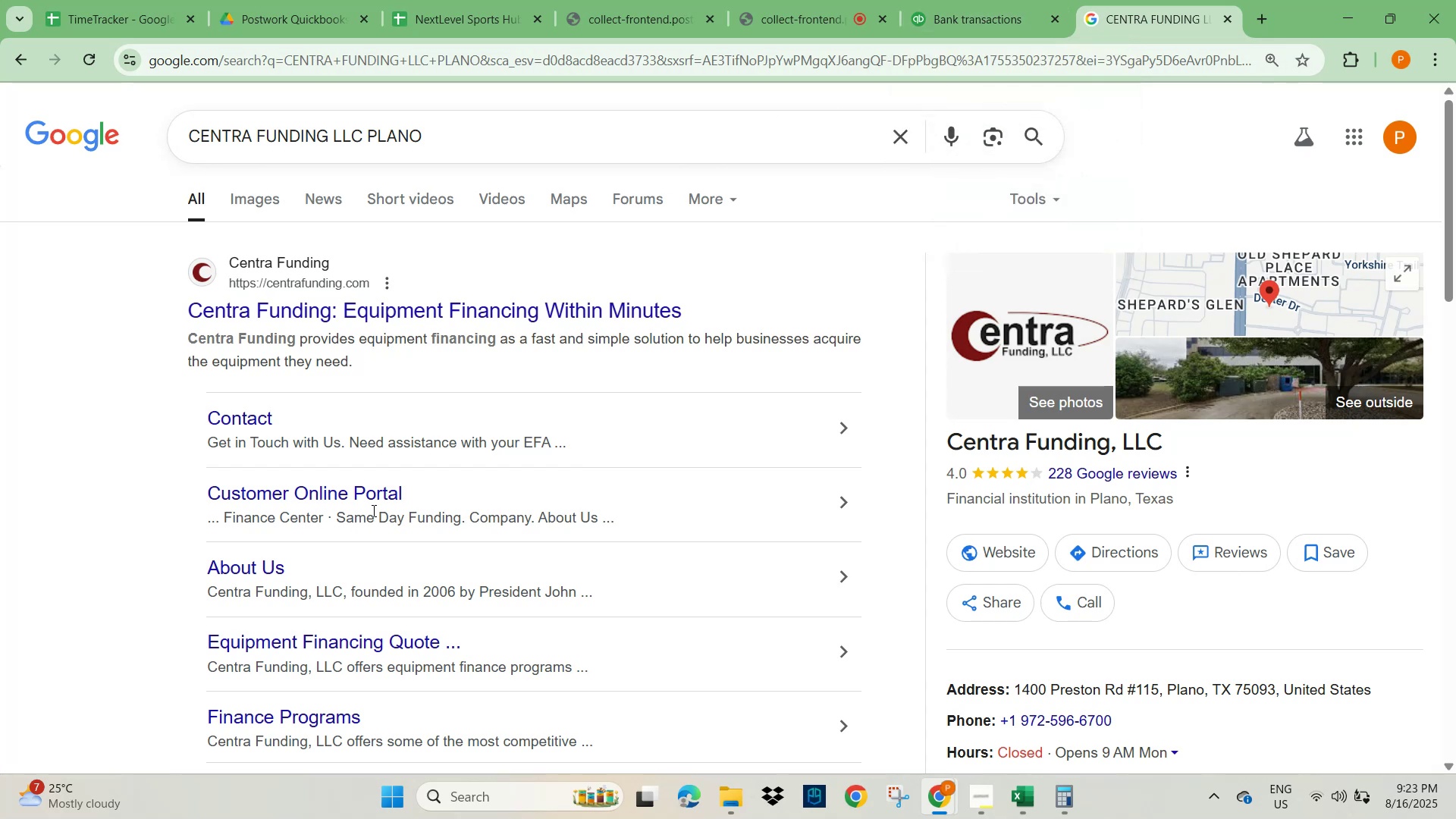 
scroll: coordinate [378, 504], scroll_direction: down, amount: 3.0
 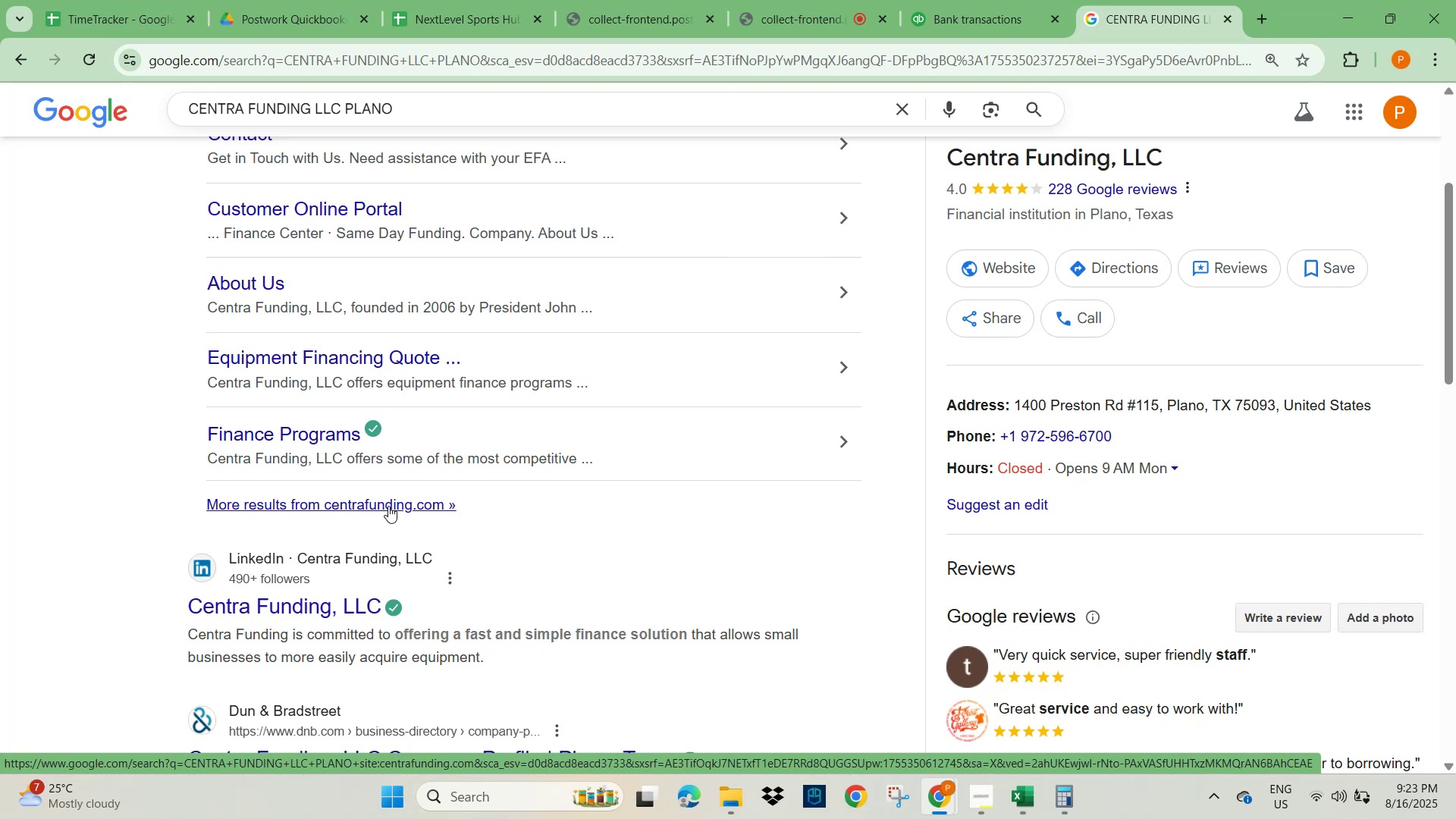 
wait(7.15)
 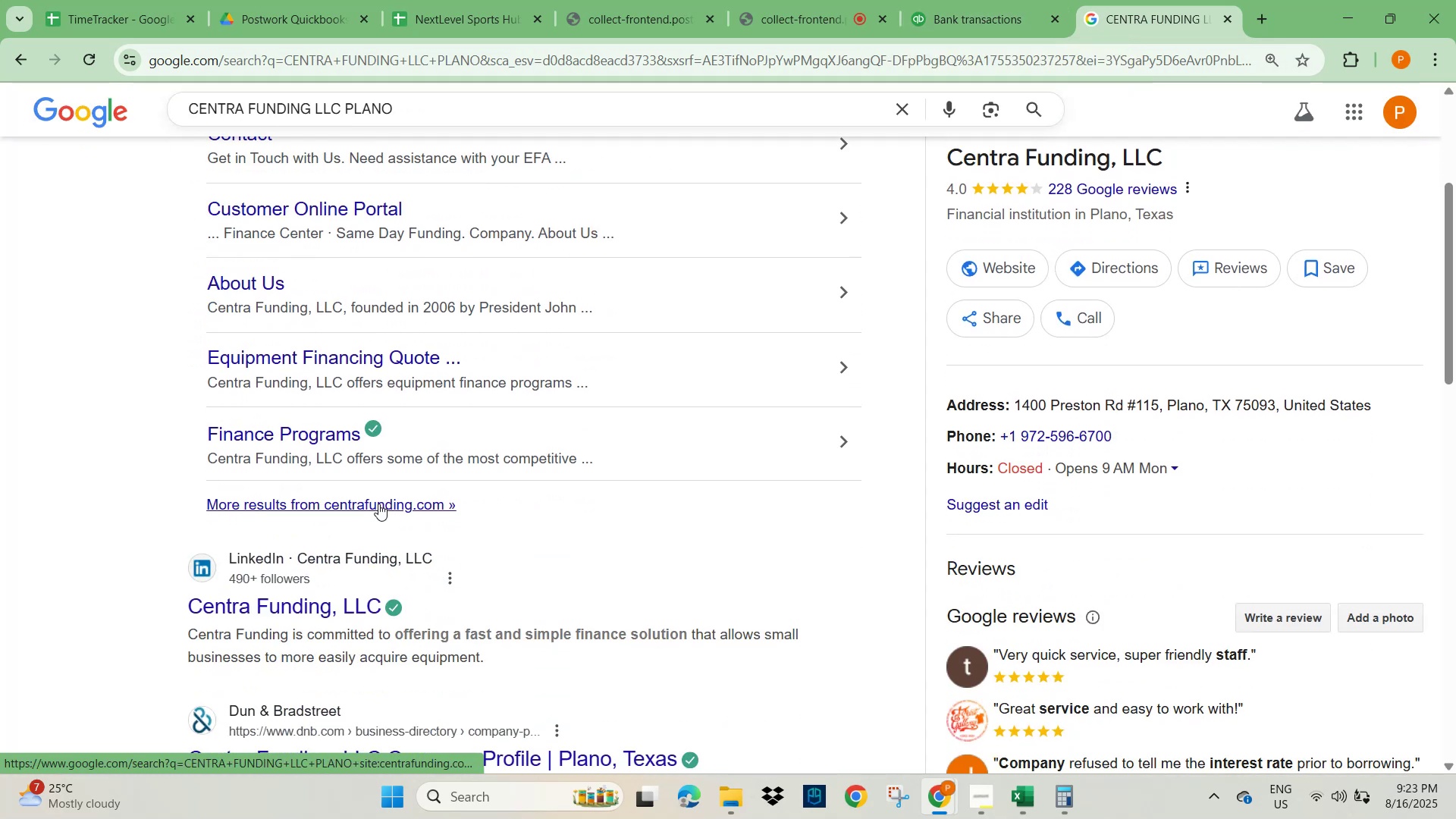 
left_click([985, 16])
 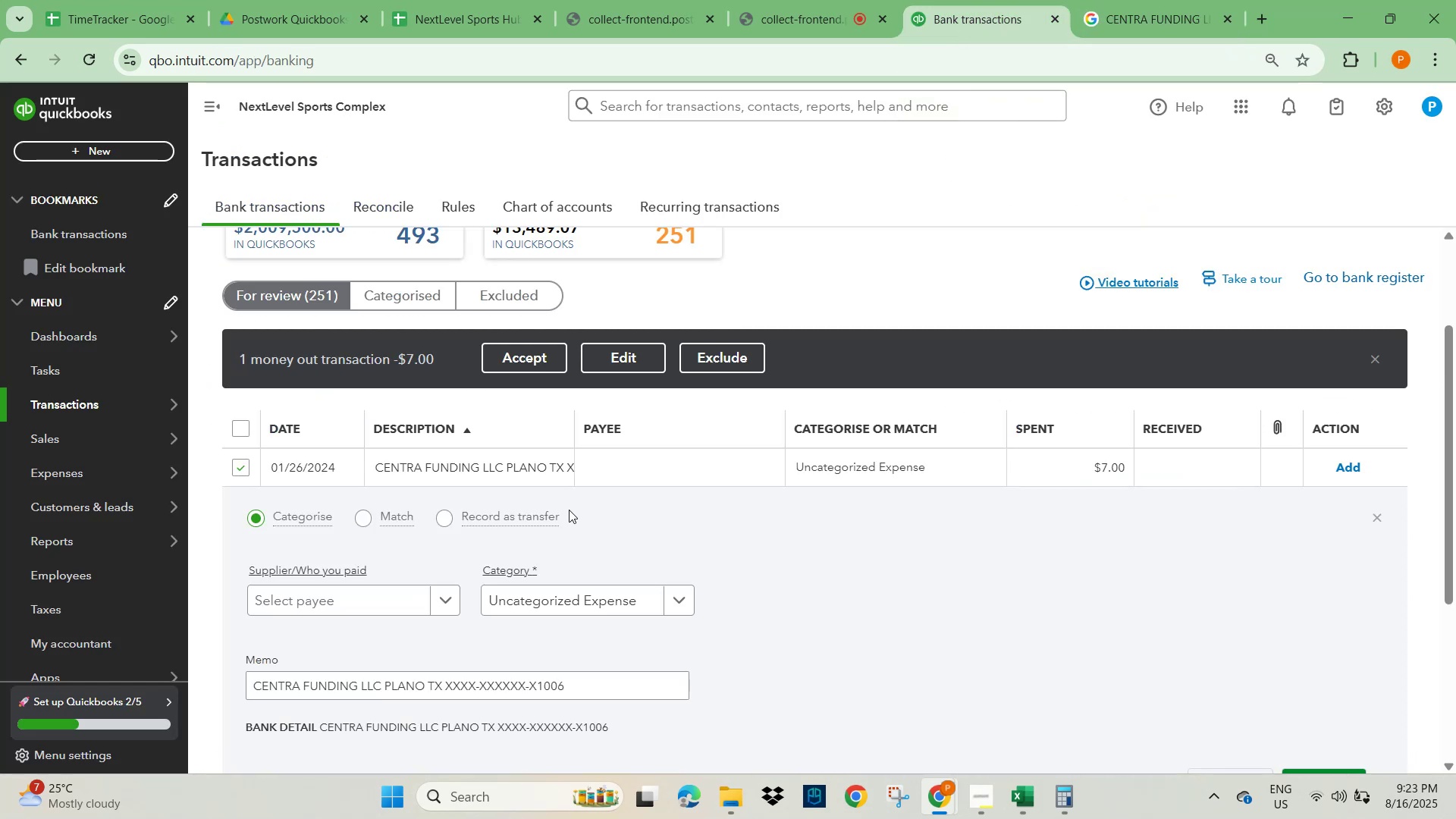 
left_click([331, 601])
 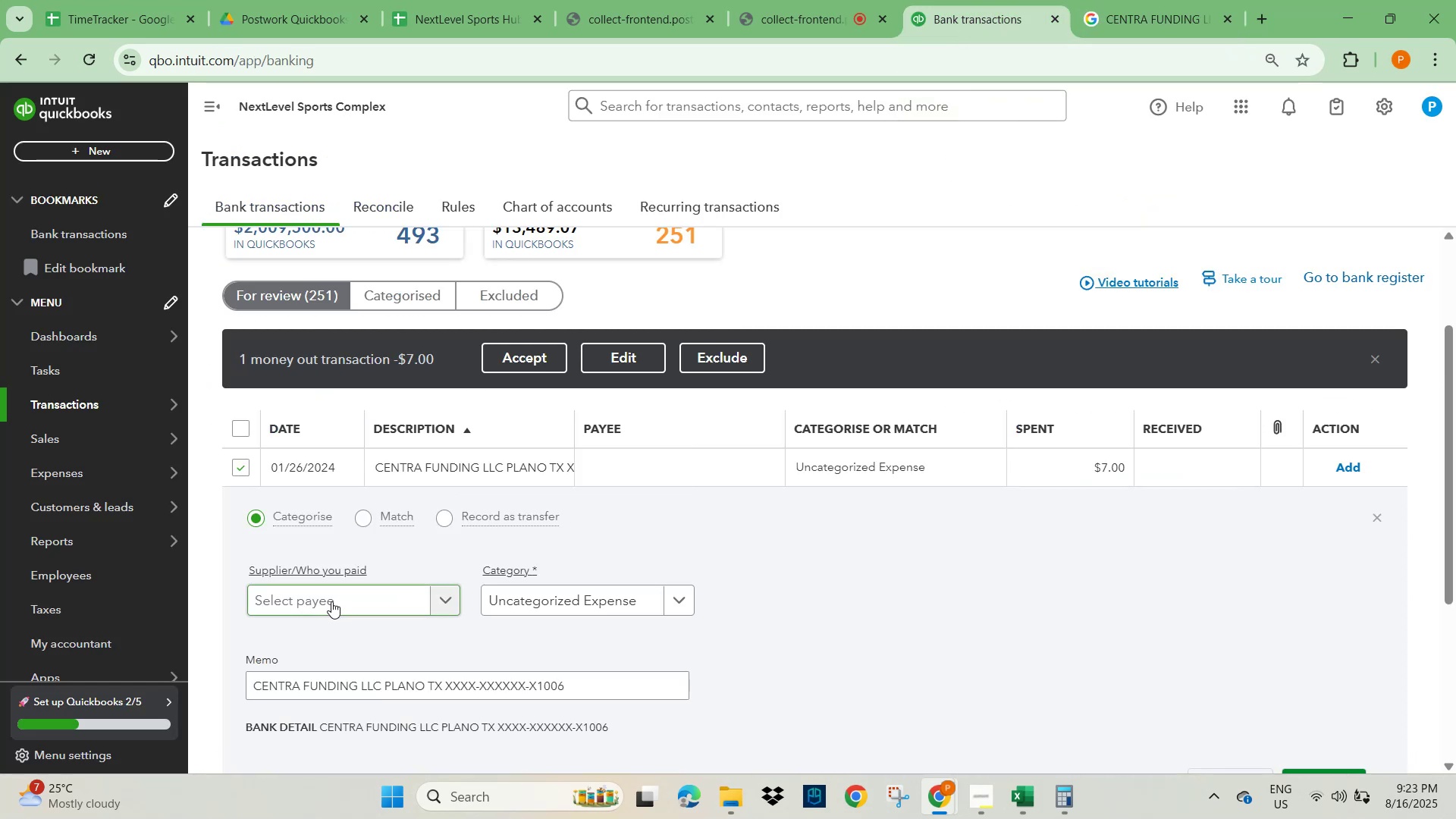 
key(Control+V)
 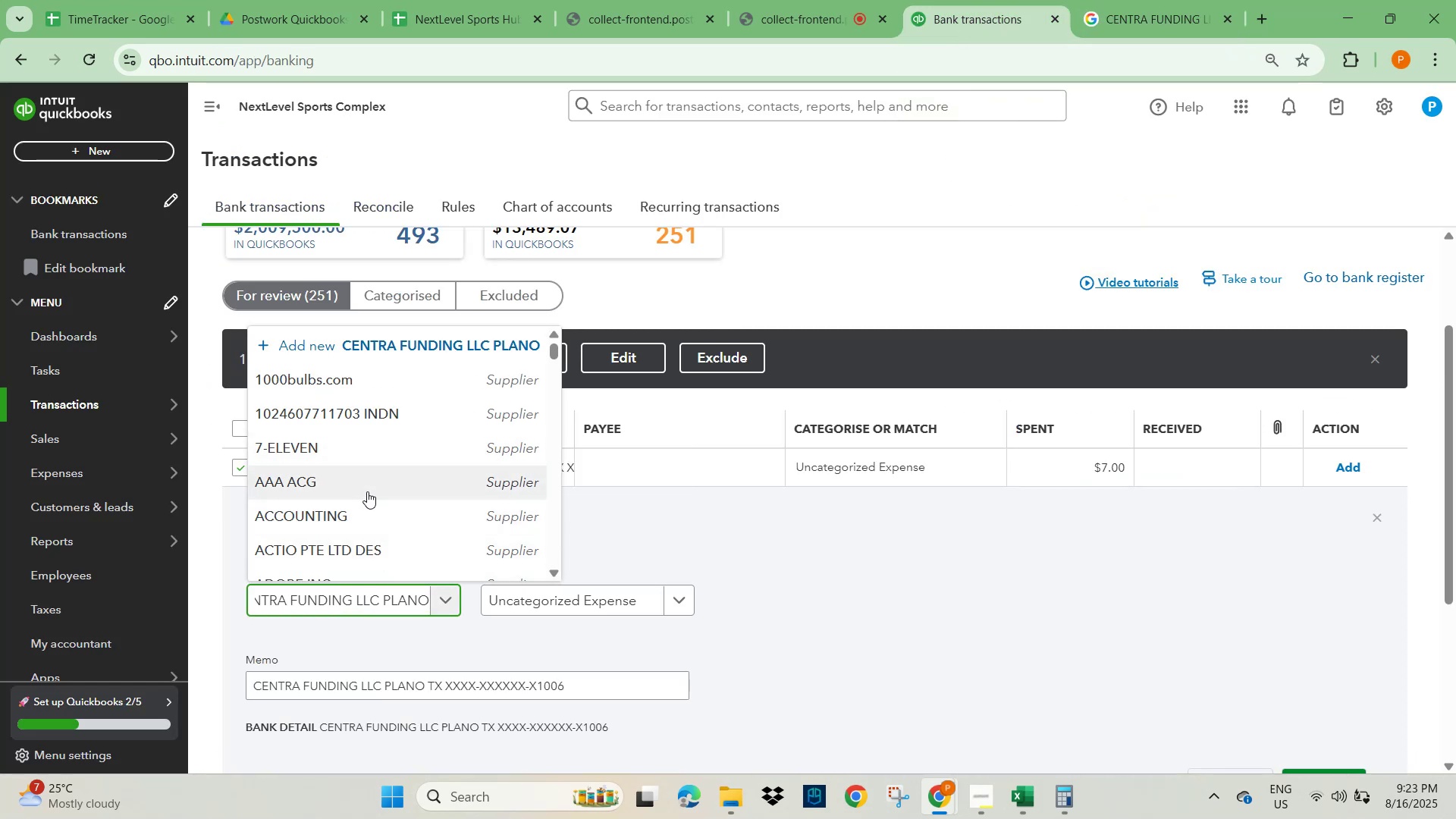 
left_click([479, 557])
 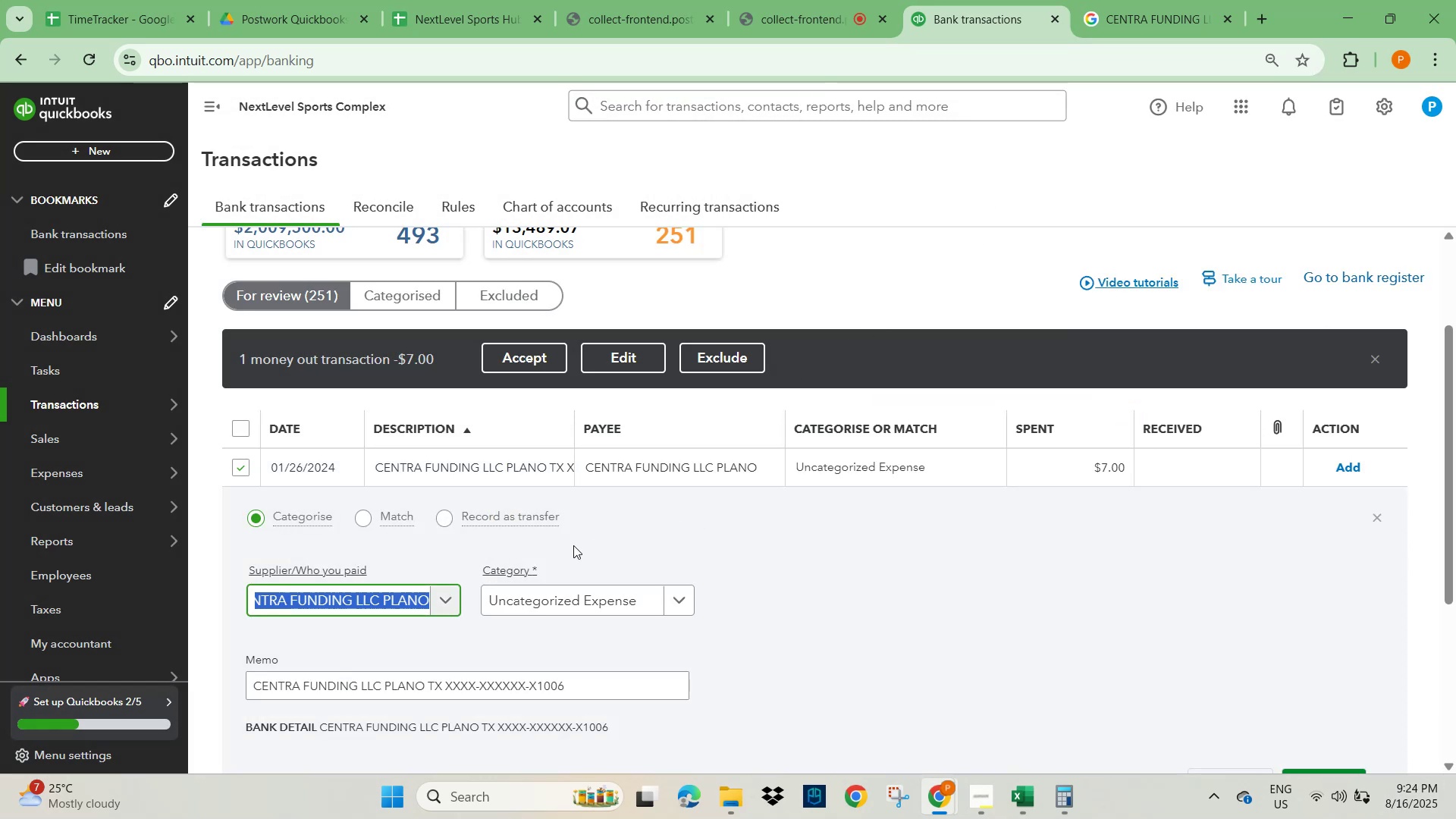 
wait(6.78)
 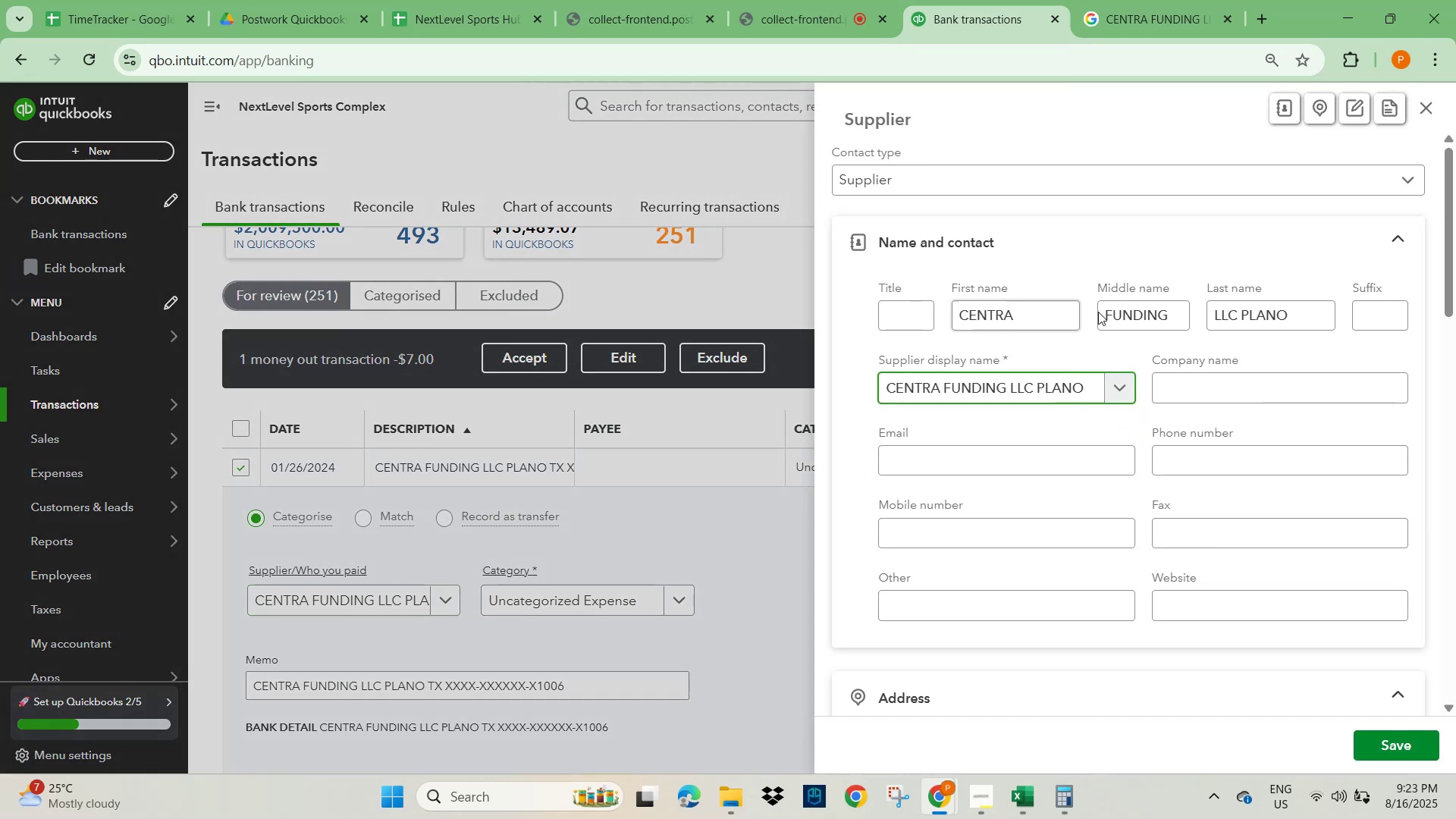 
left_click([1143, 27])
 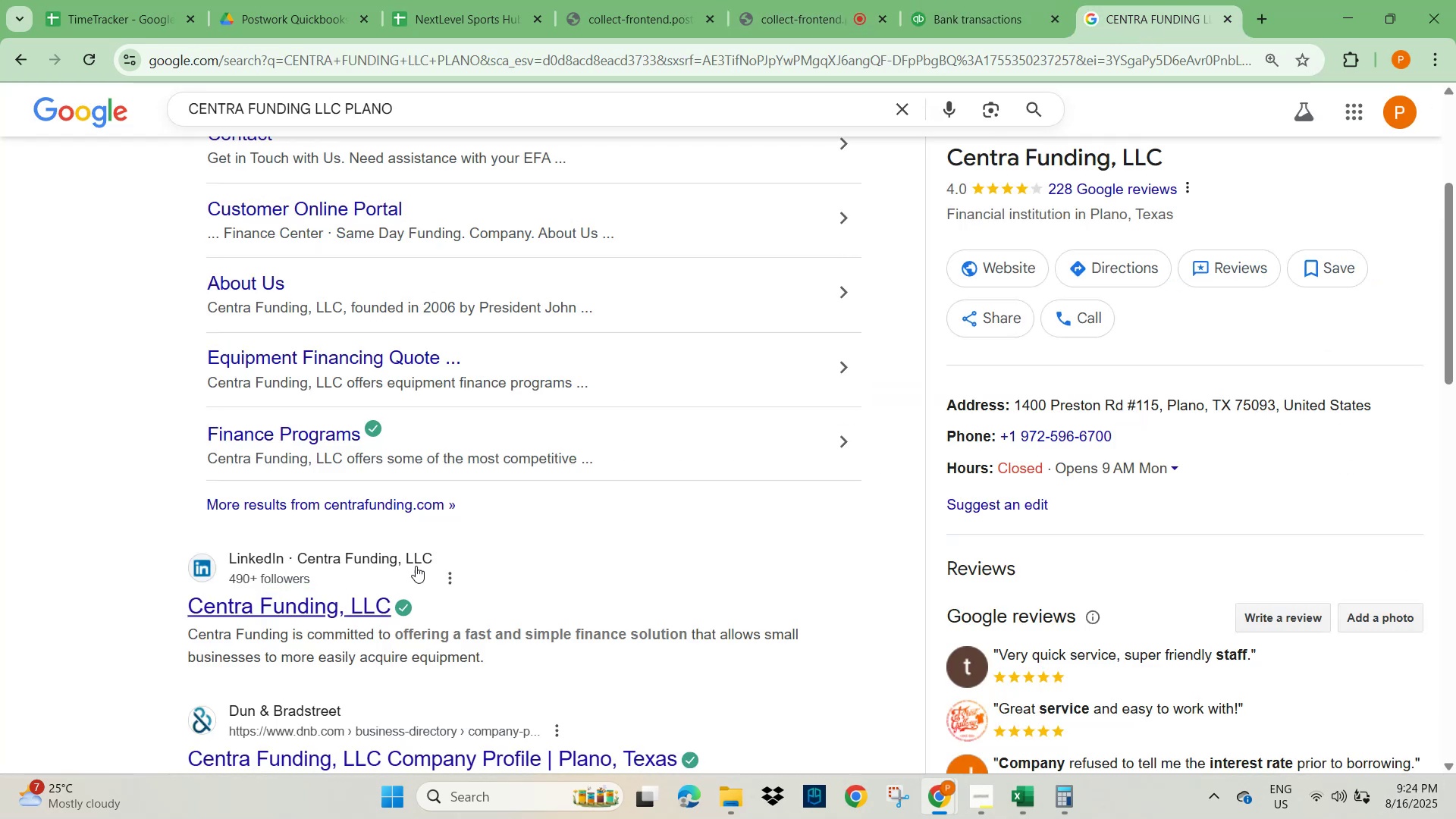 
scroll: coordinate [265, 635], scroll_direction: down, amount: 6.0
 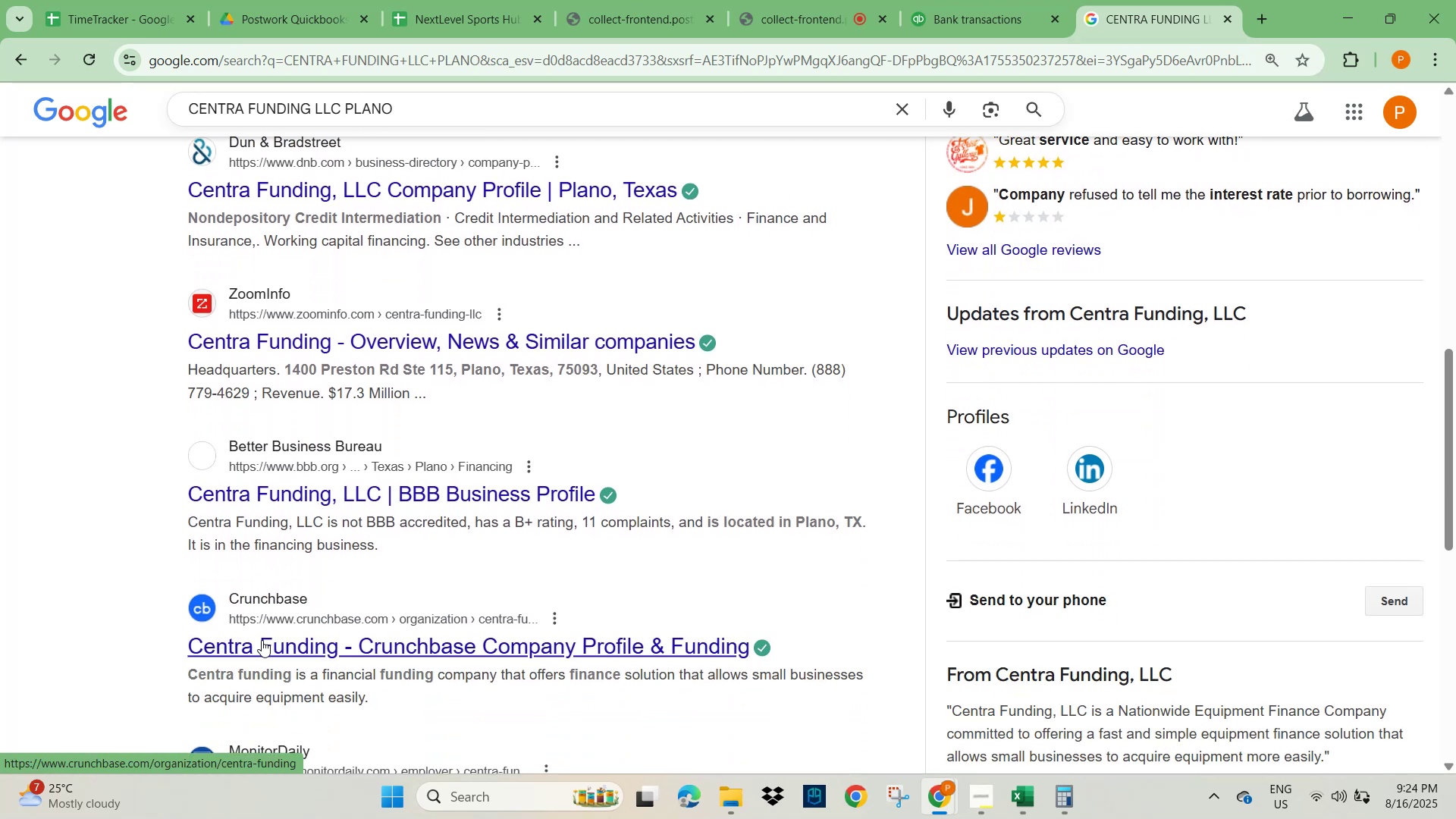 
wait(10.18)
 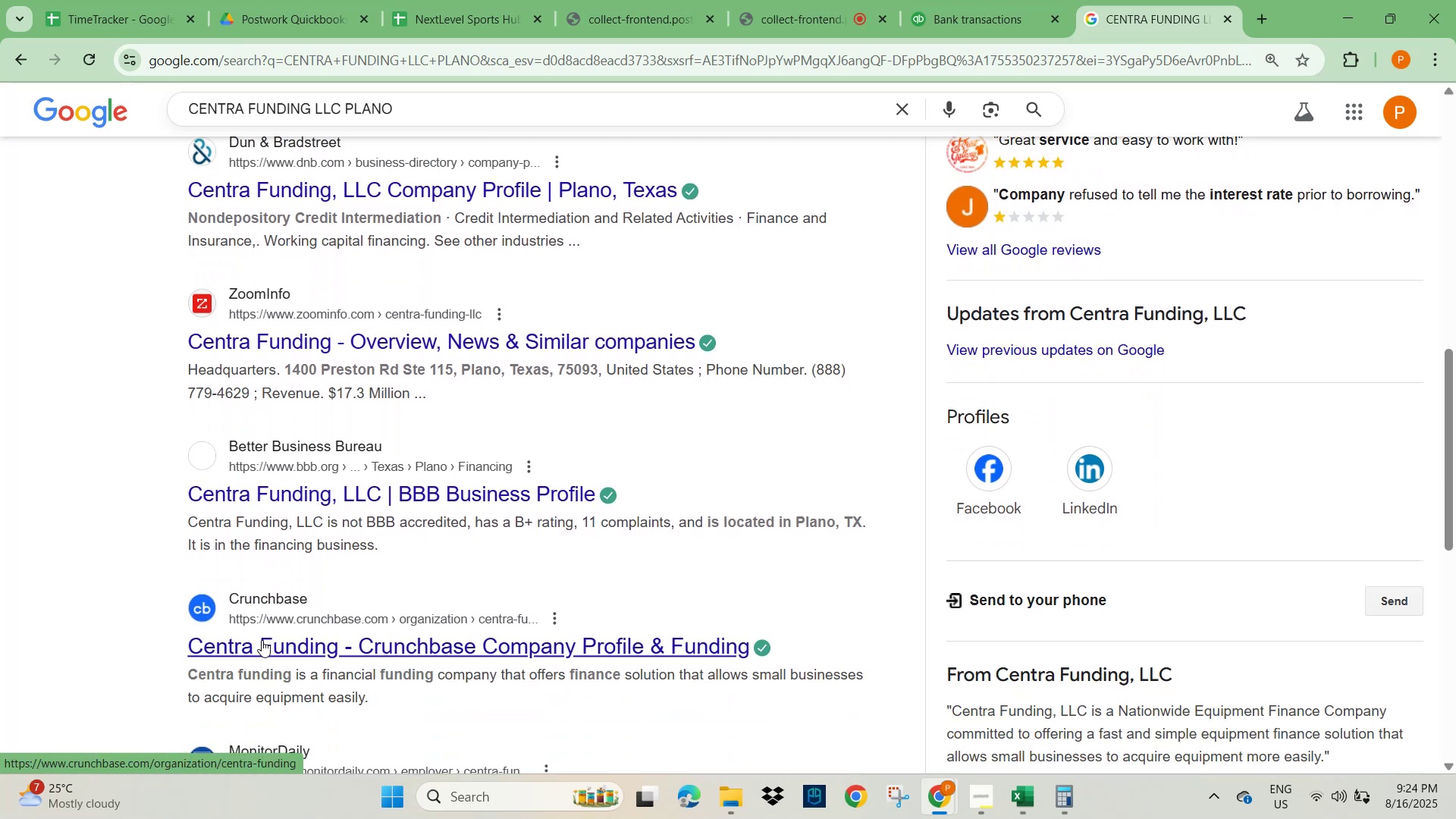 
left_click([999, 0])
 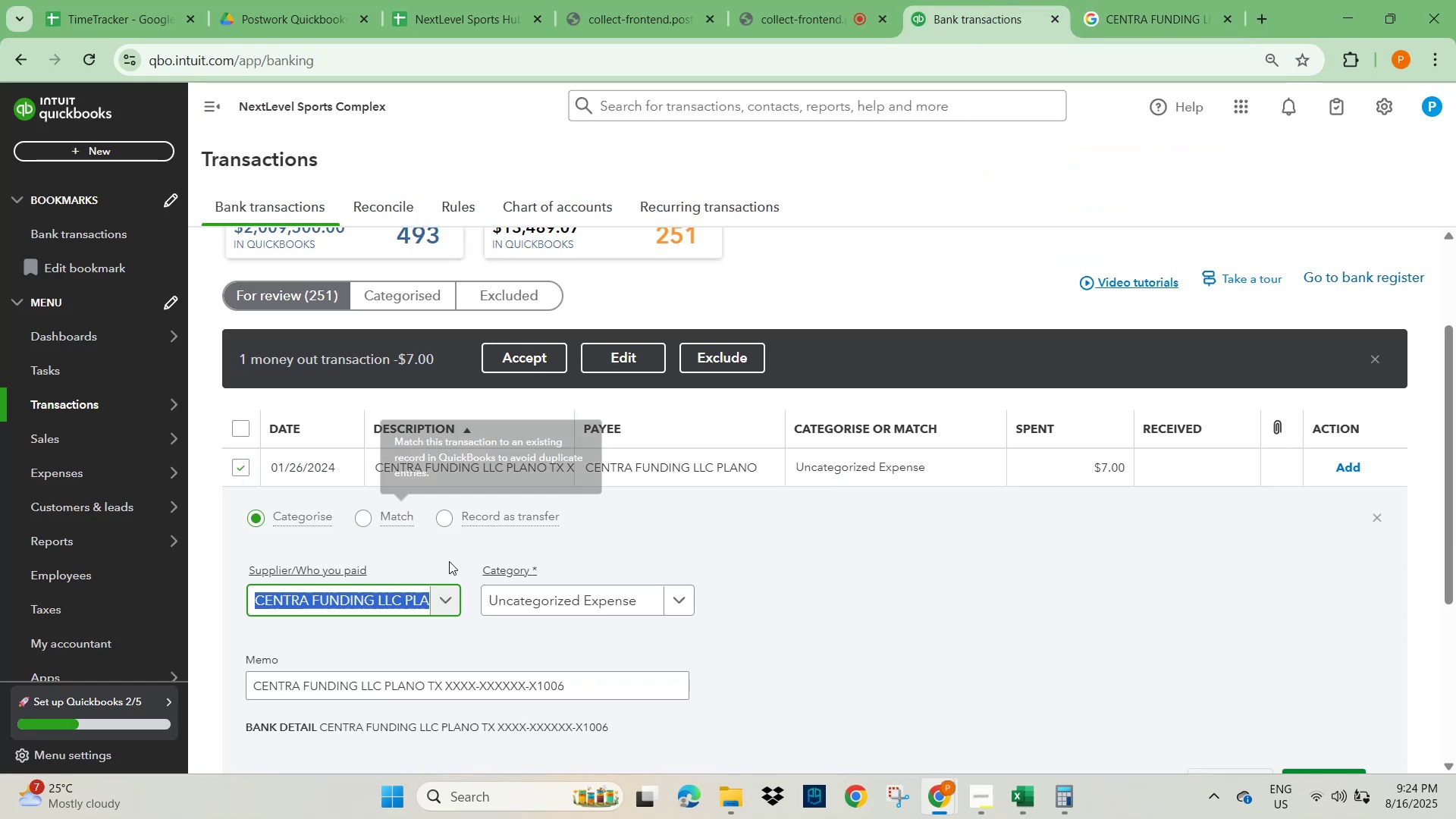 
scroll: coordinate [782, 544], scroll_direction: down, amount: 4.0
 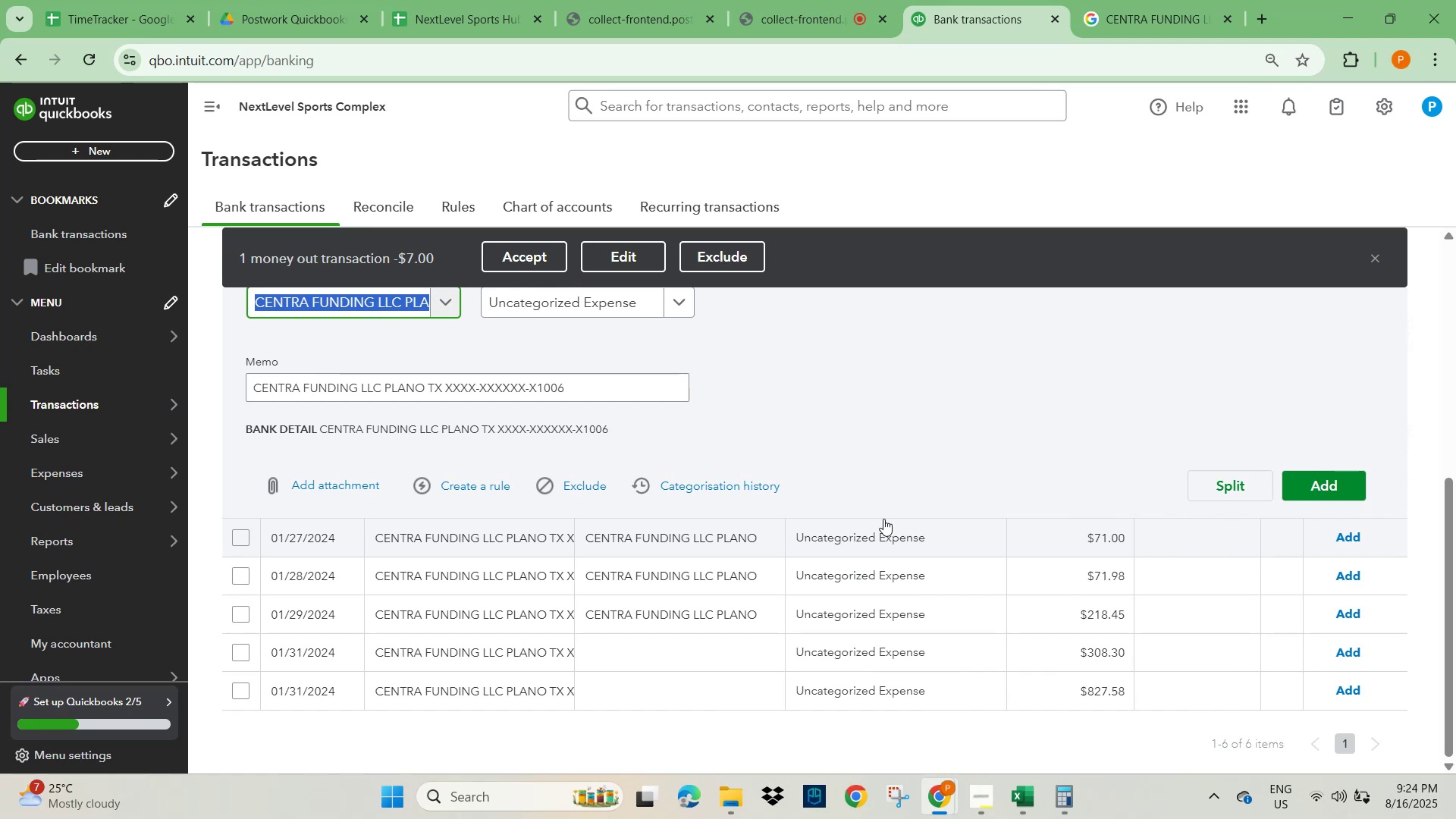 
wait(6.81)
 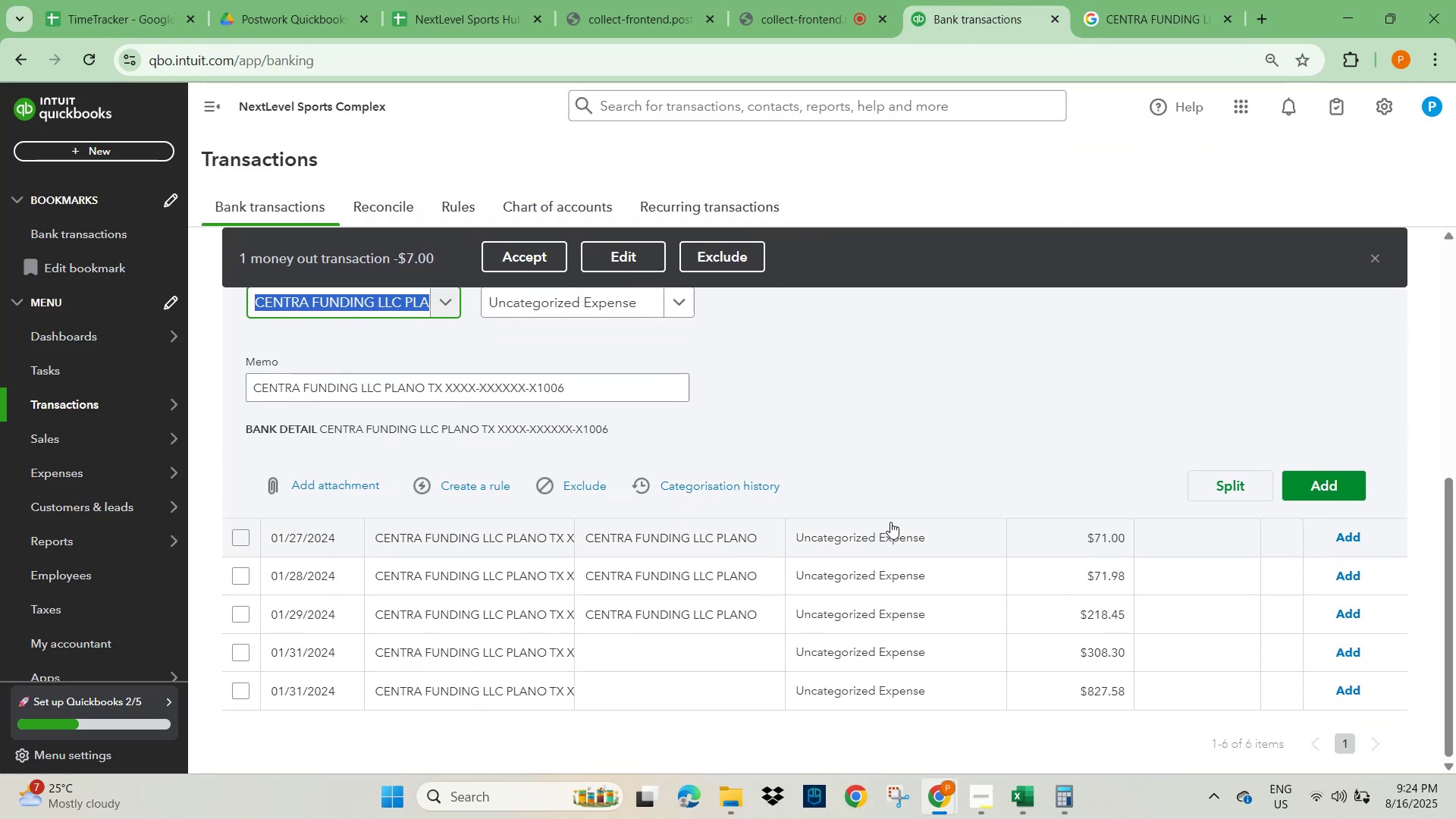 
scroll: coordinate [604, 407], scroll_direction: up, amount: 1.0
 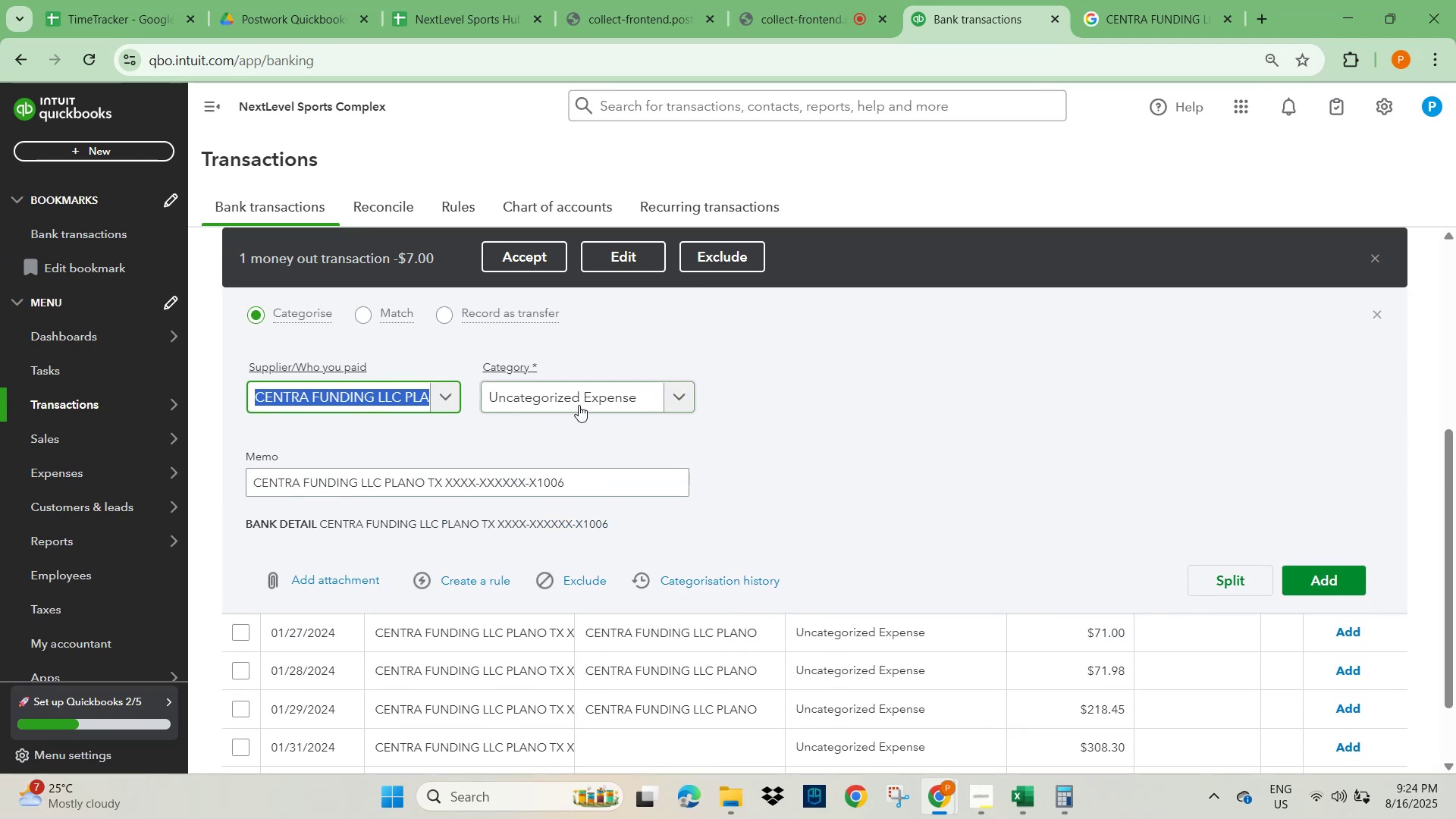 
left_click([578, 404])
 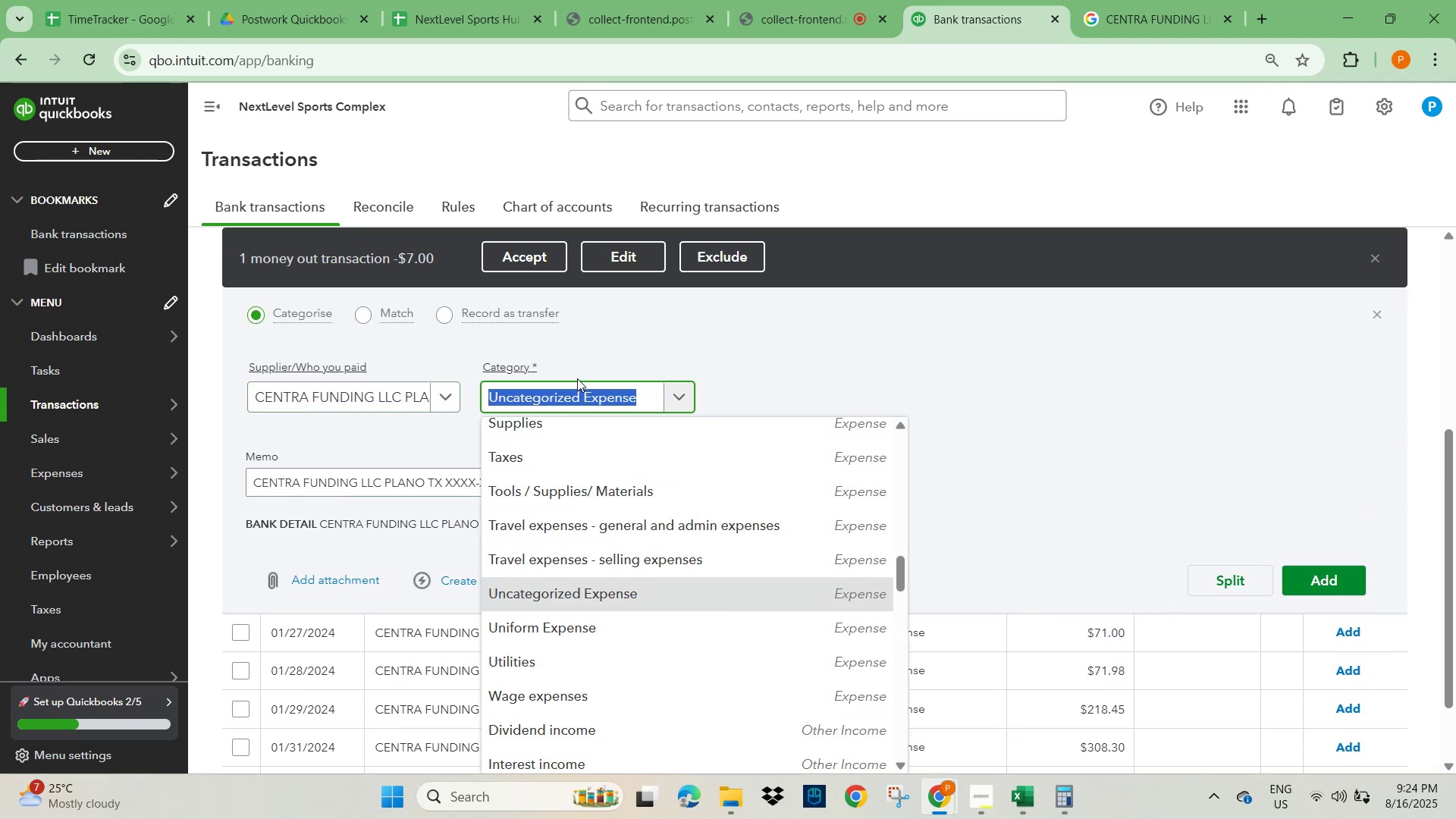 
type(e)
key(Backspace)
type(gym)
 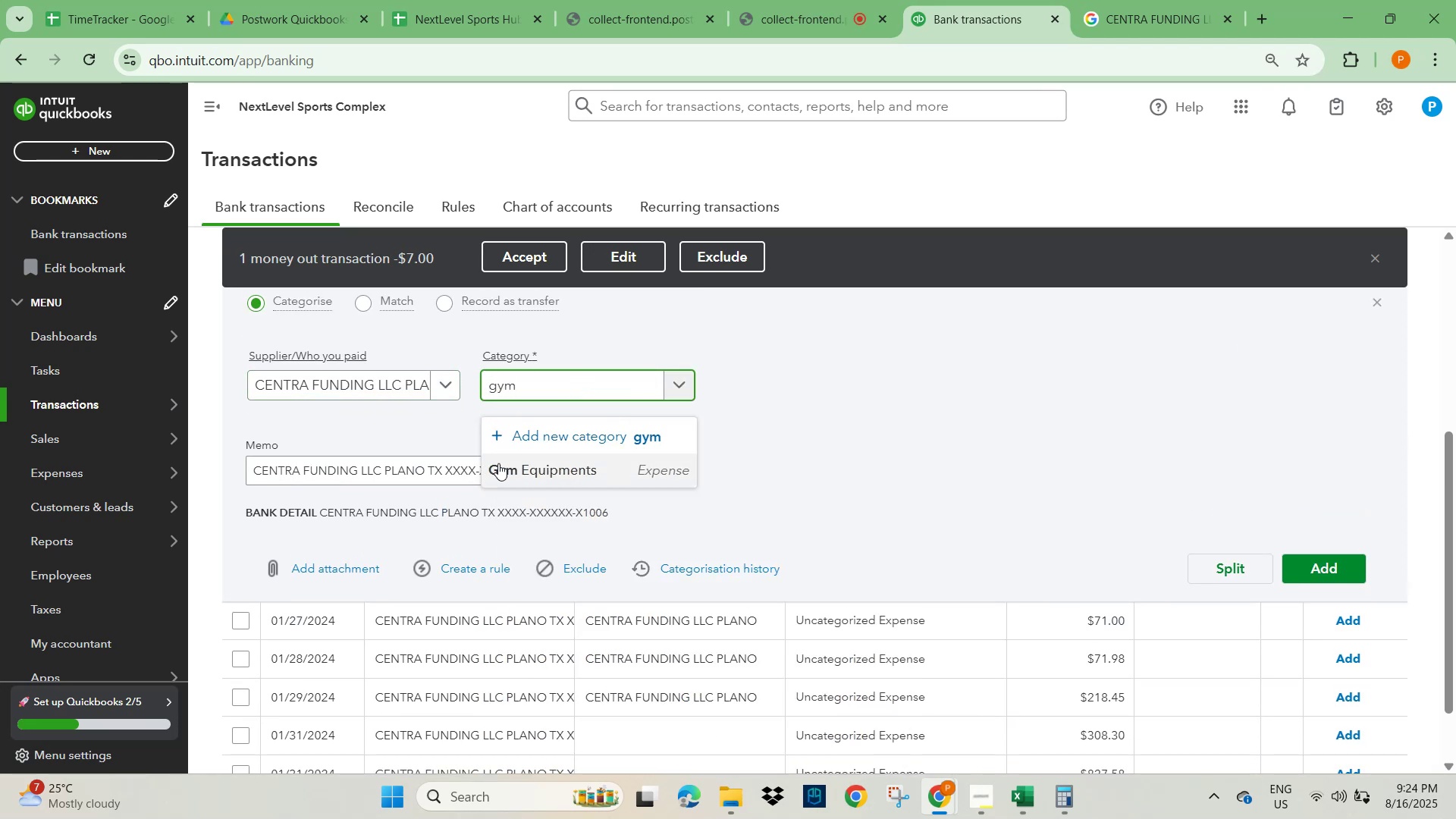 
left_click([541, 472])
 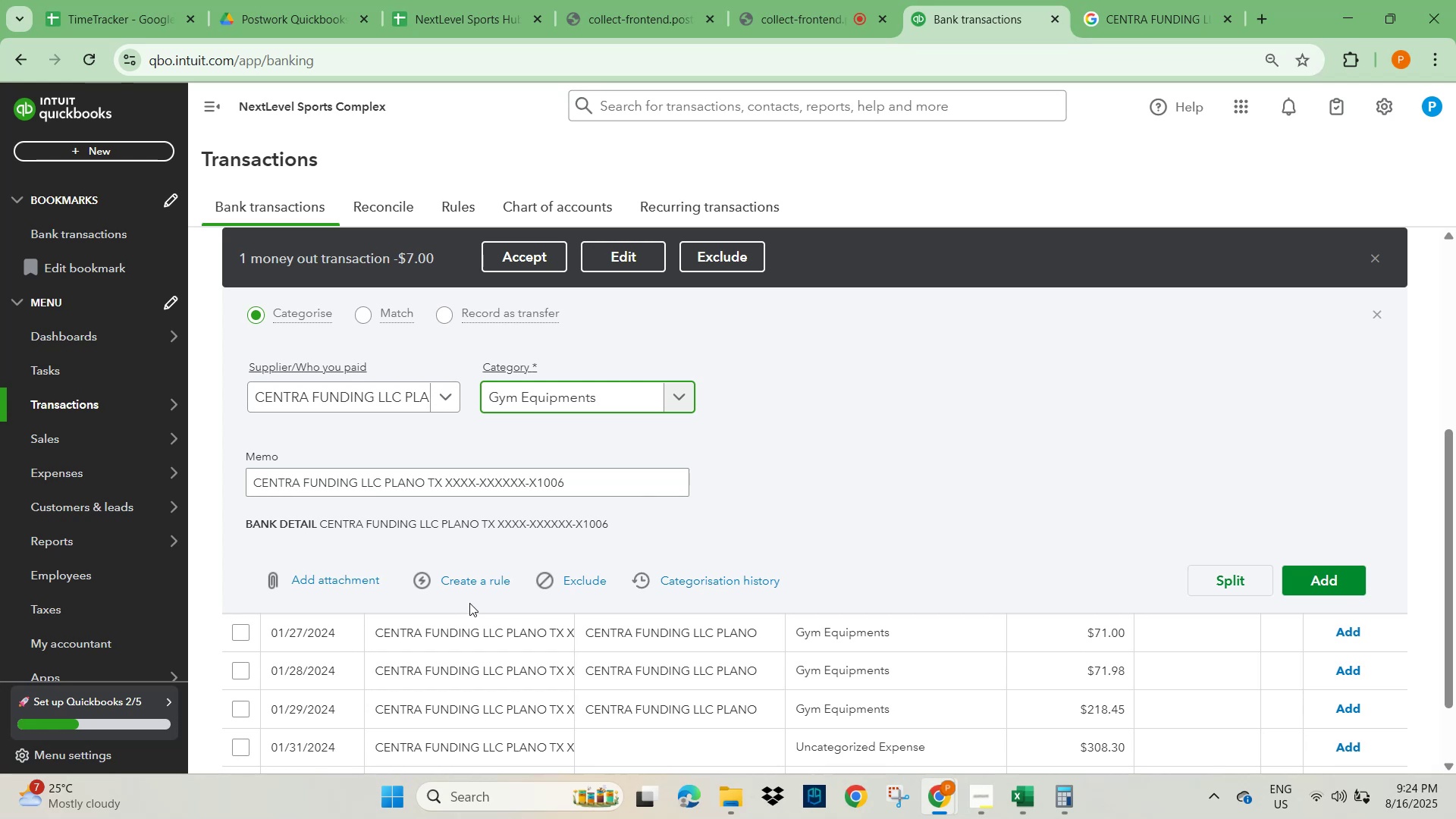 
left_click([482, 588])
 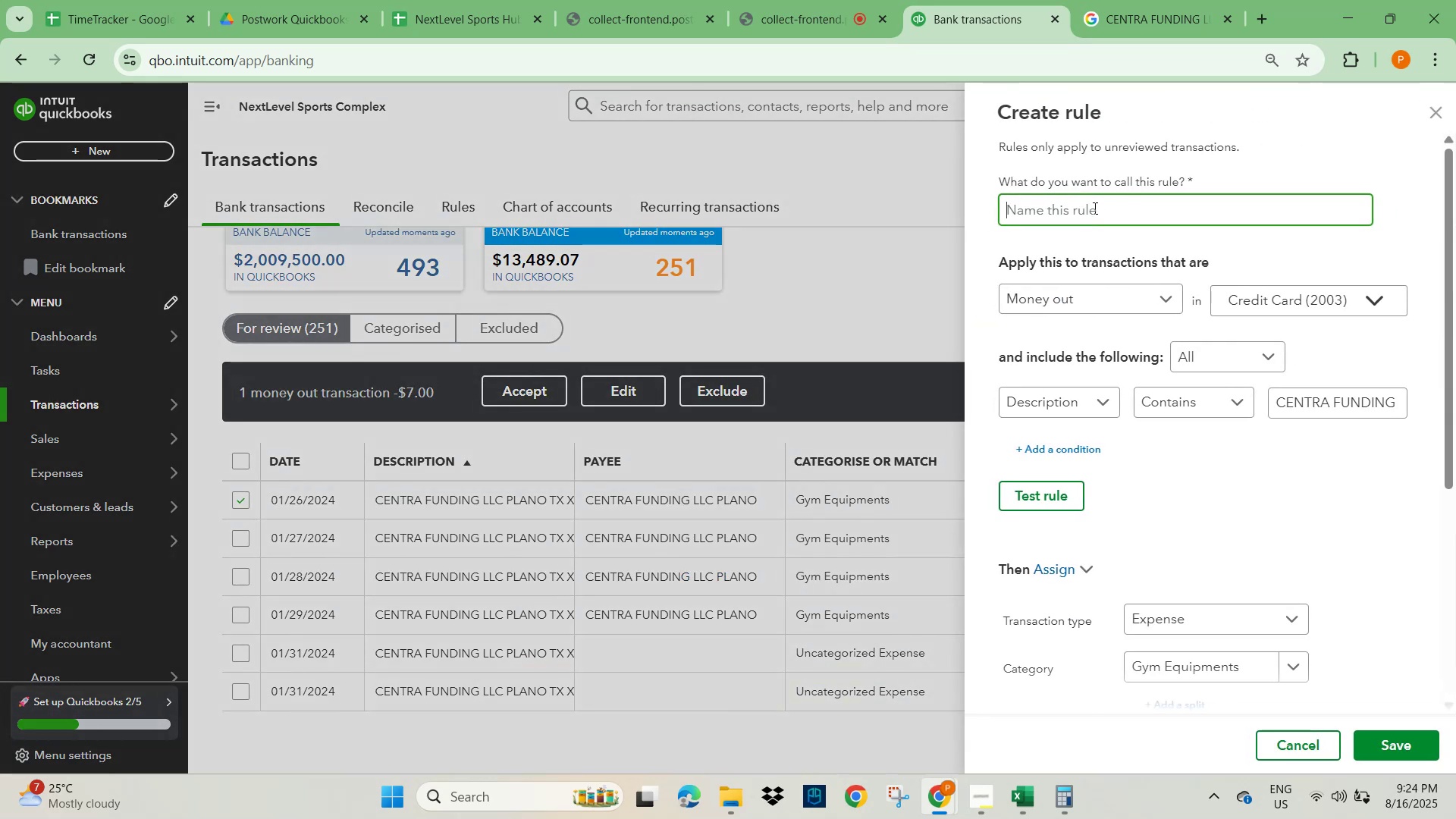 
left_click([1094, 208])
 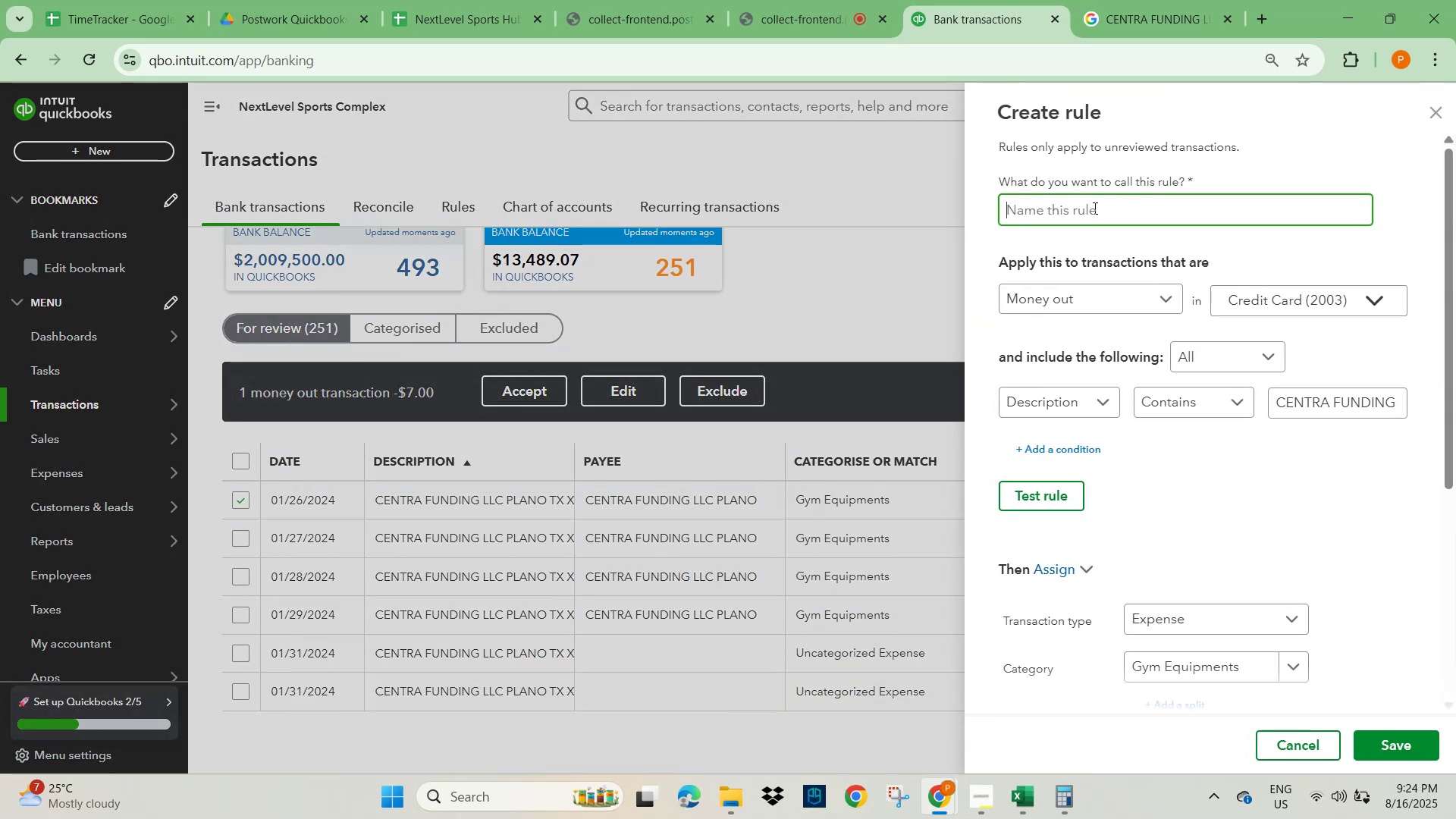 
key(Control+V)
 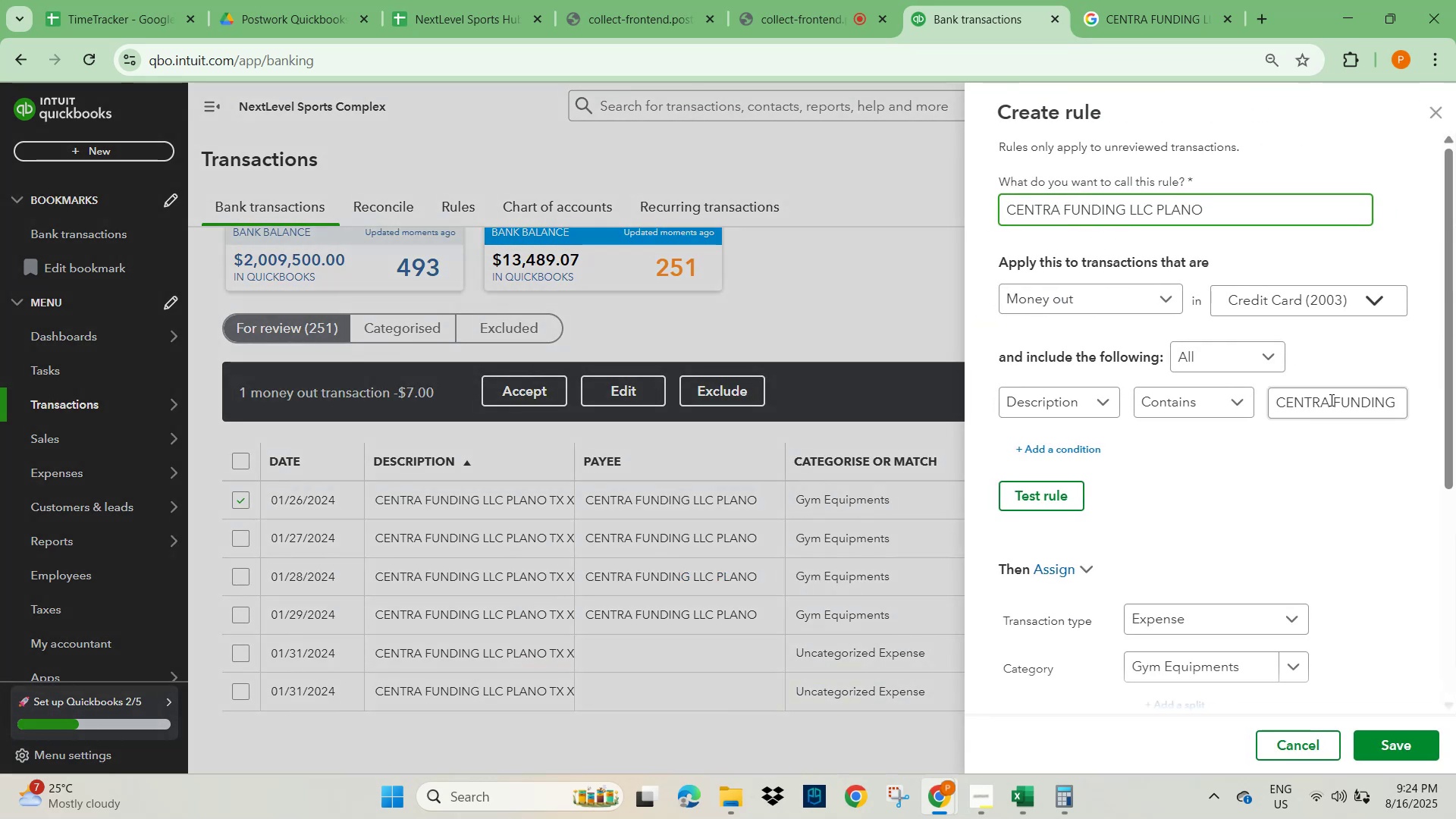 
left_click([1327, 400])
 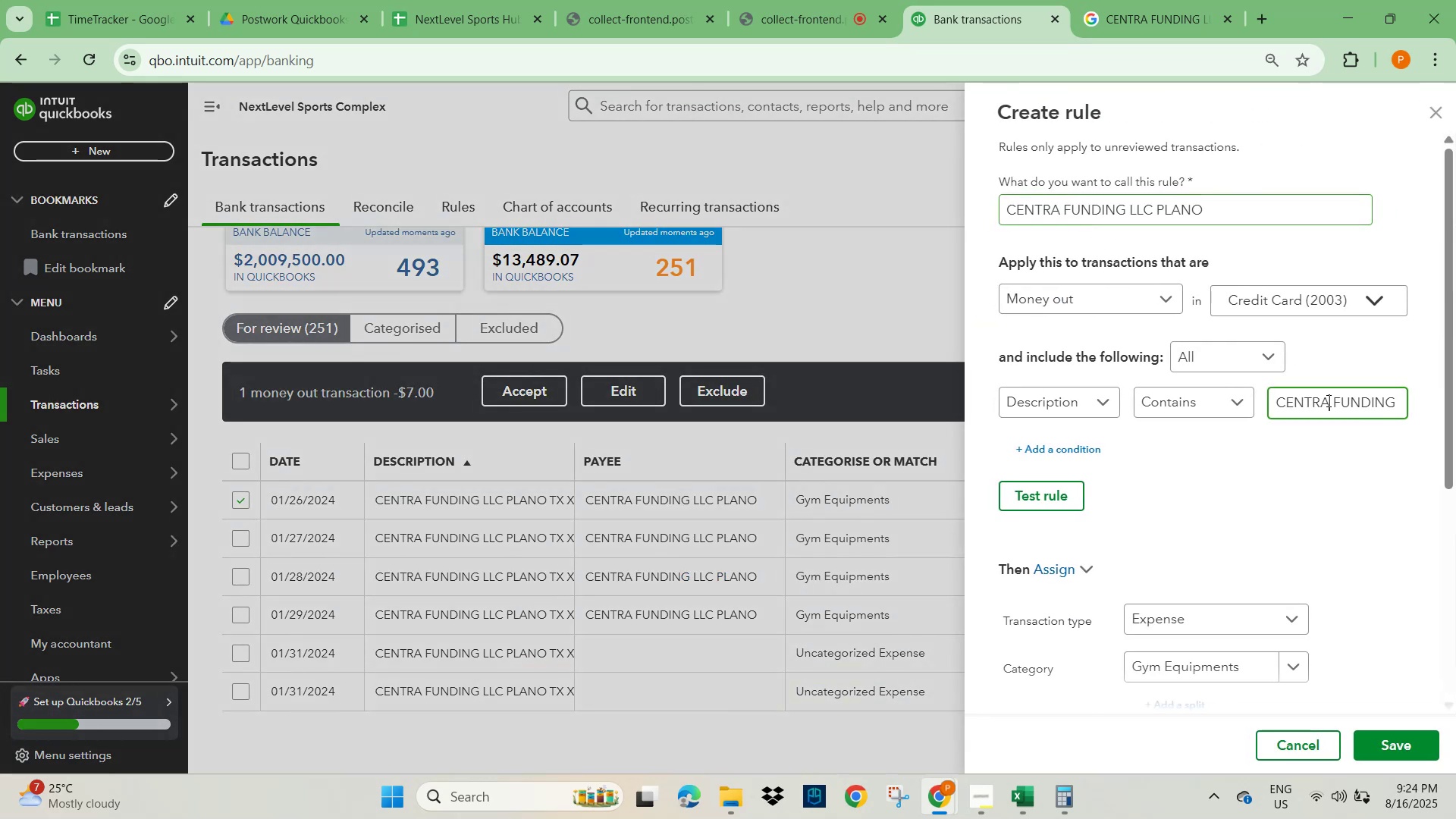 
key(Control+A)
 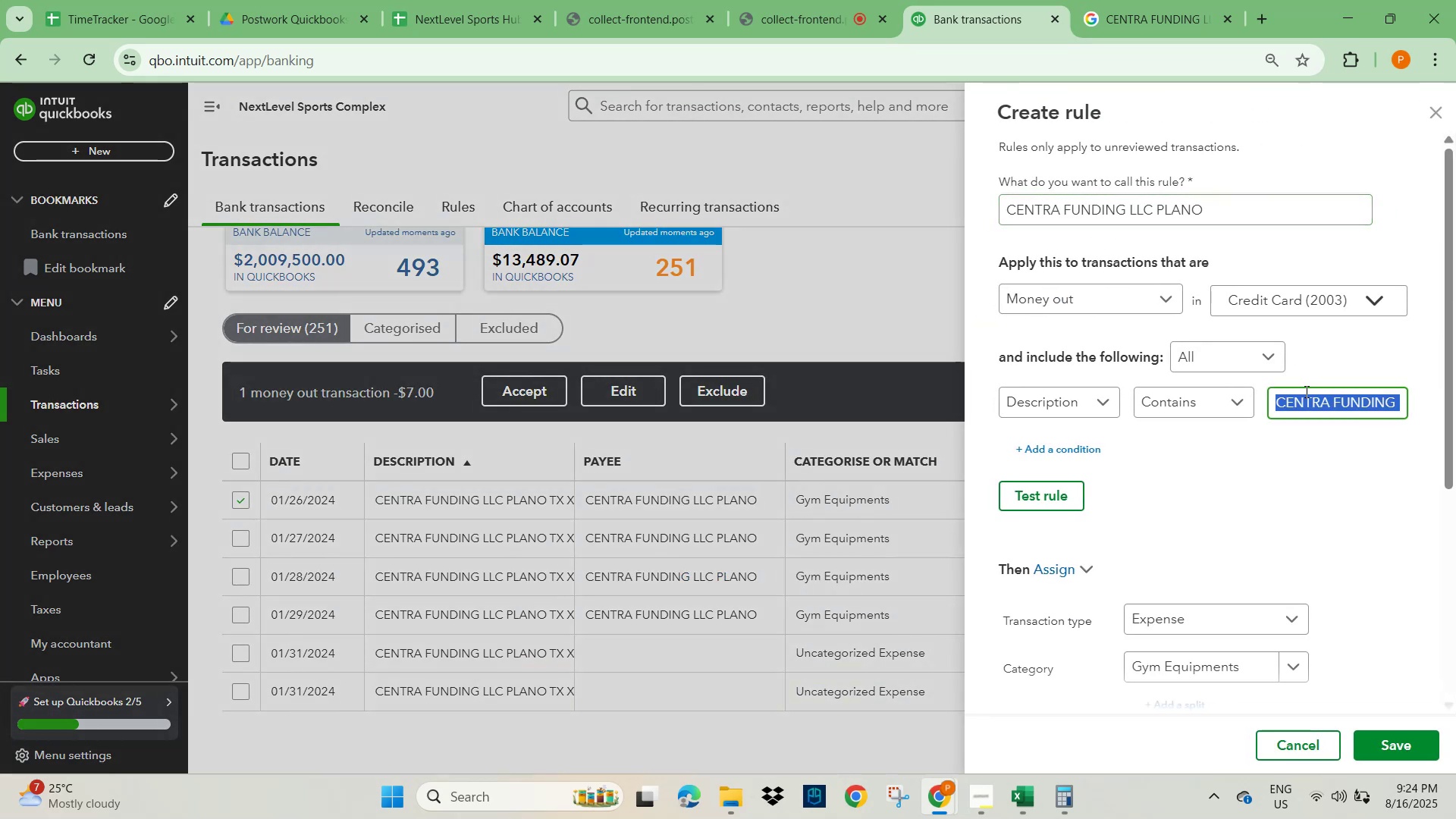 
key(Control+V)
 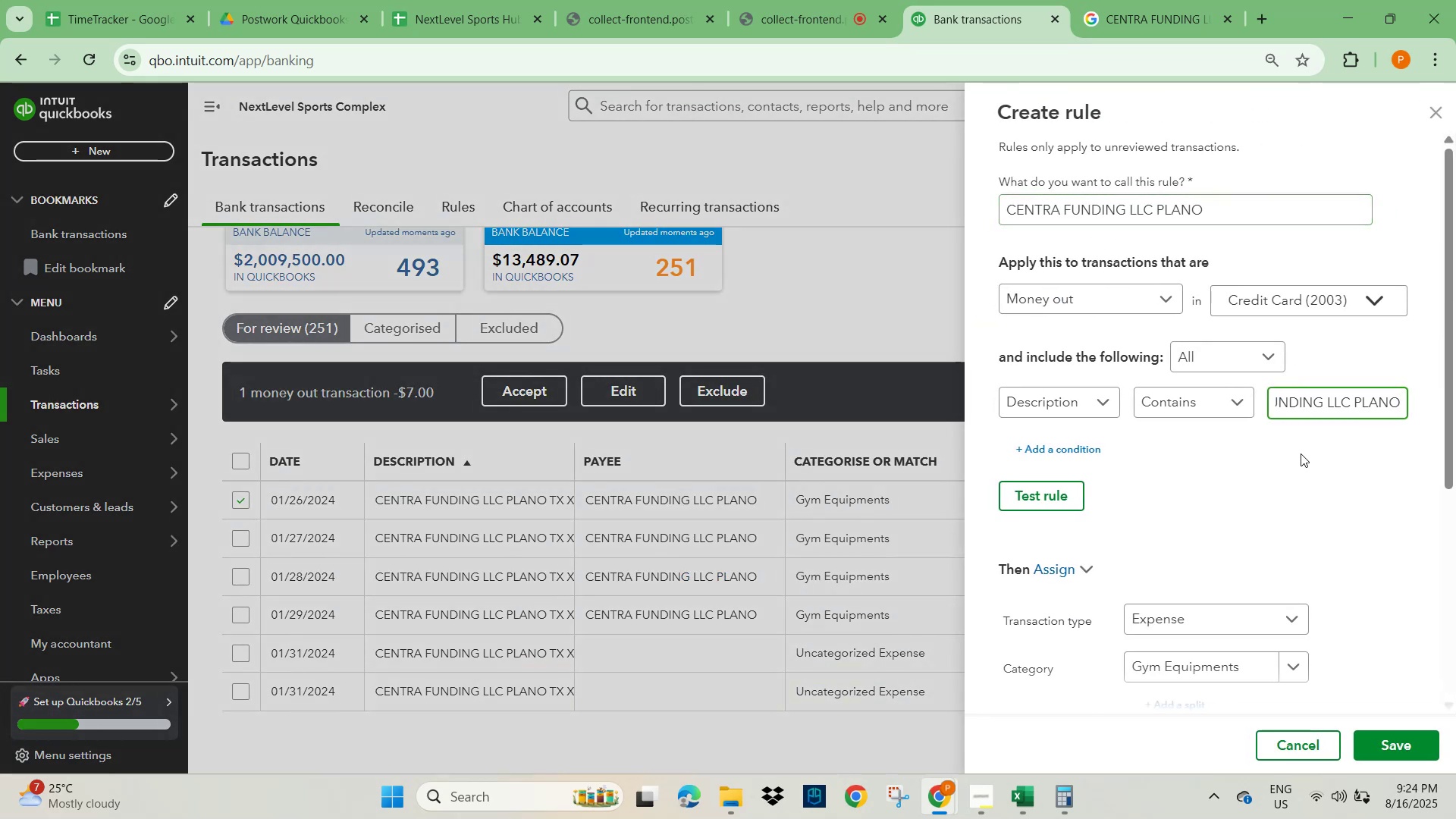 
left_click([1301, 453])
 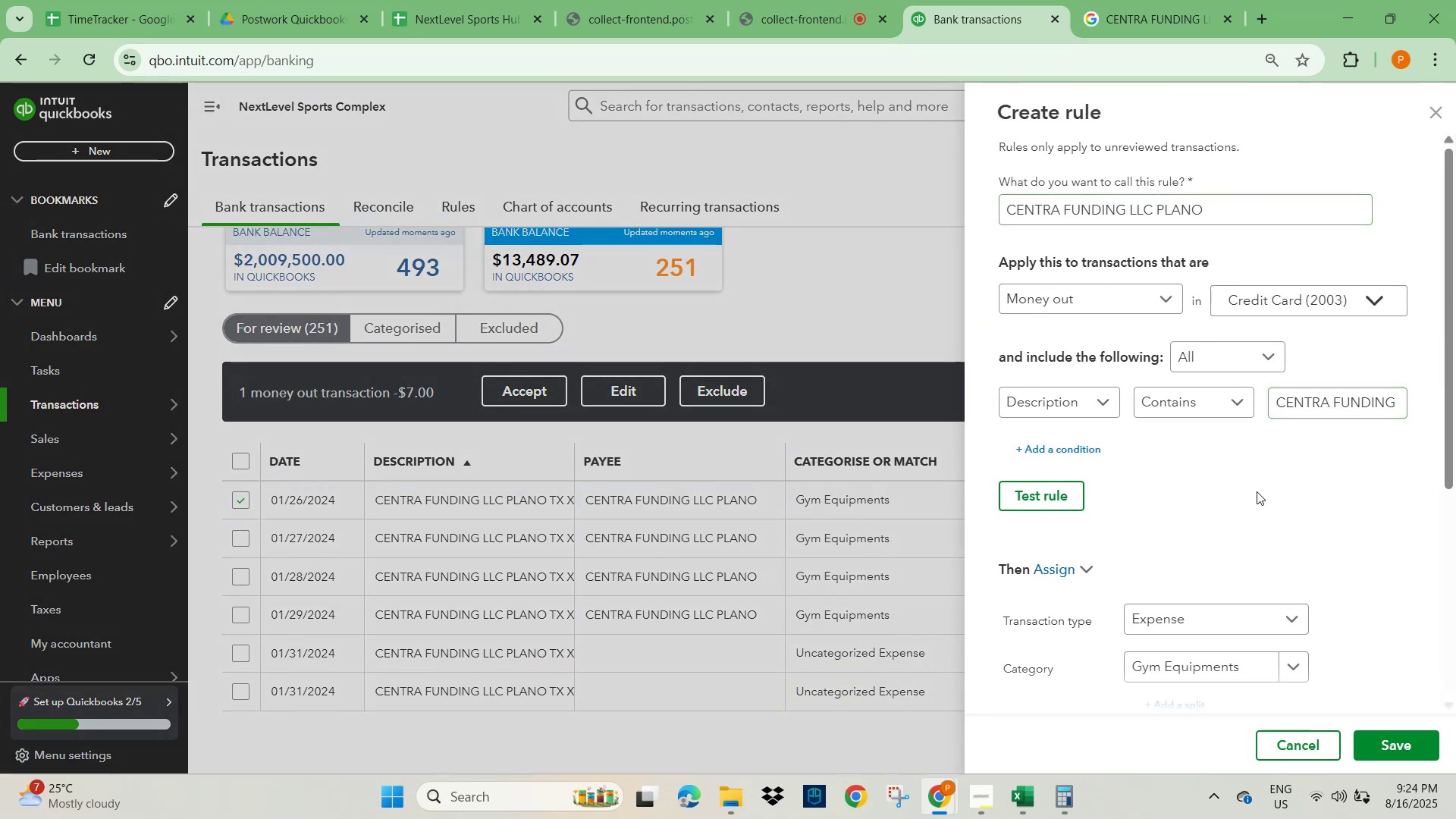 
scroll: coordinate [1407, 547], scroll_direction: down, amount: 4.0
 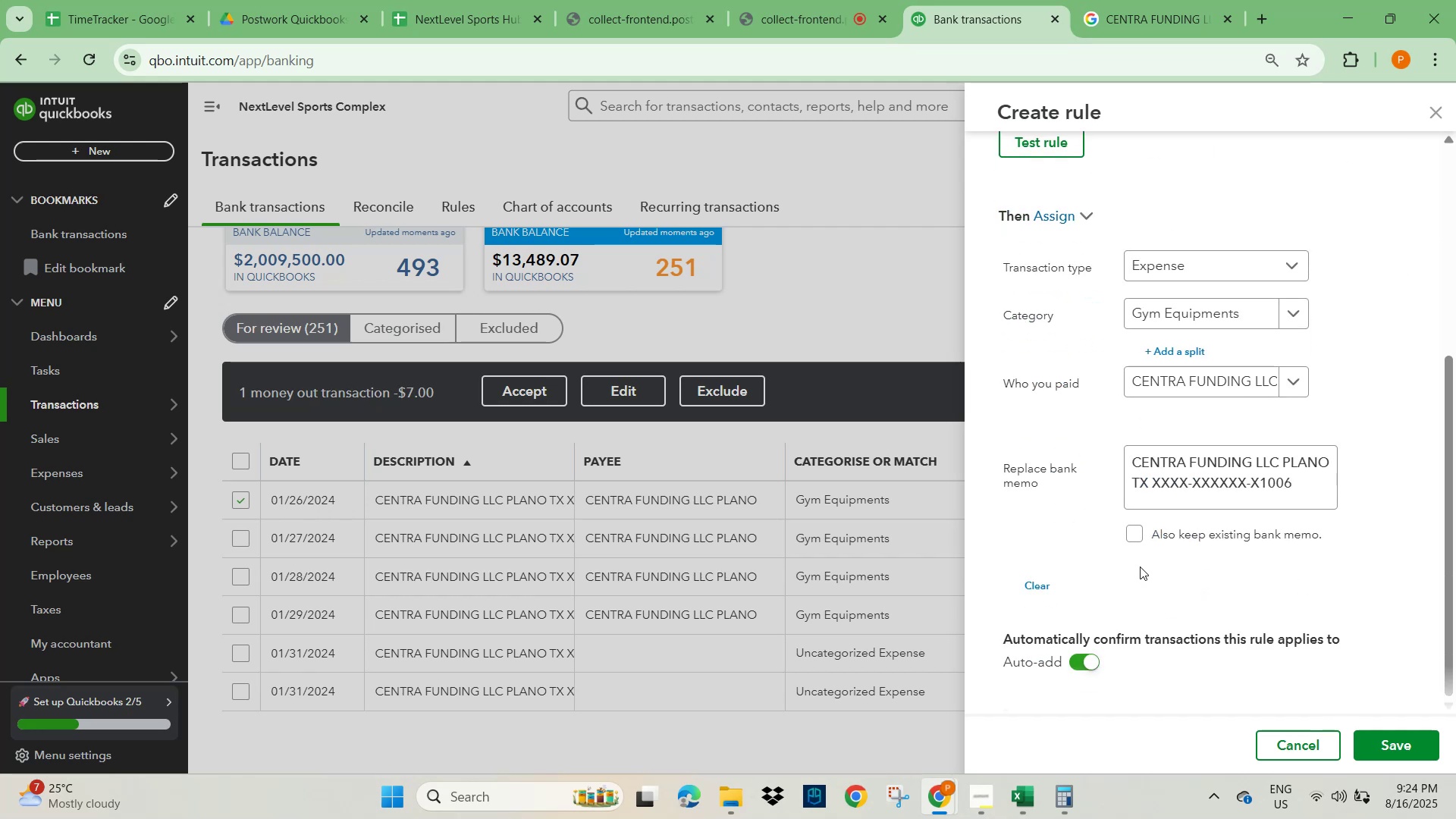 
left_click([1131, 540])
 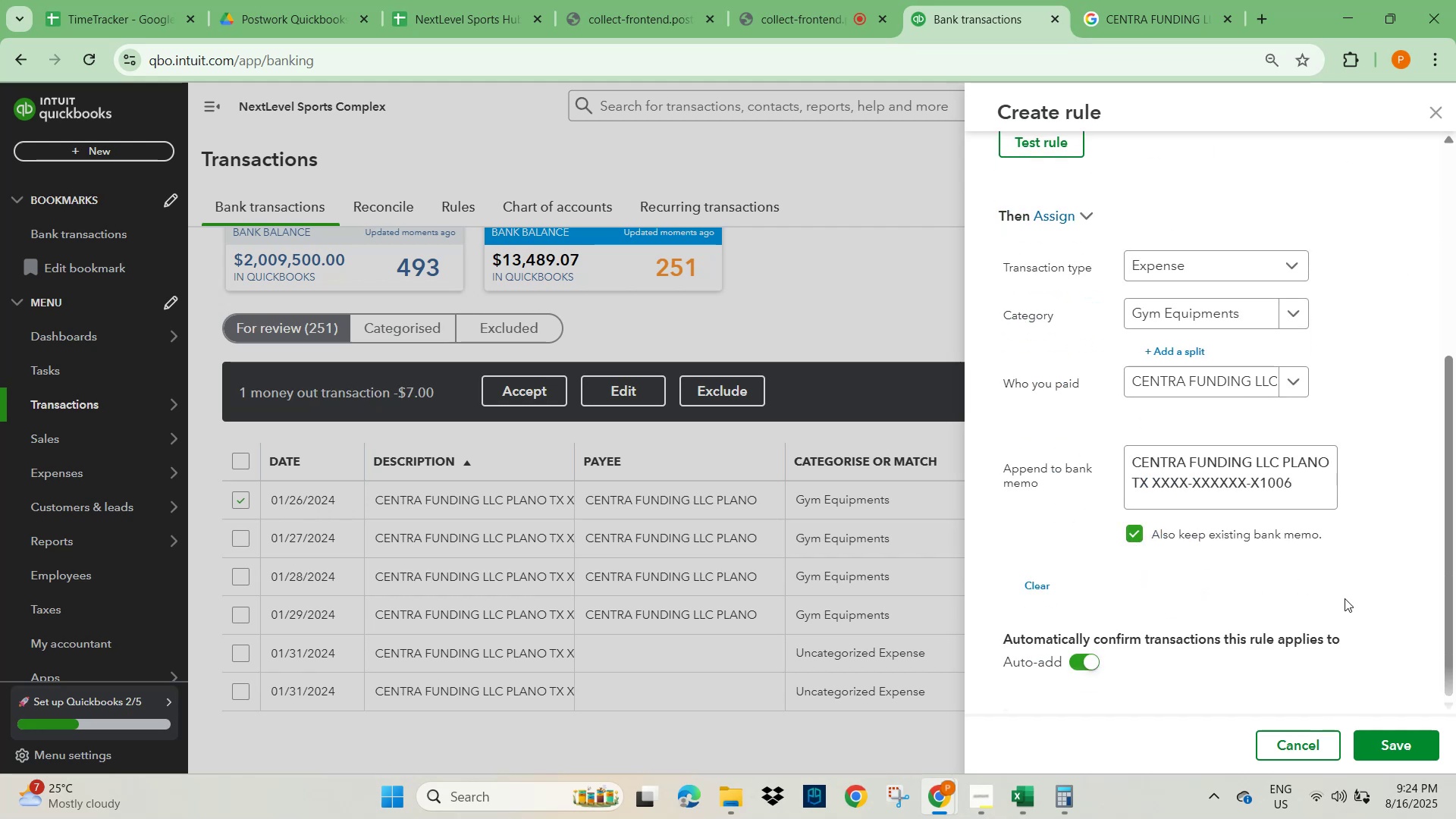 
scroll: coordinate [1379, 600], scroll_direction: down, amount: 3.0
 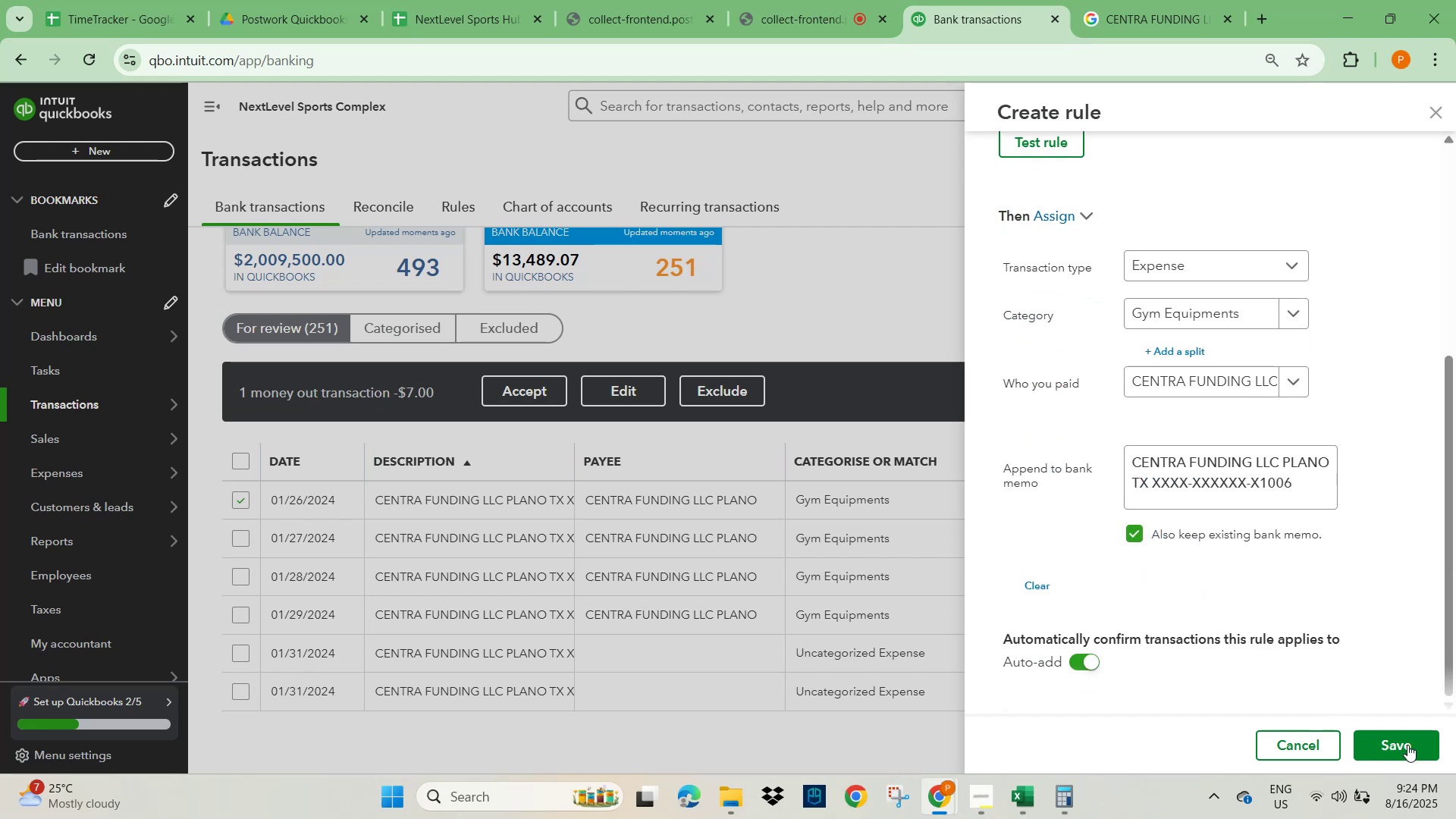 
left_click([1407, 738])
 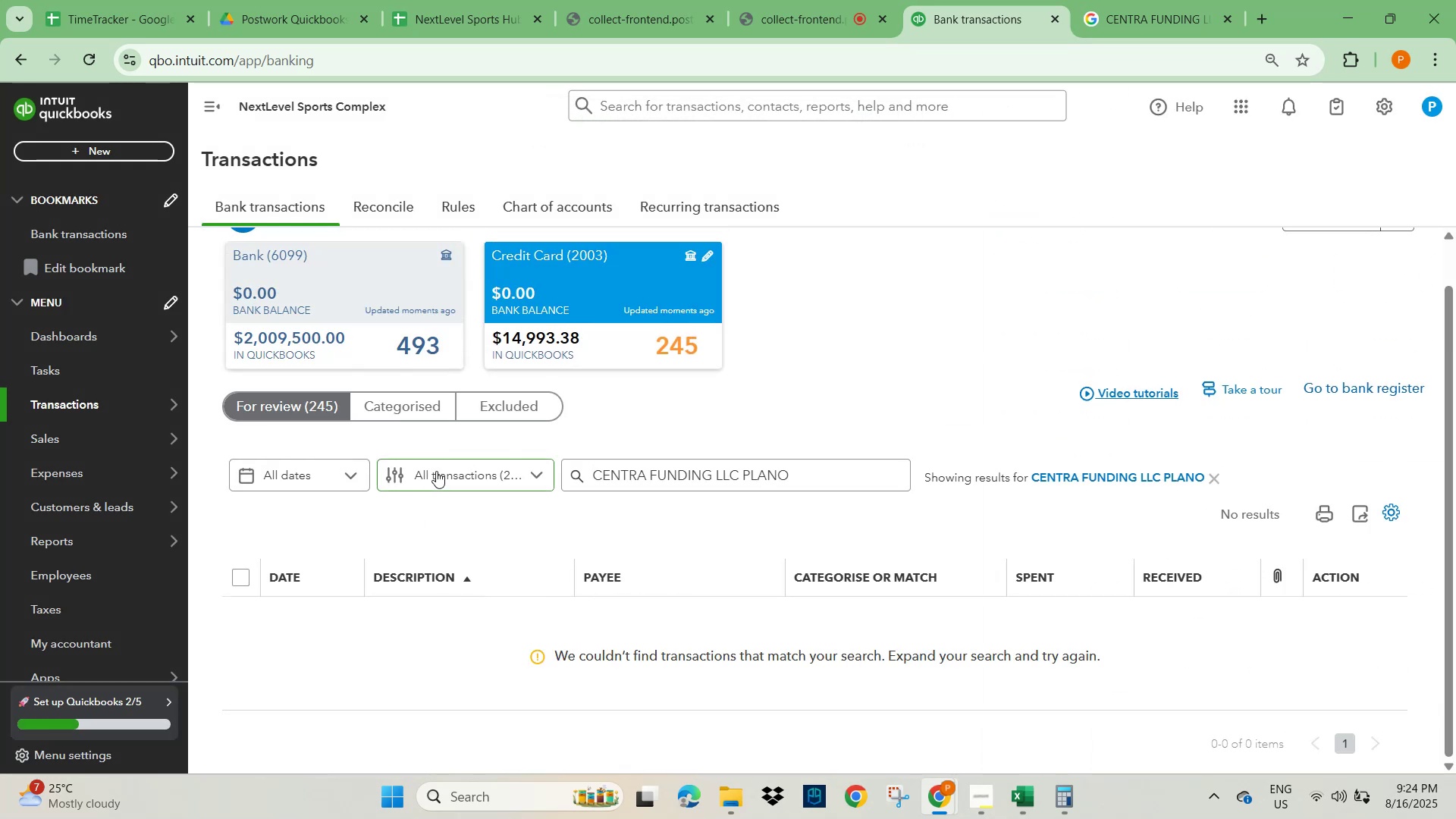 
wait(5.22)
 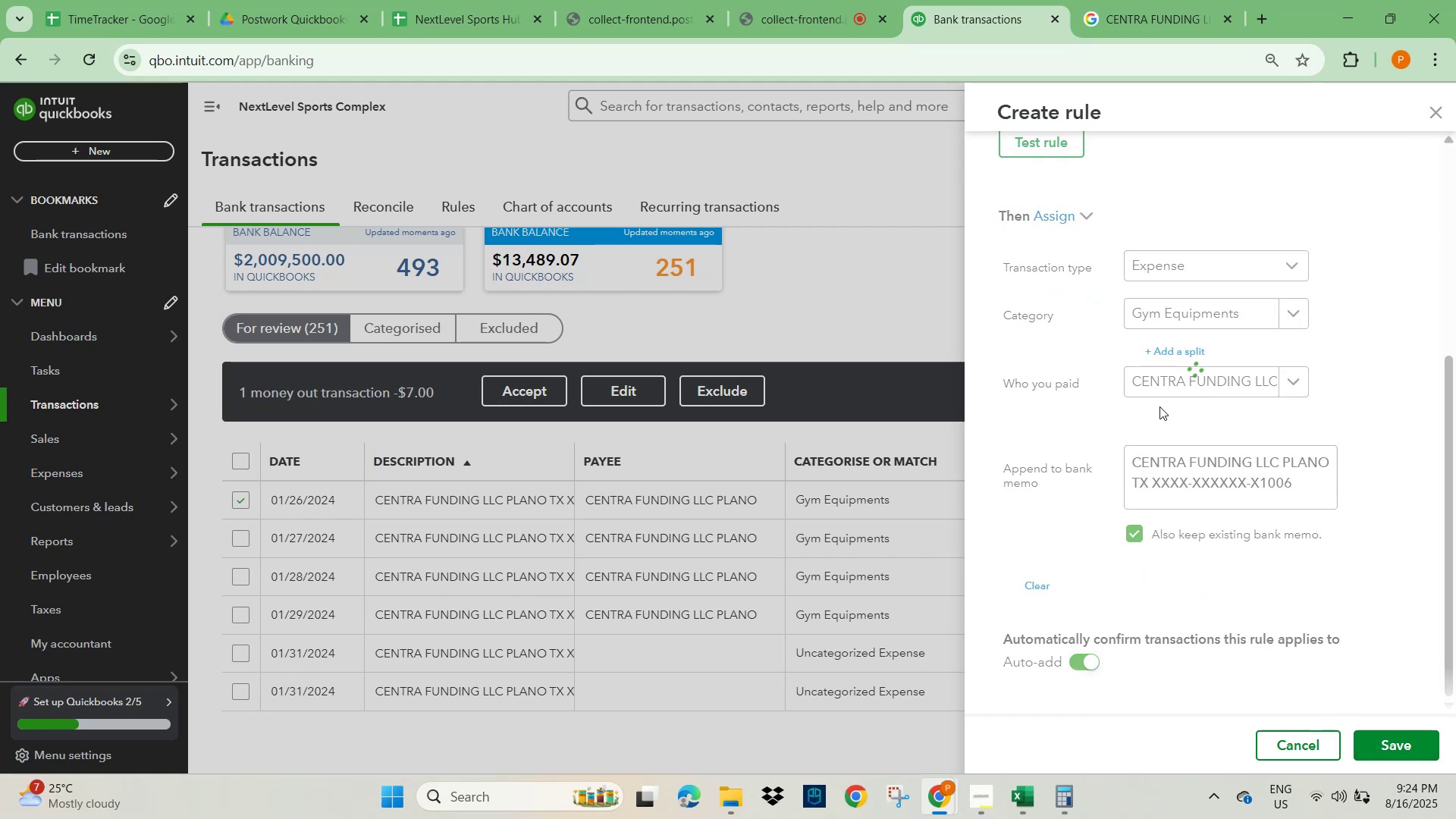 
left_click([256, 402])
 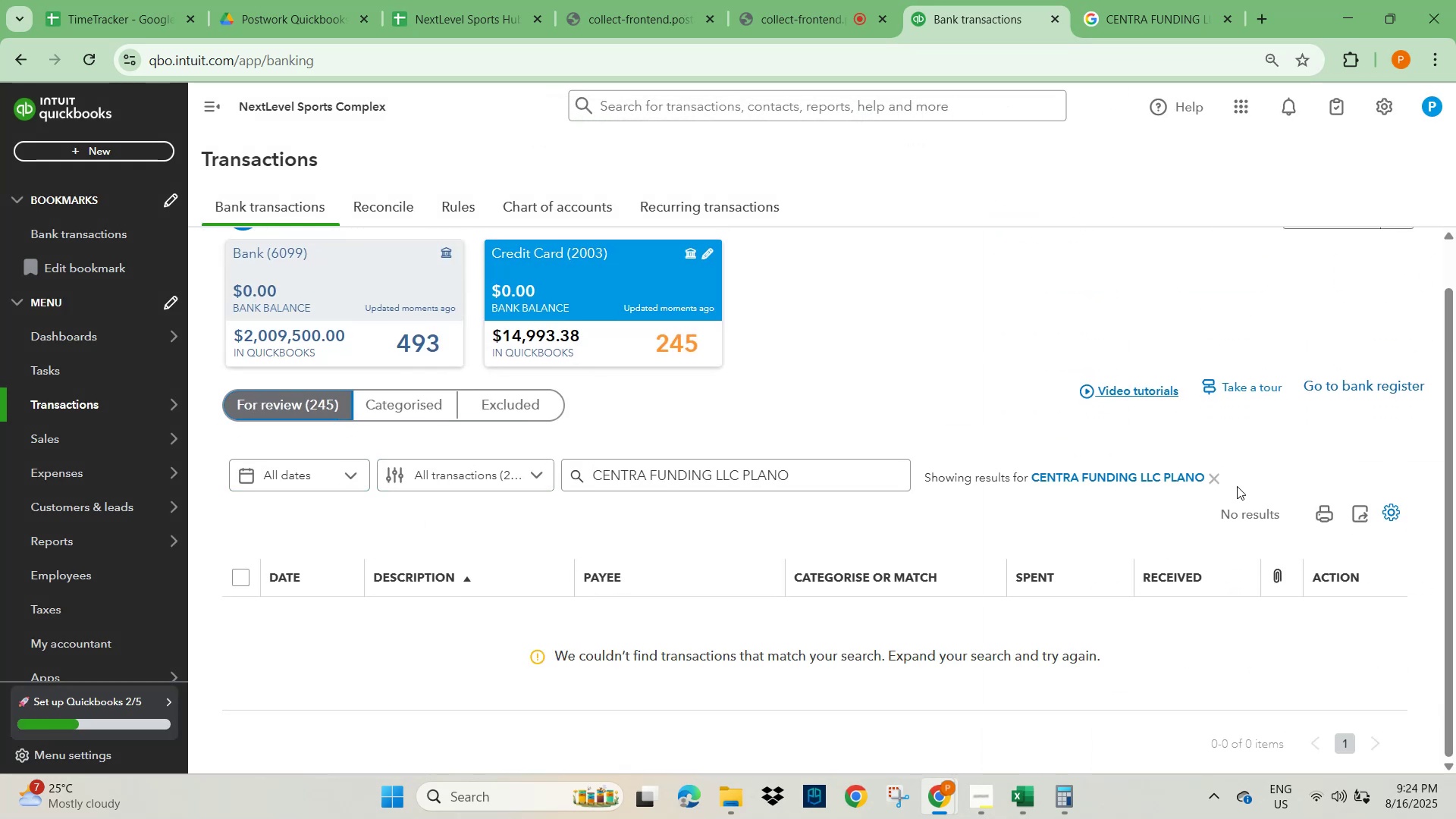 
left_click([1213, 481])
 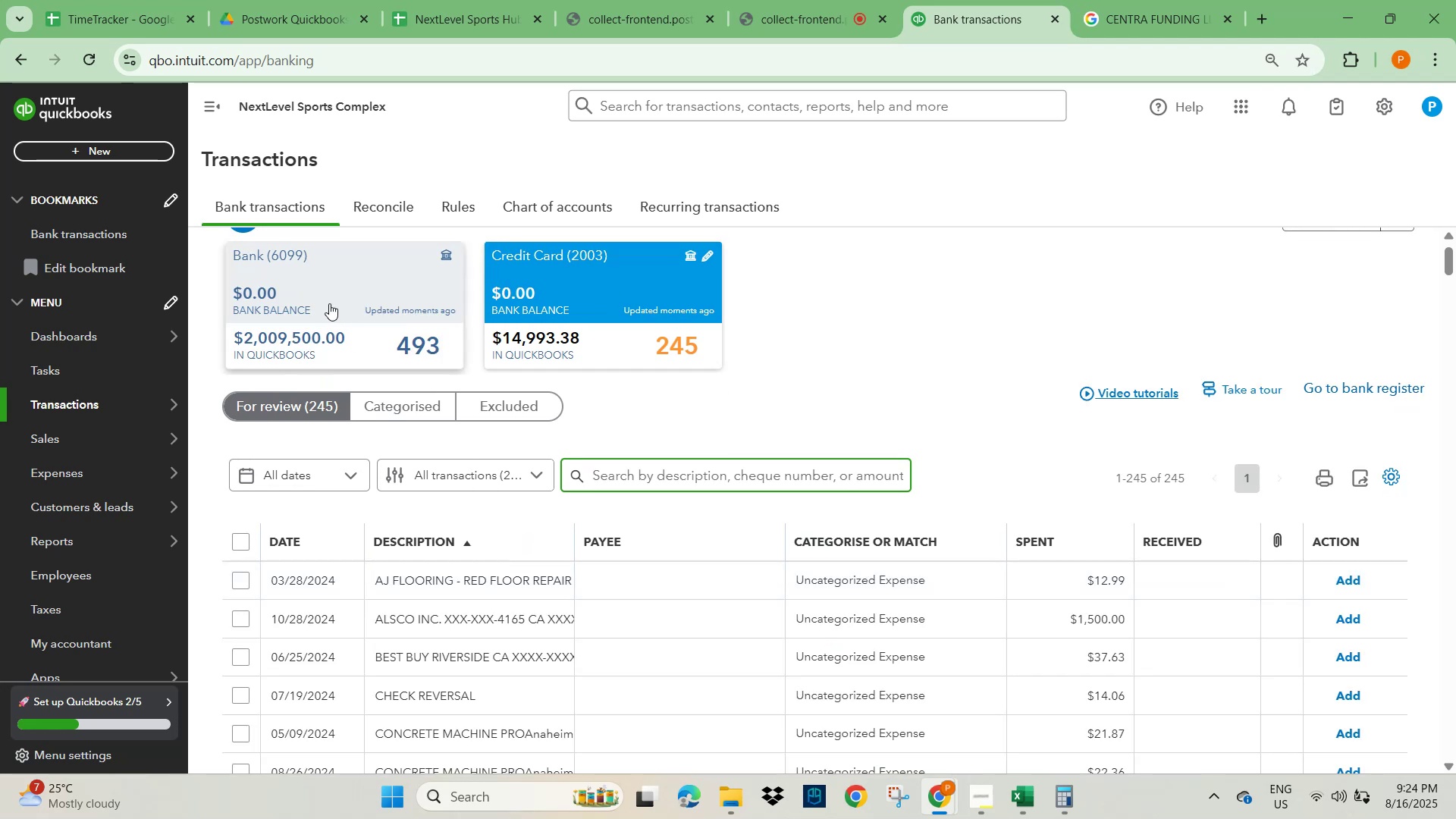 
wait(5.6)
 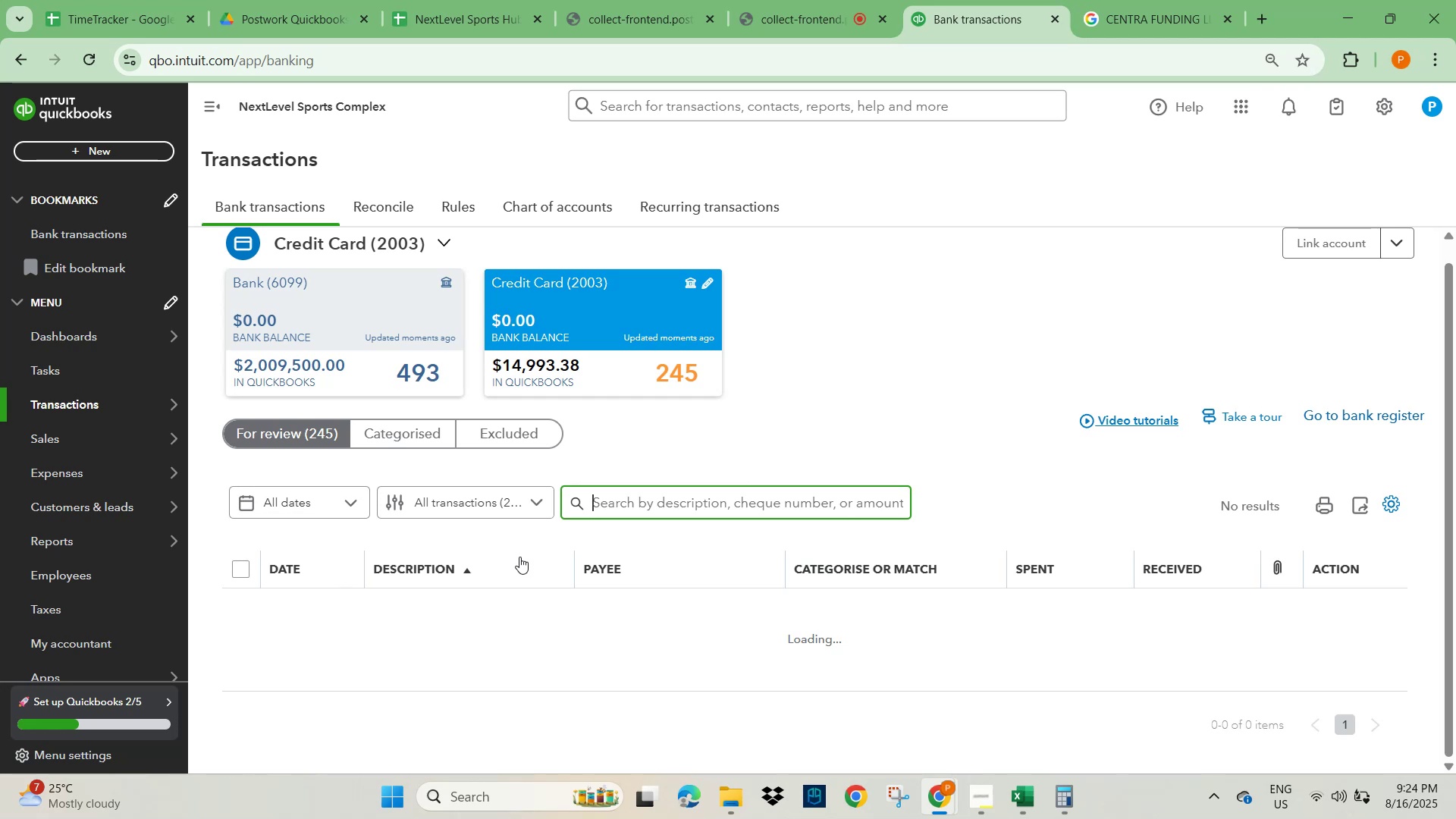 
left_click([329, 303])
 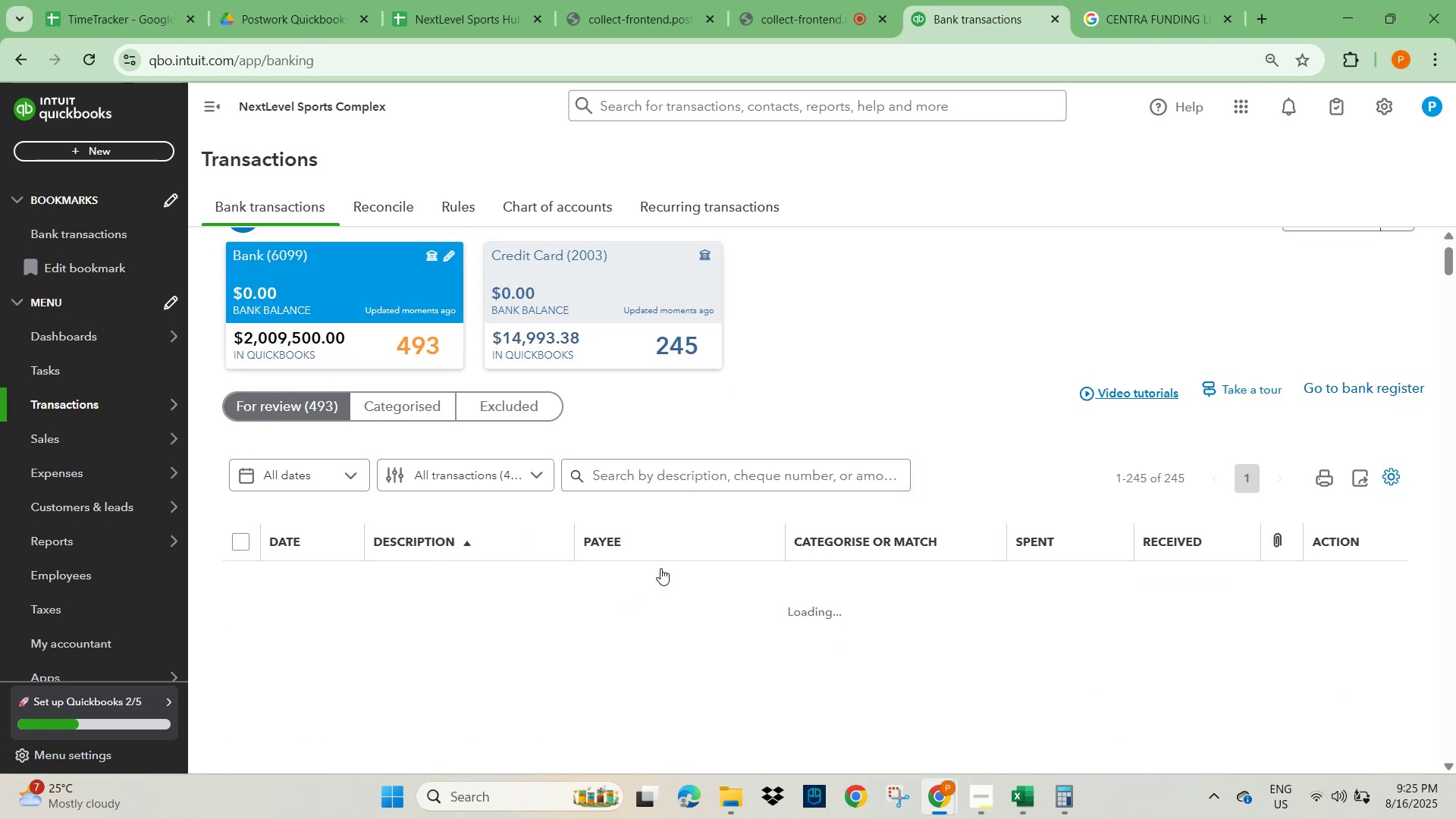 
wait(7.23)
 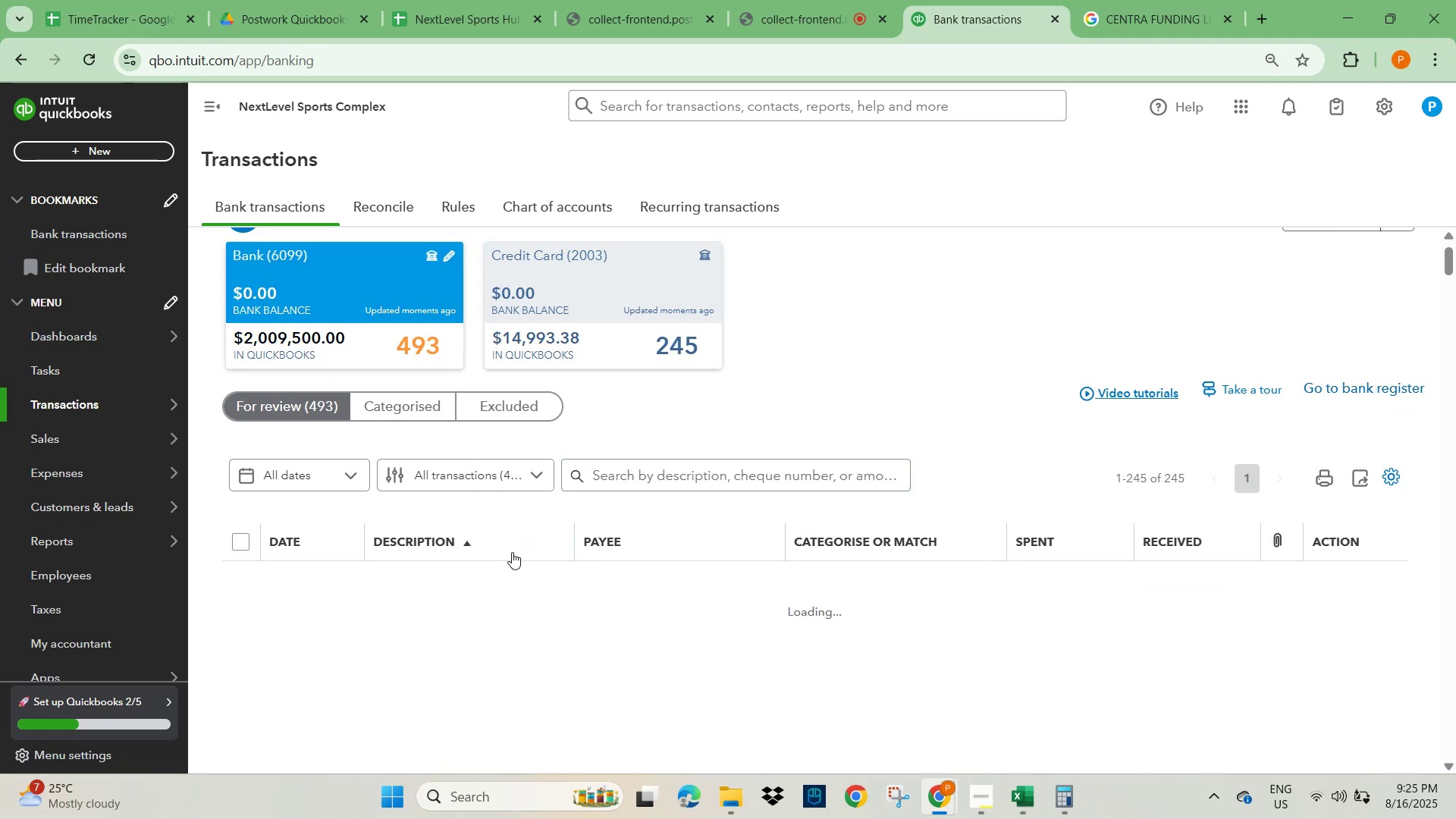 
scroll: coordinate [457, 506], scroll_direction: down, amount: 20.0
 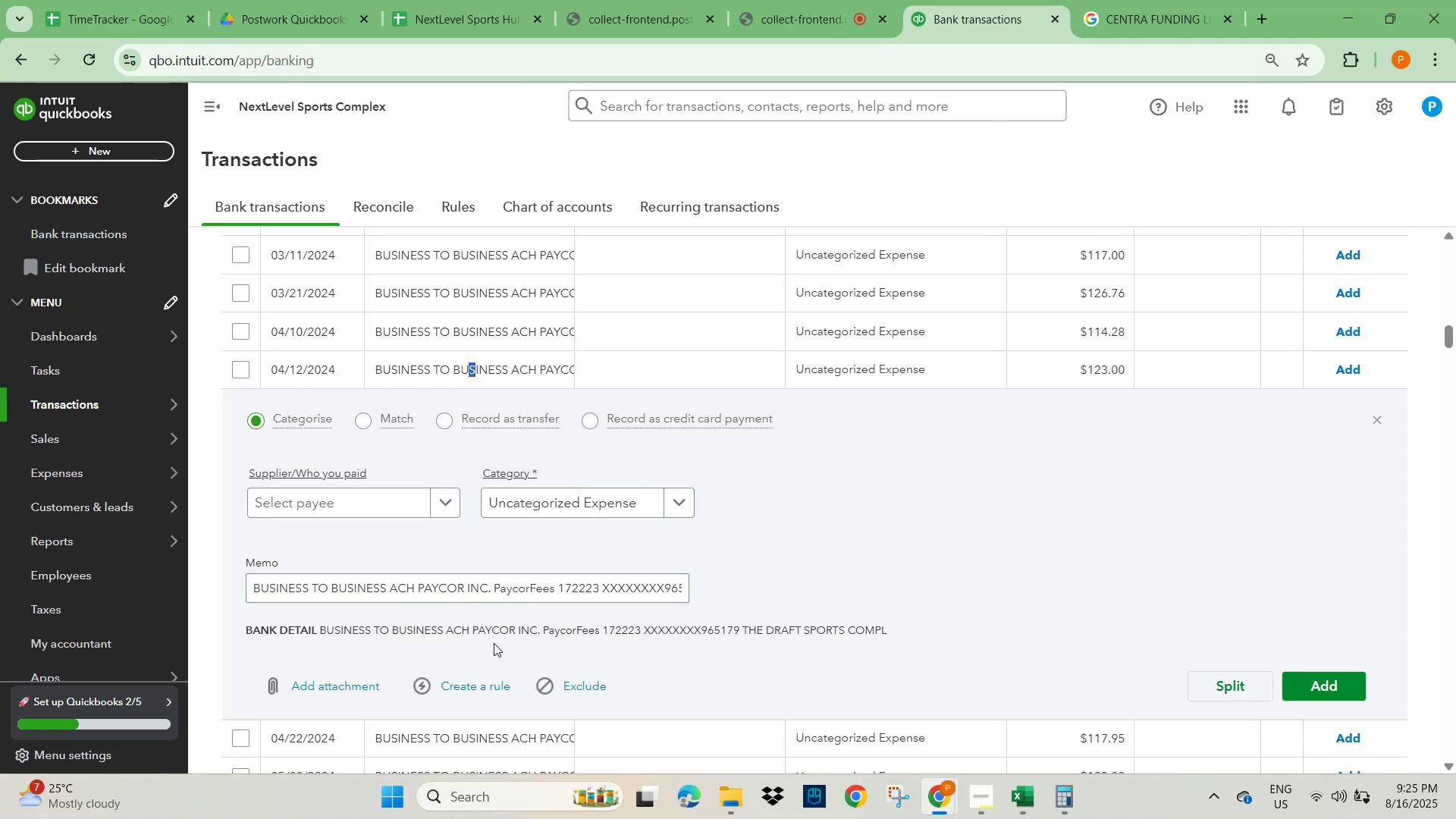 
wait(6.63)
 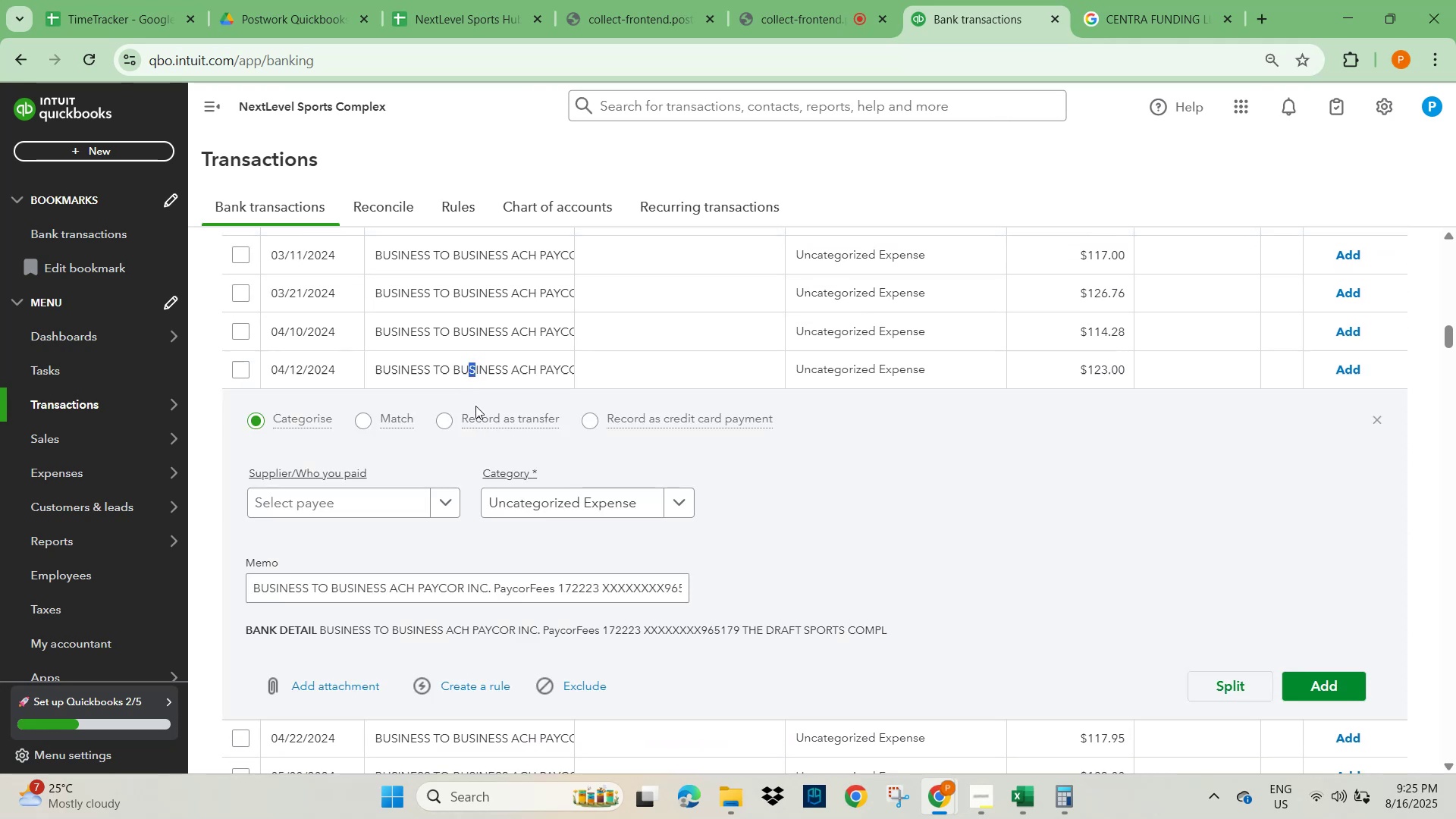 
scroll: coordinate [472, 619], scroll_direction: down, amount: 9.0
 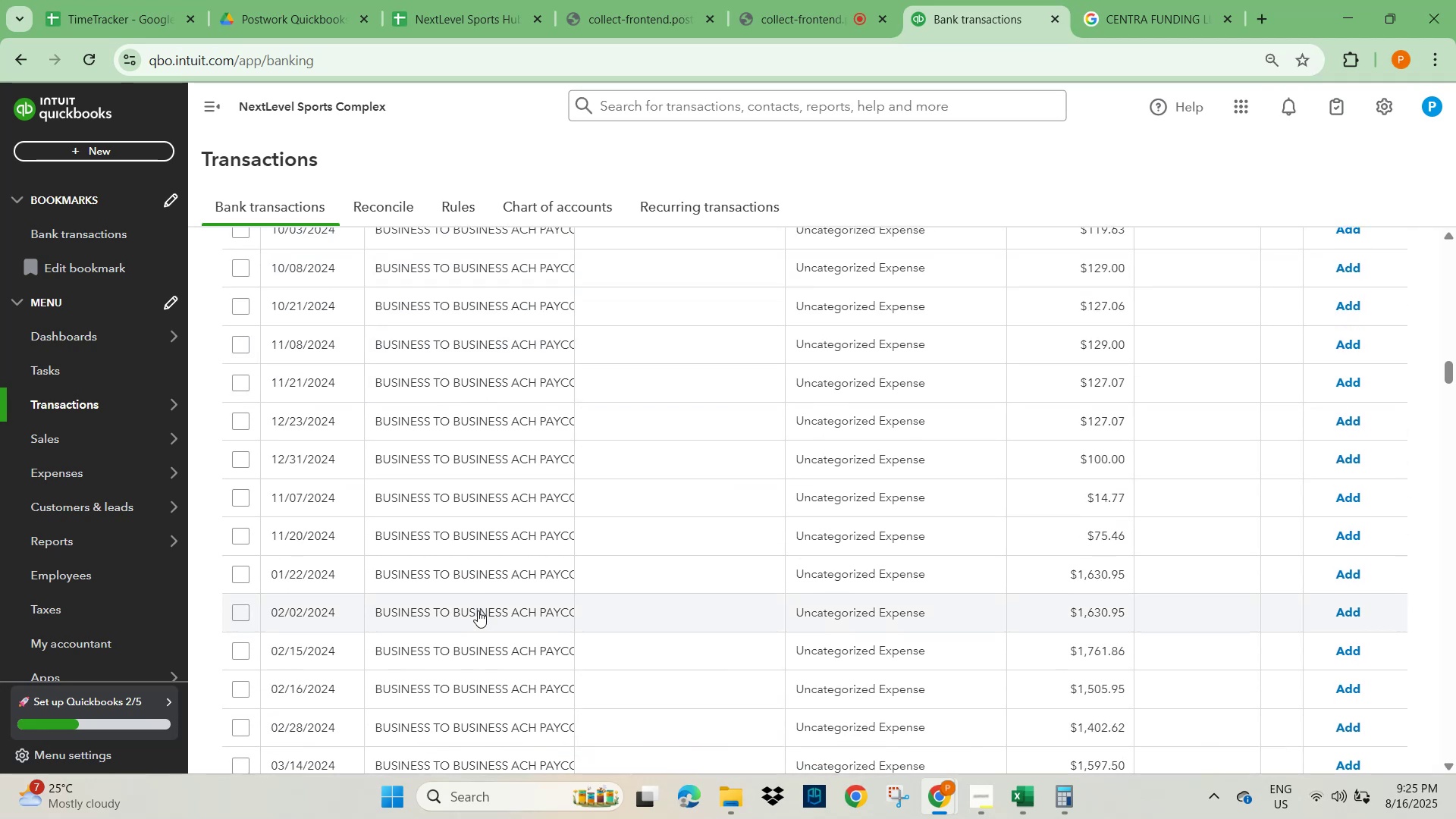 
scroll: coordinate [497, 589], scroll_direction: up, amount: 5.0
 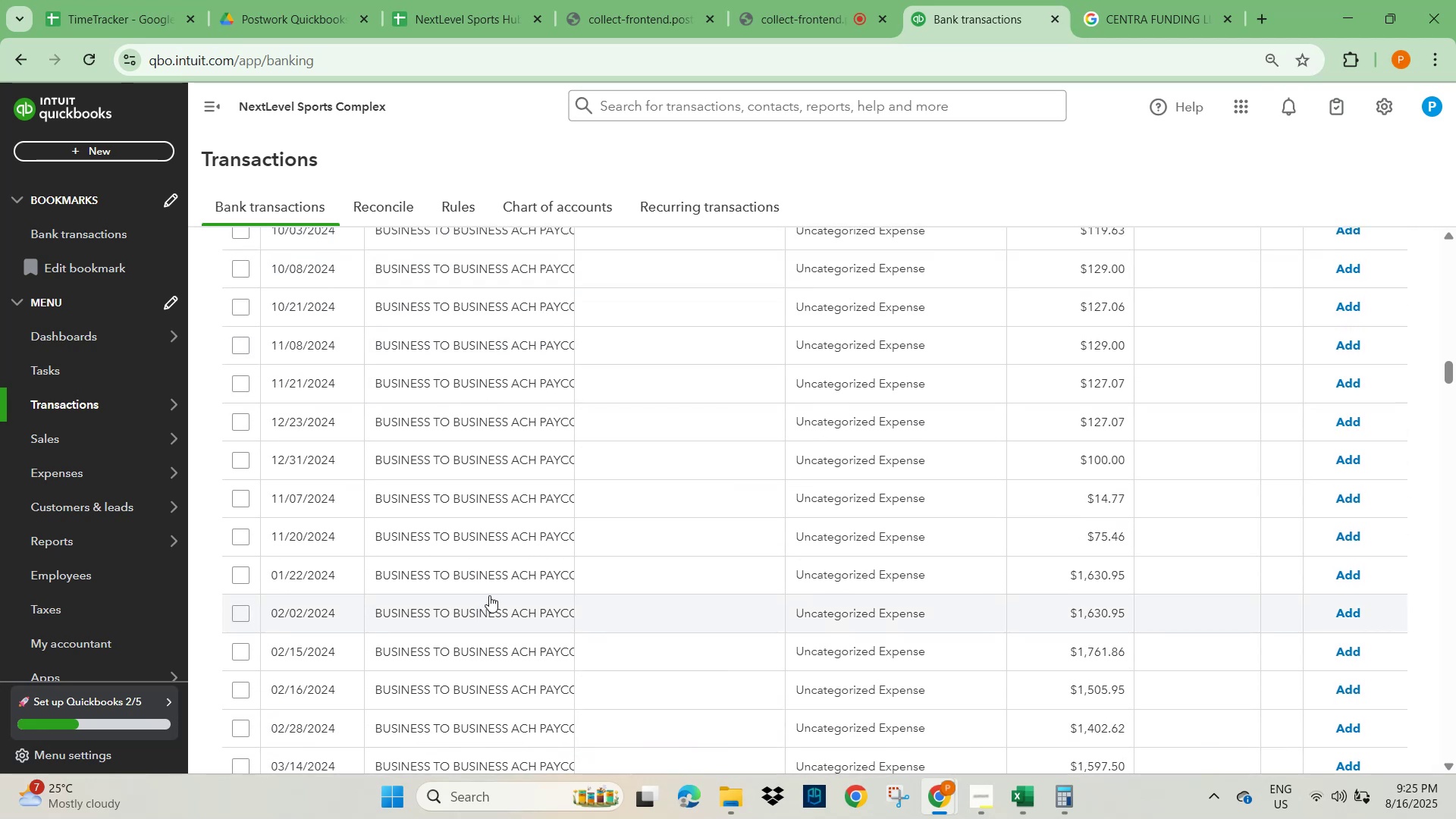 
mouse_move([500, 610])
 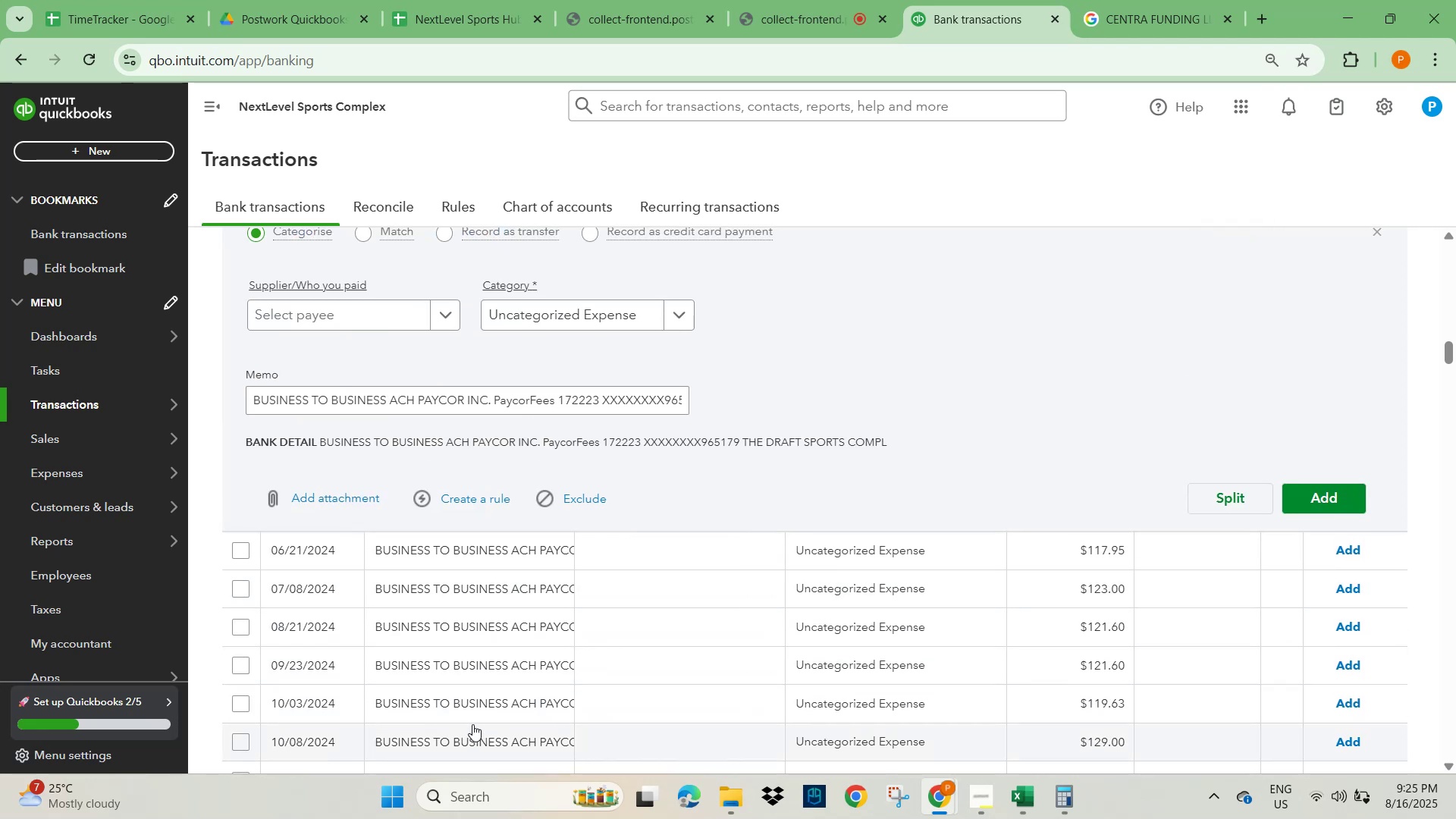 
scroll: coordinate [484, 651], scroll_direction: down, amount: 3.0
 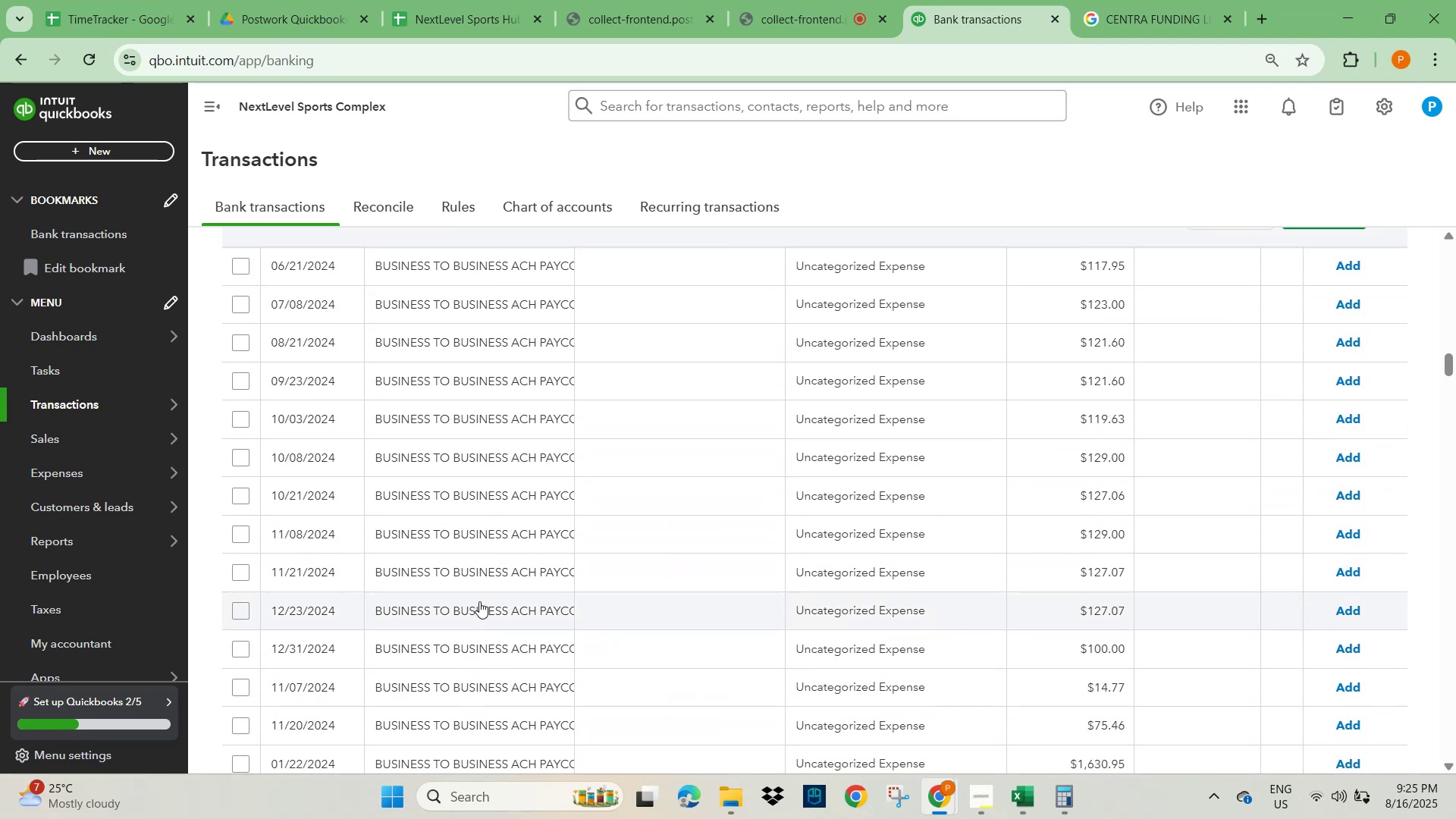 
left_click([479, 575])
 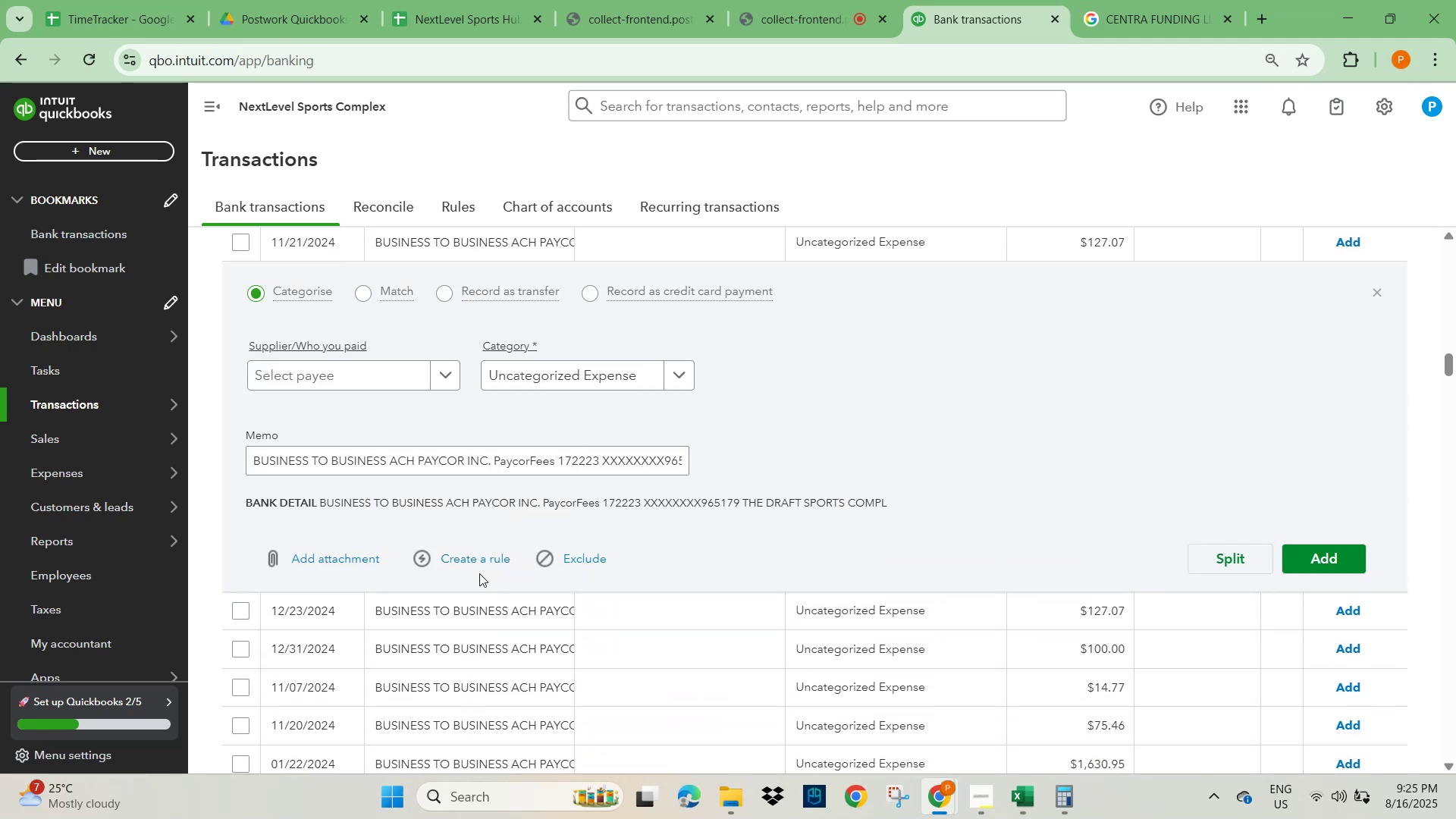 
scroll: coordinate [511, 552], scroll_direction: up, amount: 29.0
 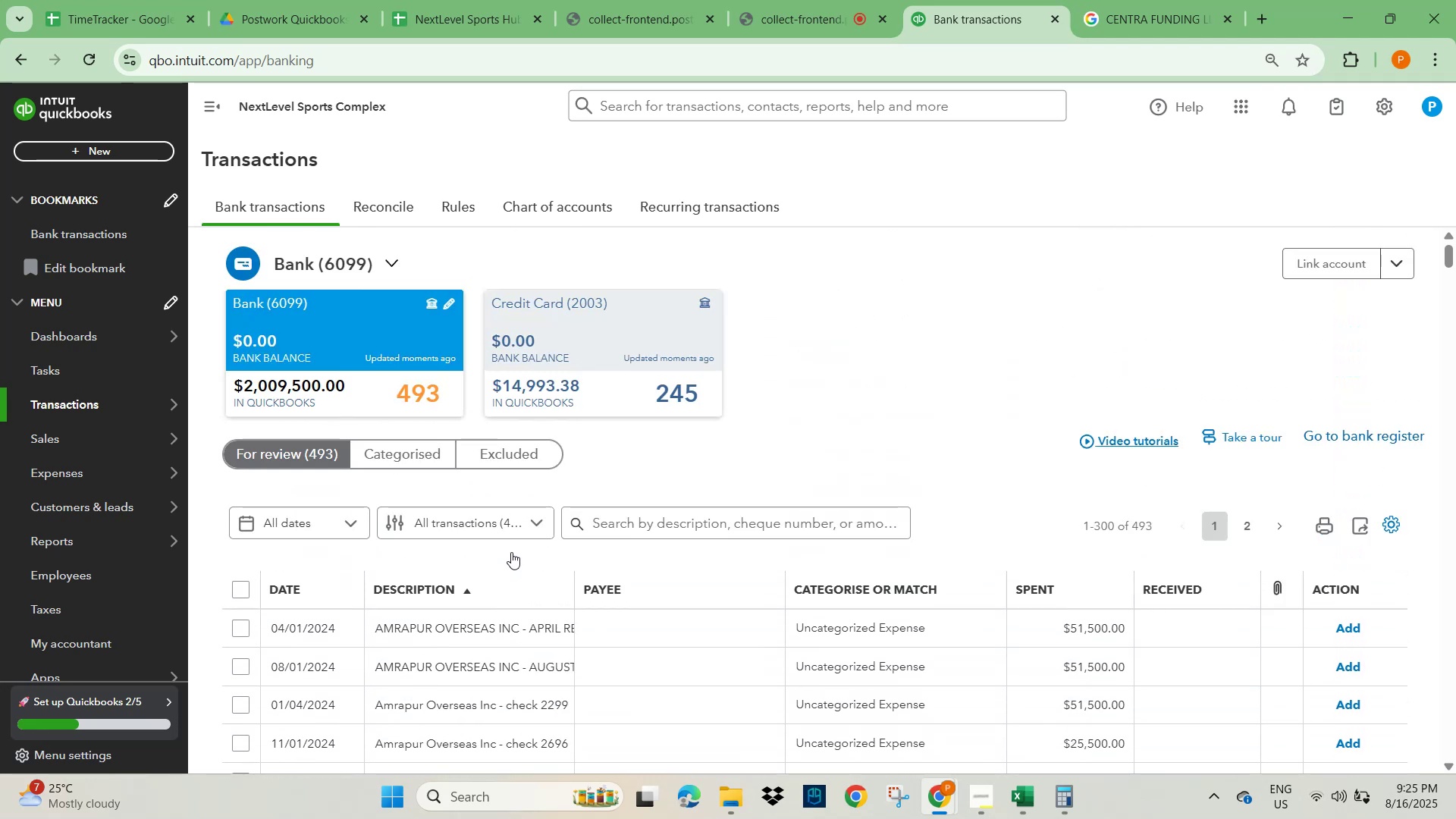 
scroll: coordinate [508, 542], scroll_direction: down, amount: 84.0
 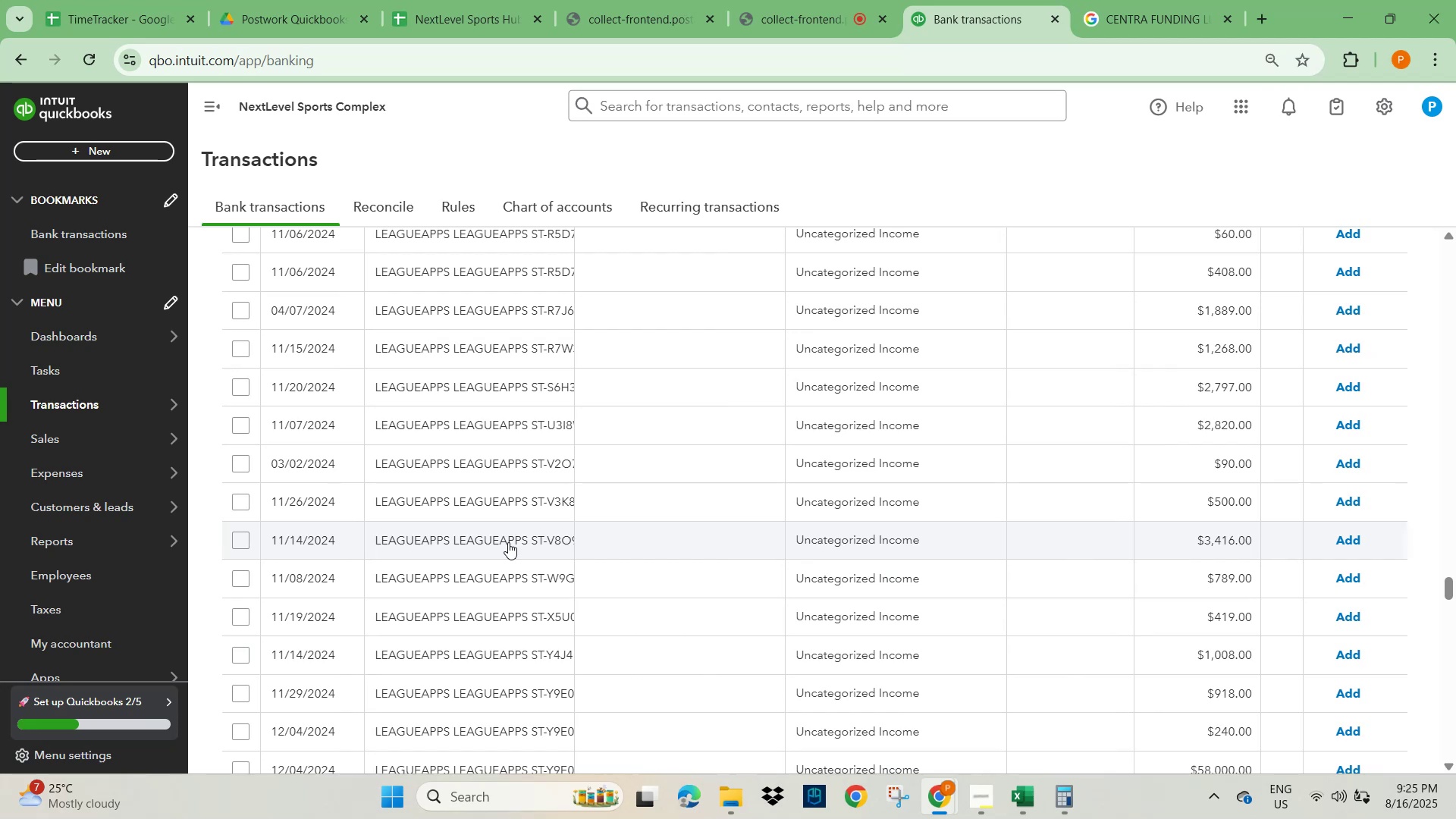 
scroll: coordinate [507, 543], scroll_direction: down, amount: 43.0
 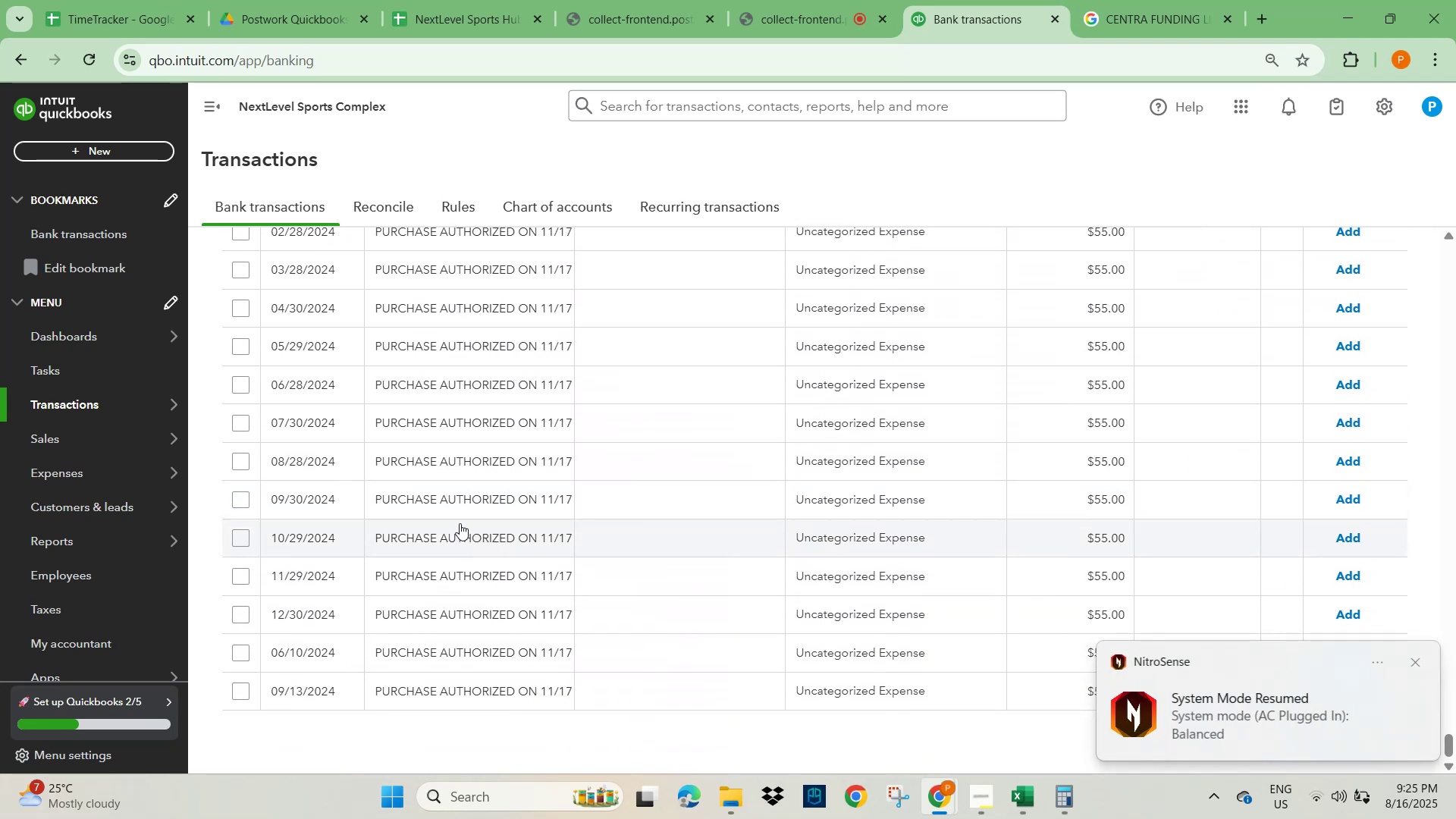 
scroll: coordinate [455, 496], scroll_direction: up, amount: 3.0
 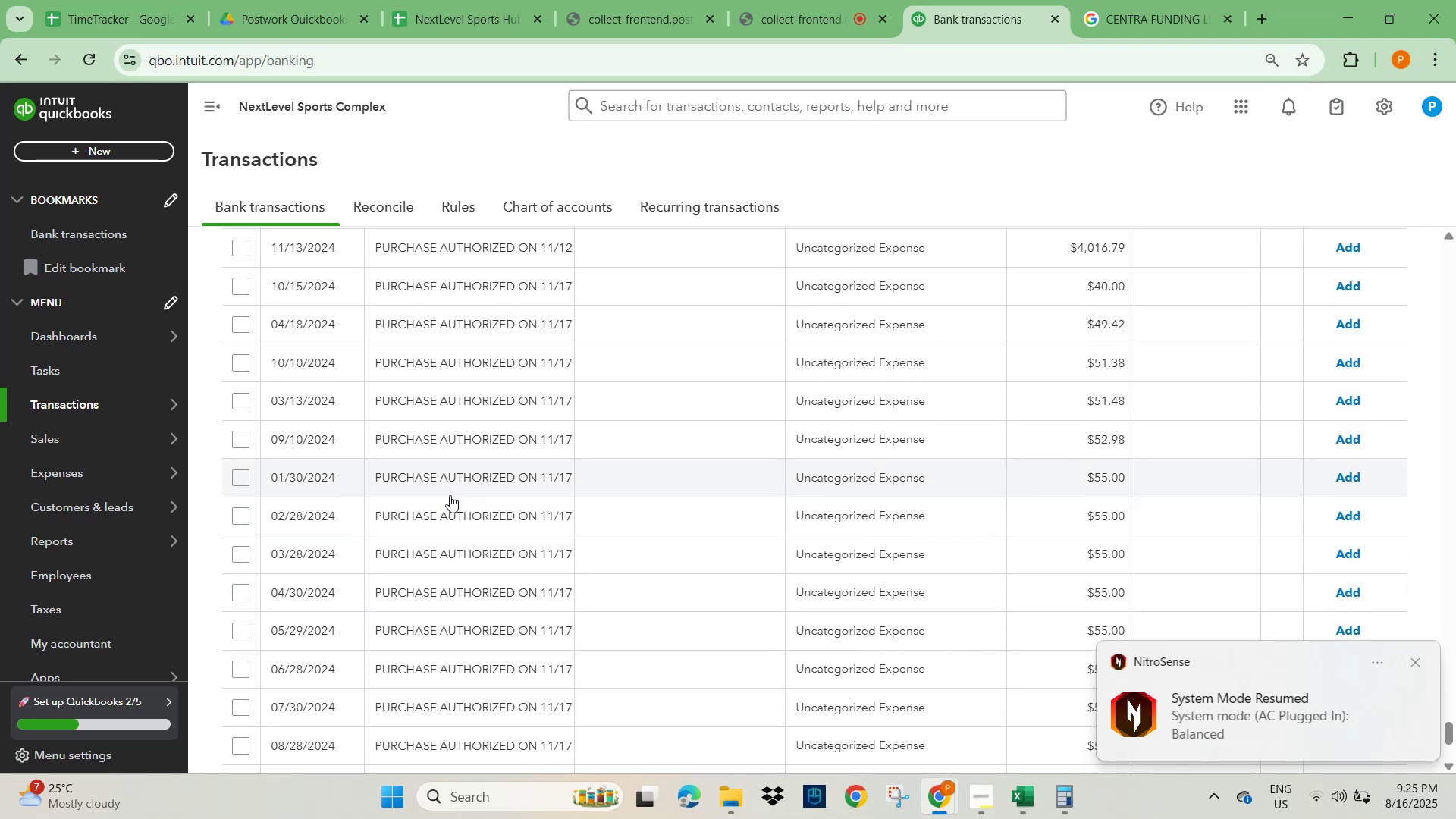 
left_click([436, 436])
 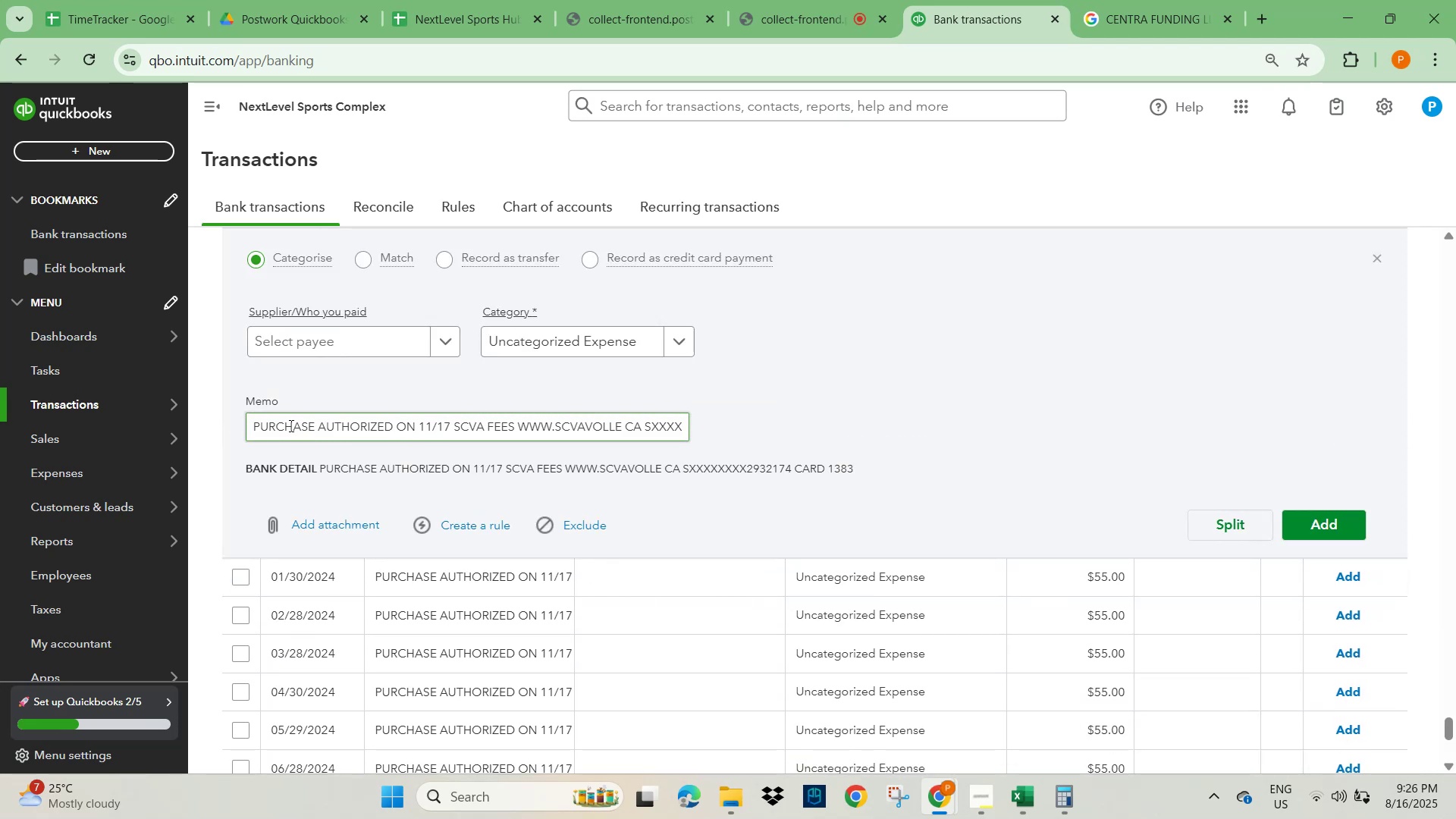 
left_click_drag(start_coordinate=[256, 428], to_coordinate=[622, 434])
 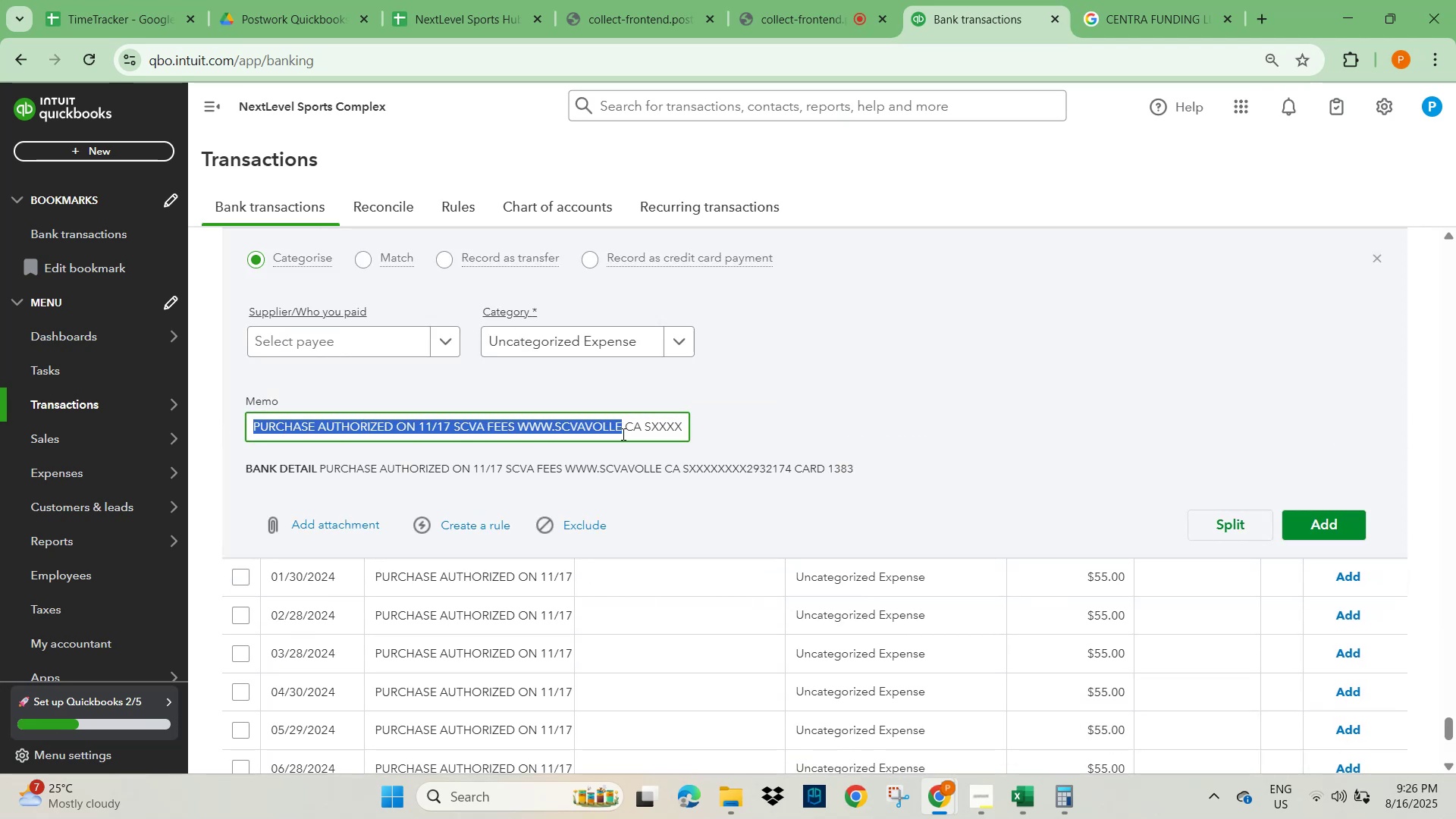 
key(Control+C)
 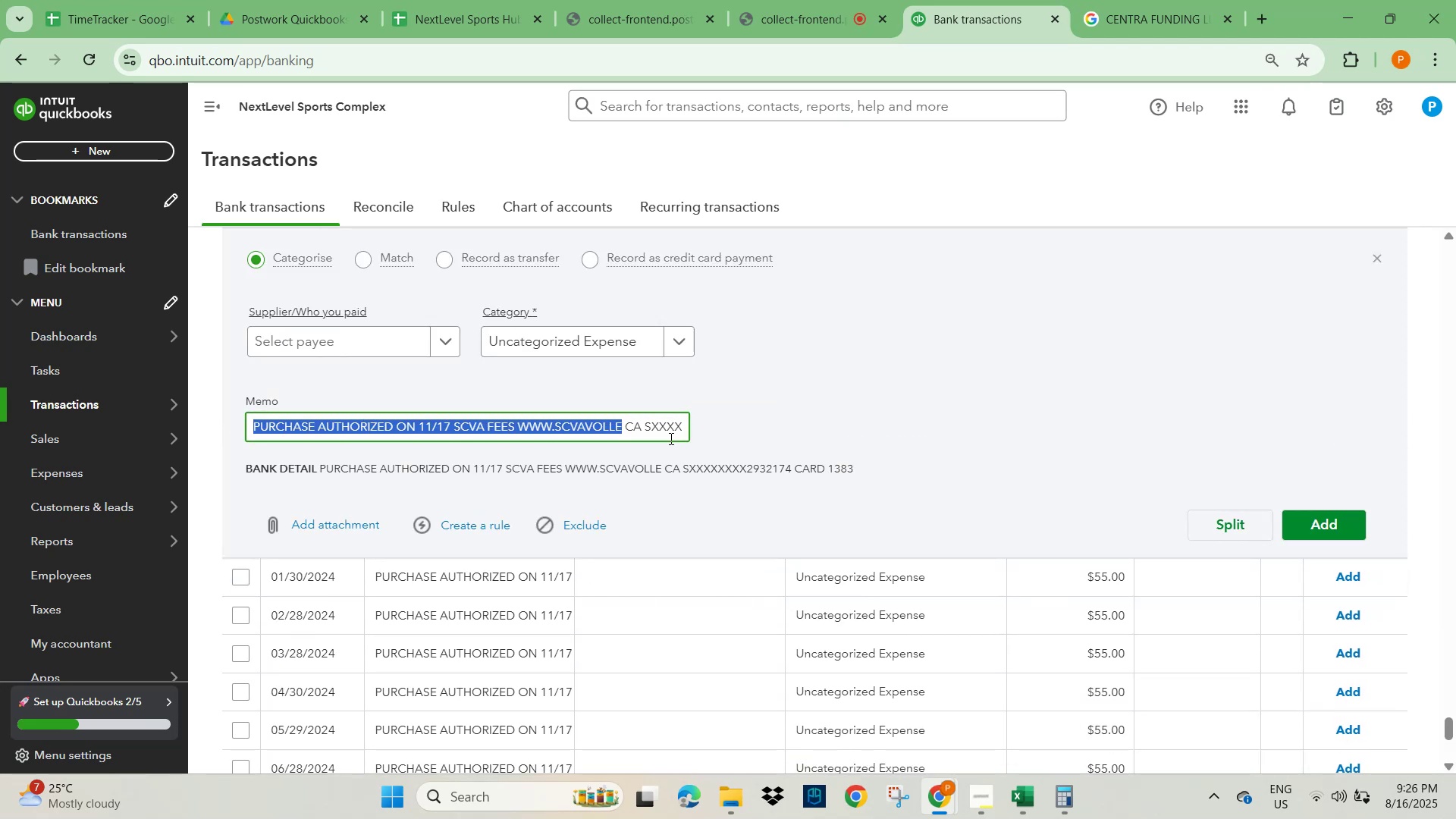 
scroll: coordinate [841, 474], scroll_direction: up, amount: 29.0
 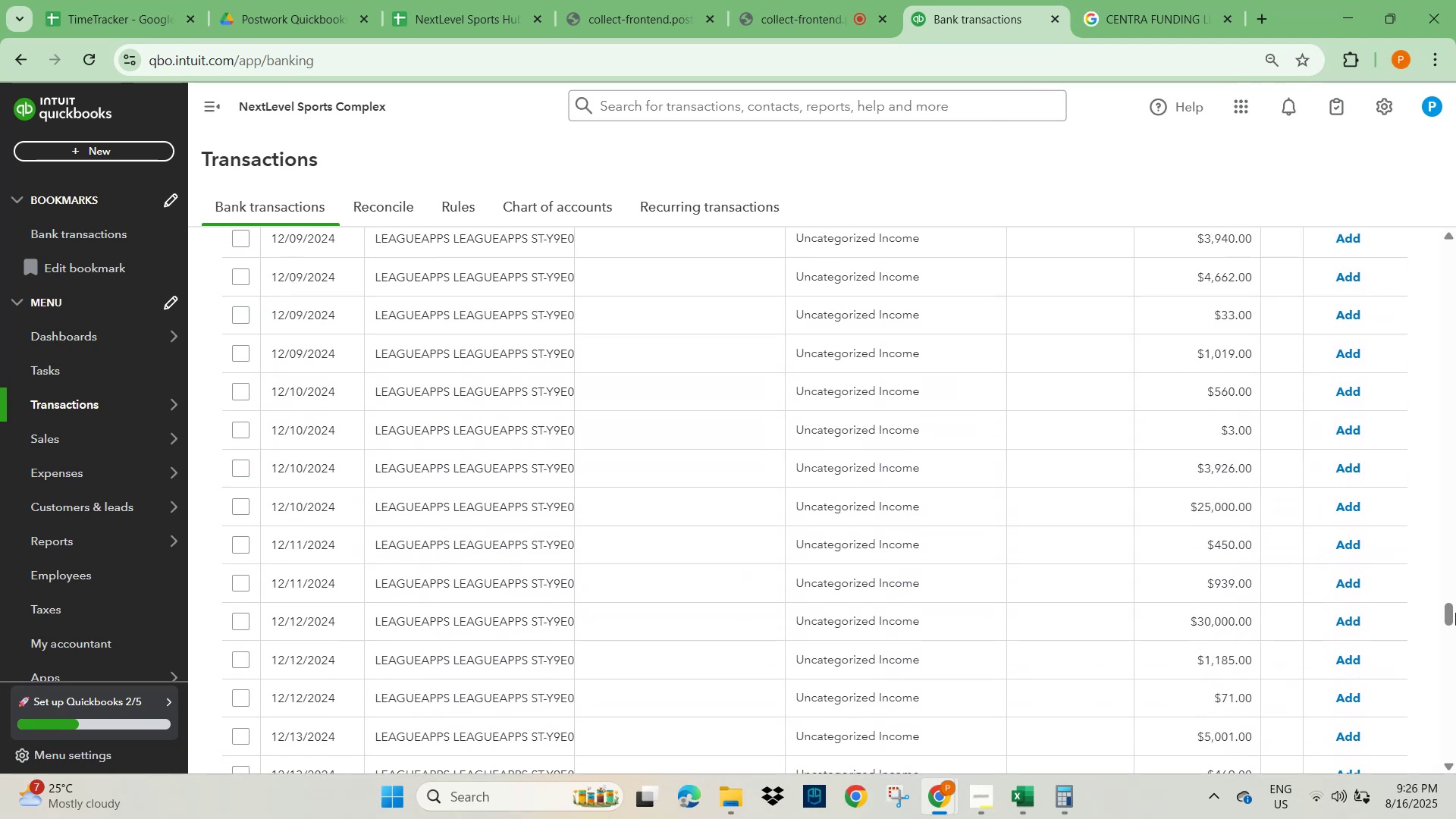 
left_click_drag(start_coordinate=[1445, 609], to_coordinate=[1391, 248])
 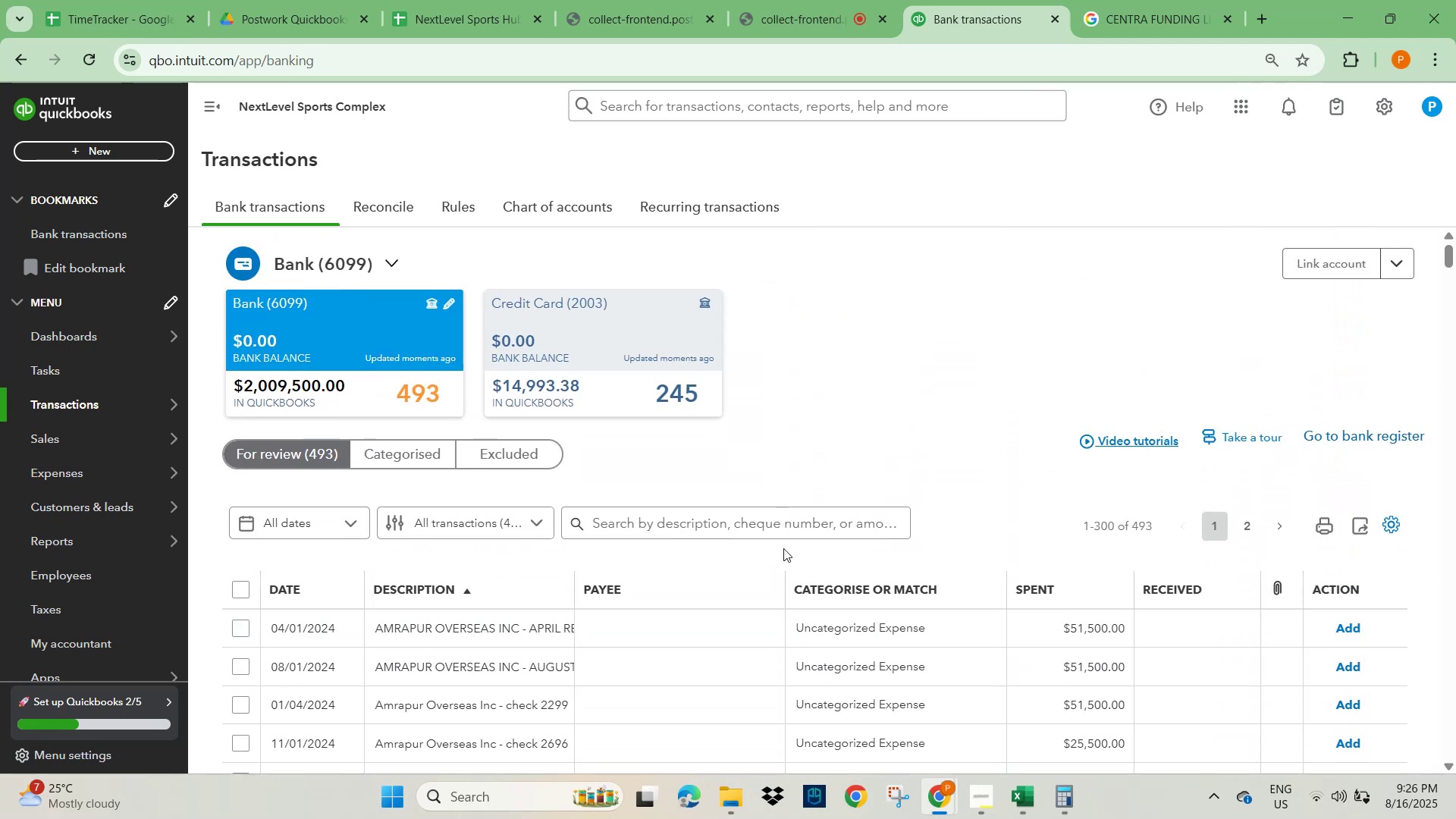 
left_click([770, 522])
 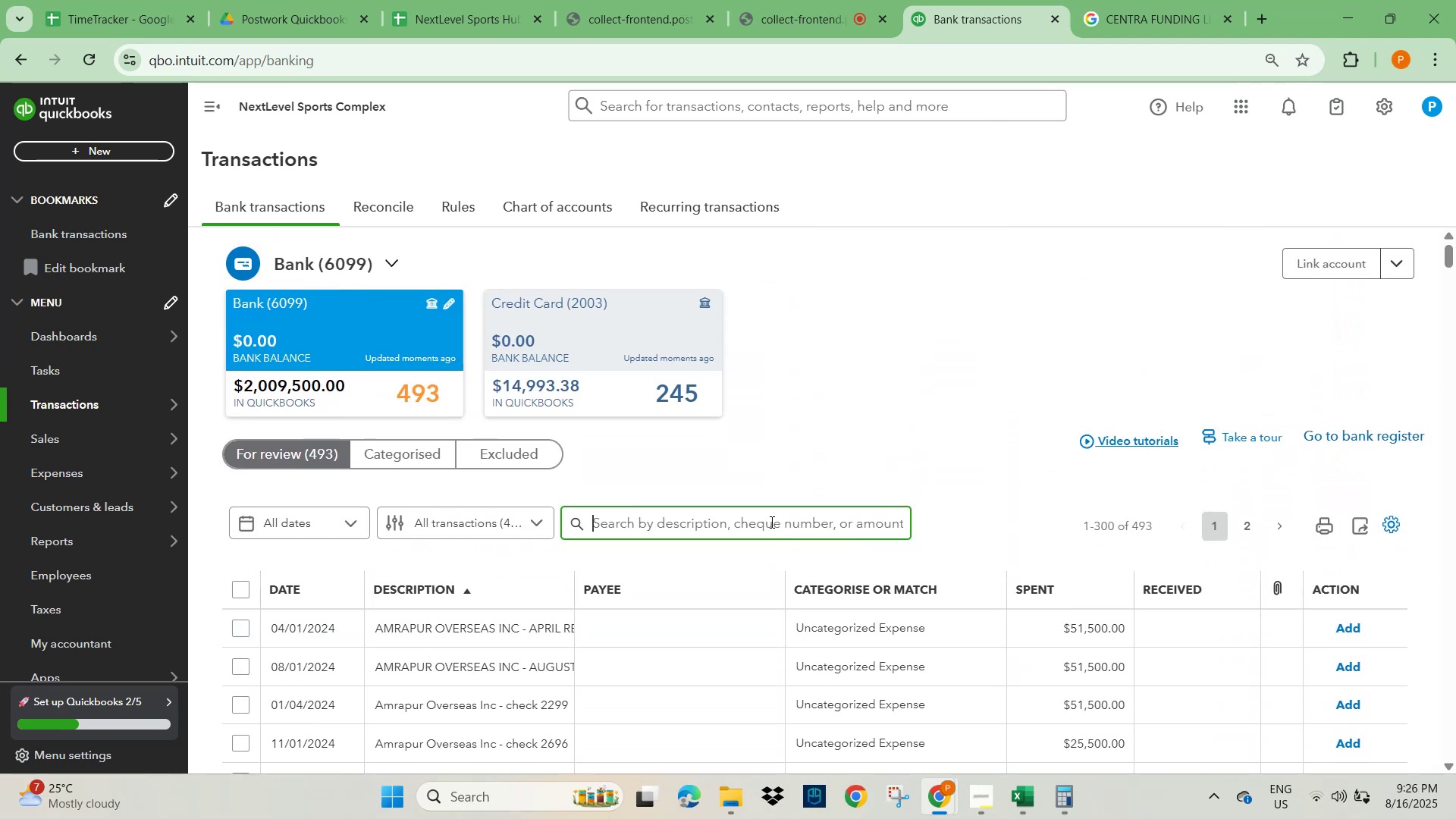 
key(Control+V)
 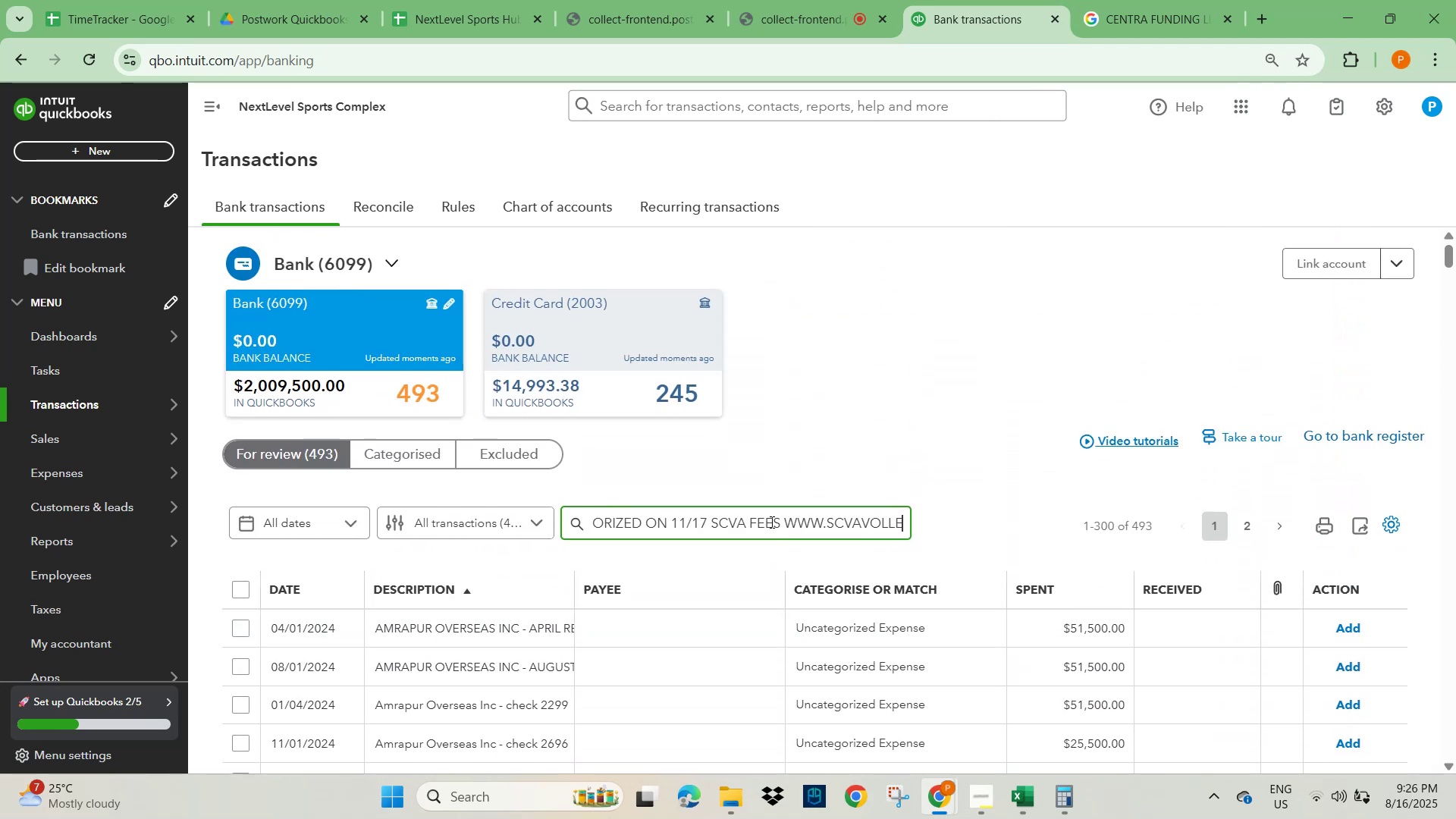 
key(NumpadEnter)
 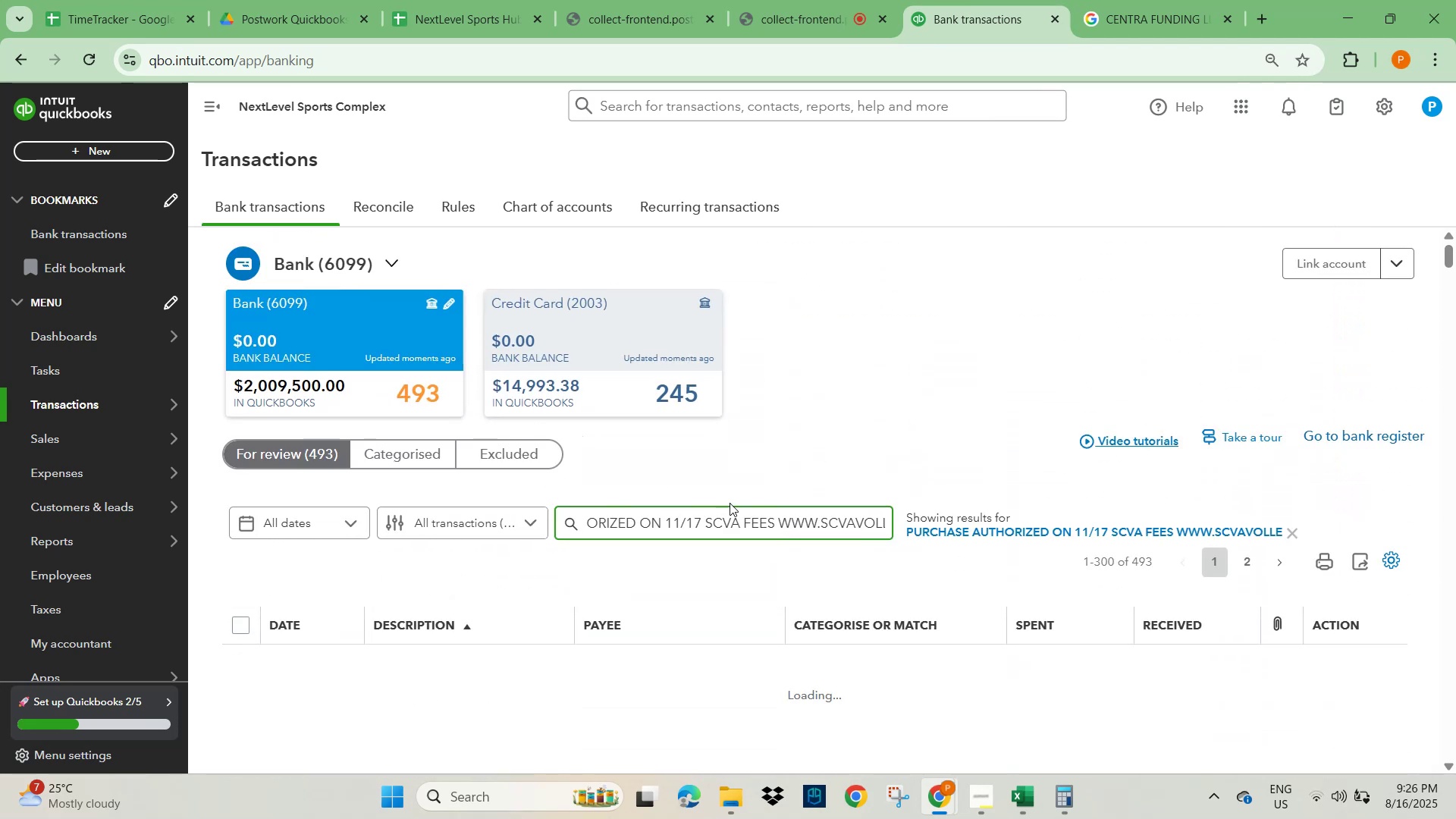 
scroll: coordinate [809, 454], scroll_direction: down, amount: 3.0
 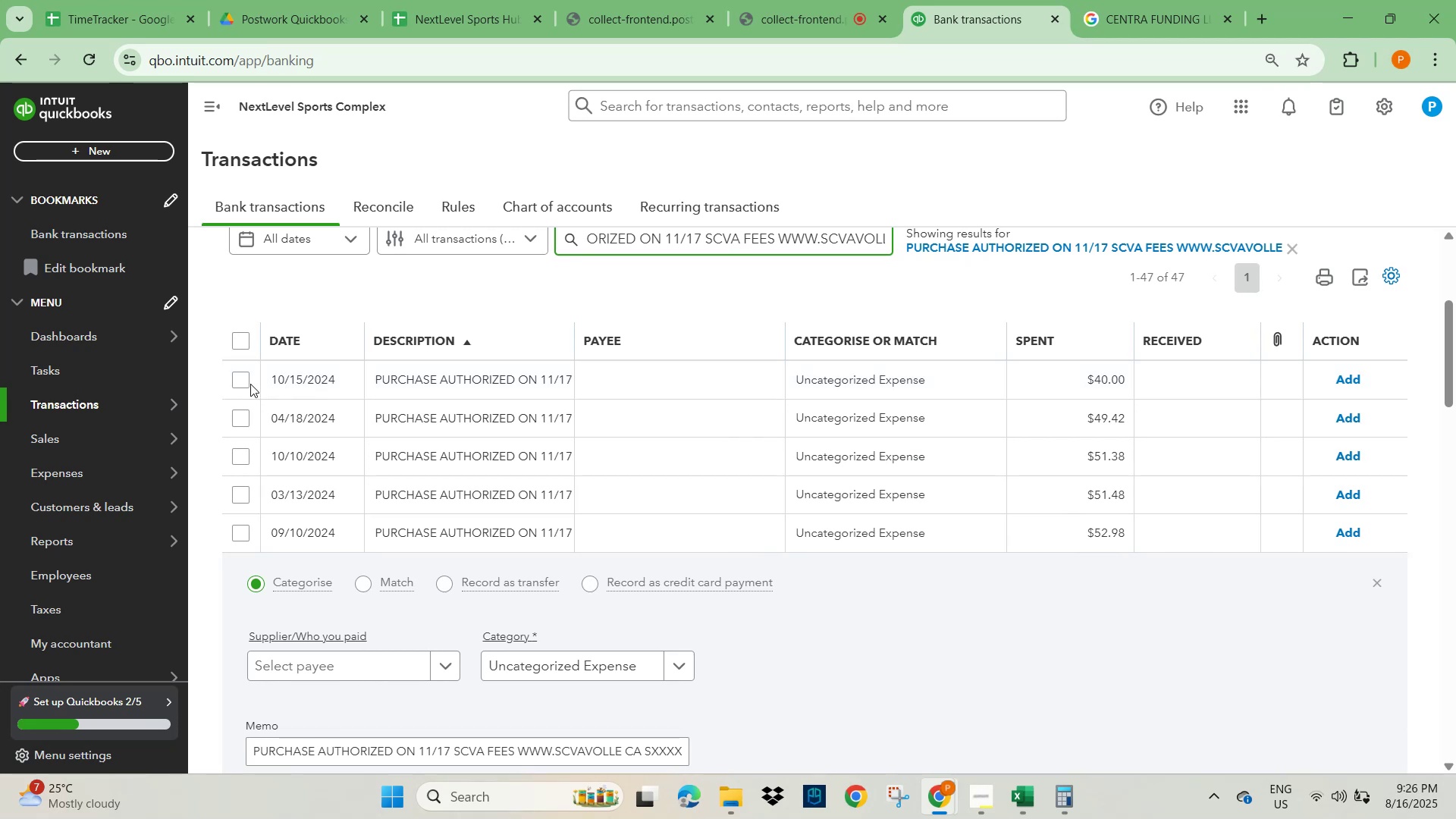 
left_click([239, 384])
 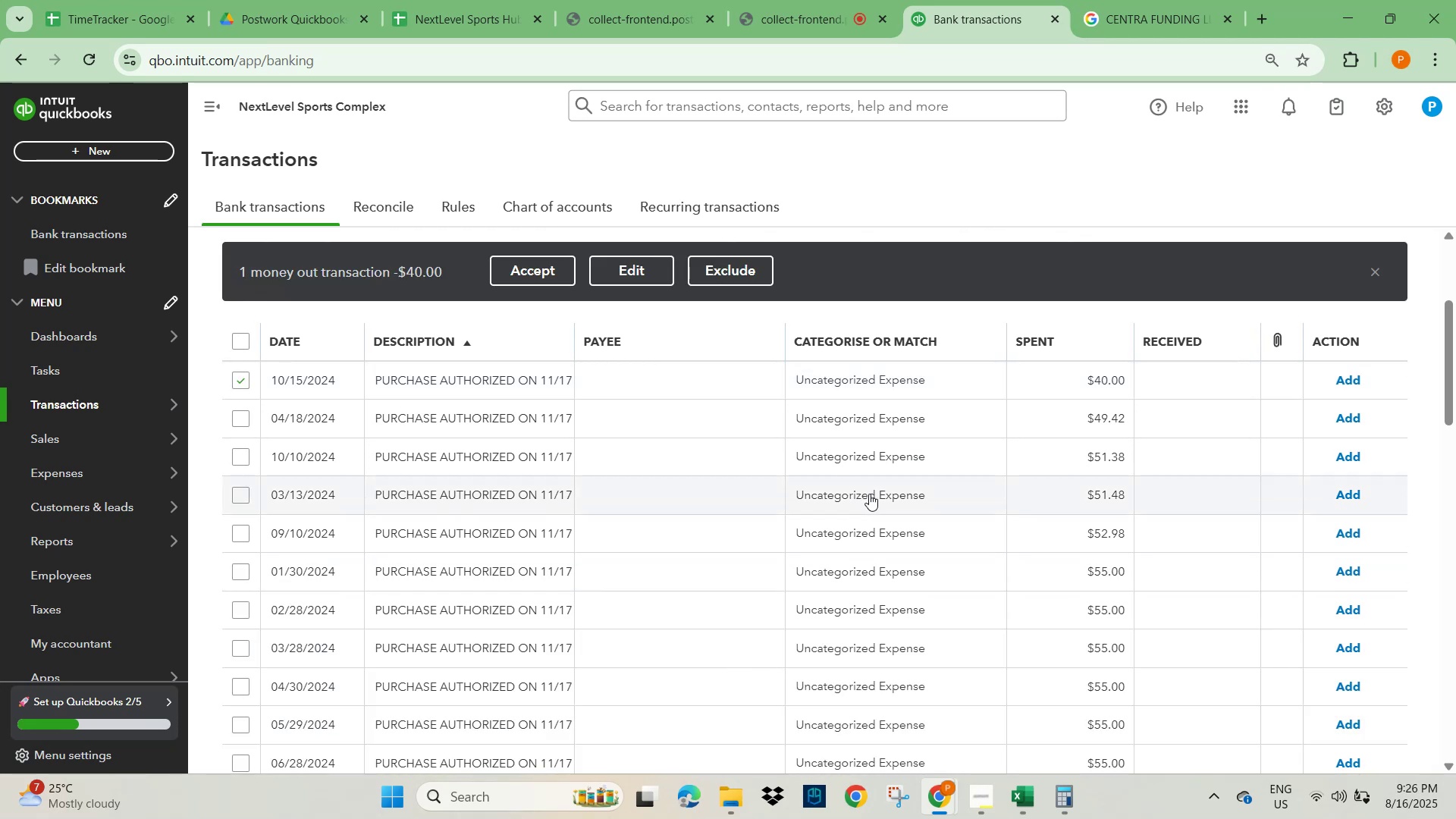 
scroll: coordinate [862, 516], scroll_direction: down, amount: 16.0
 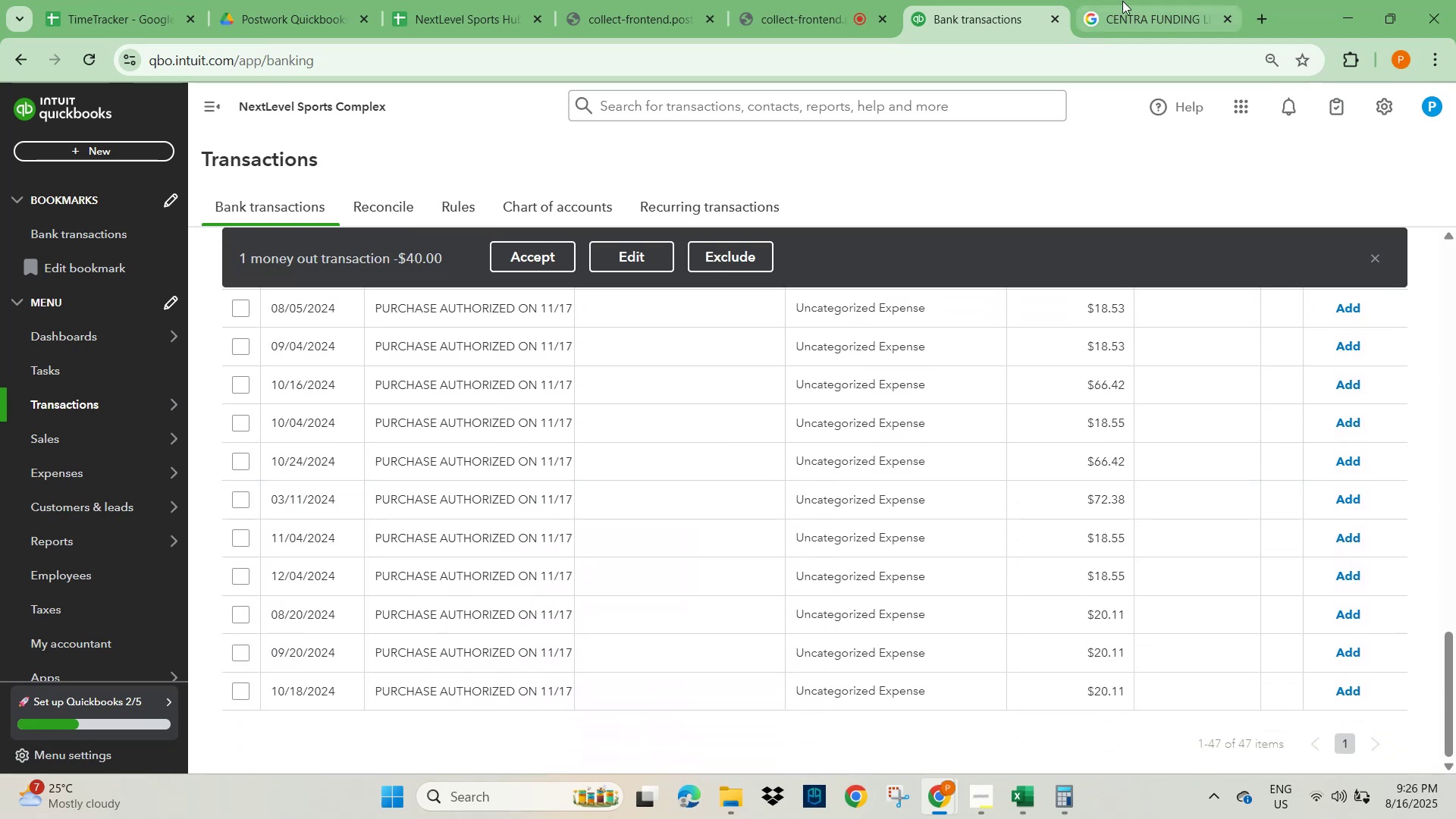 
left_click([1144, 26])
 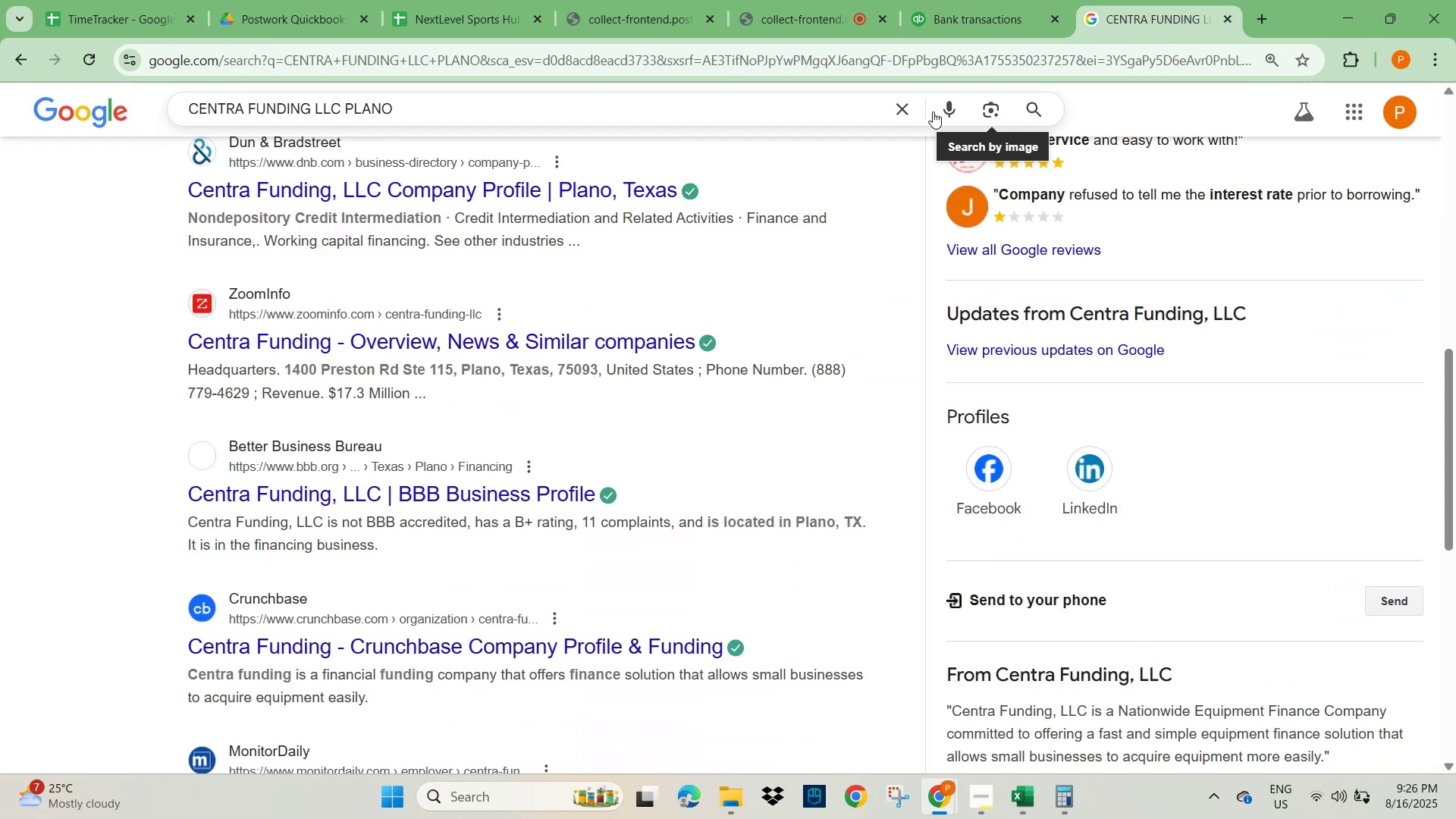 
key(Control+V)
 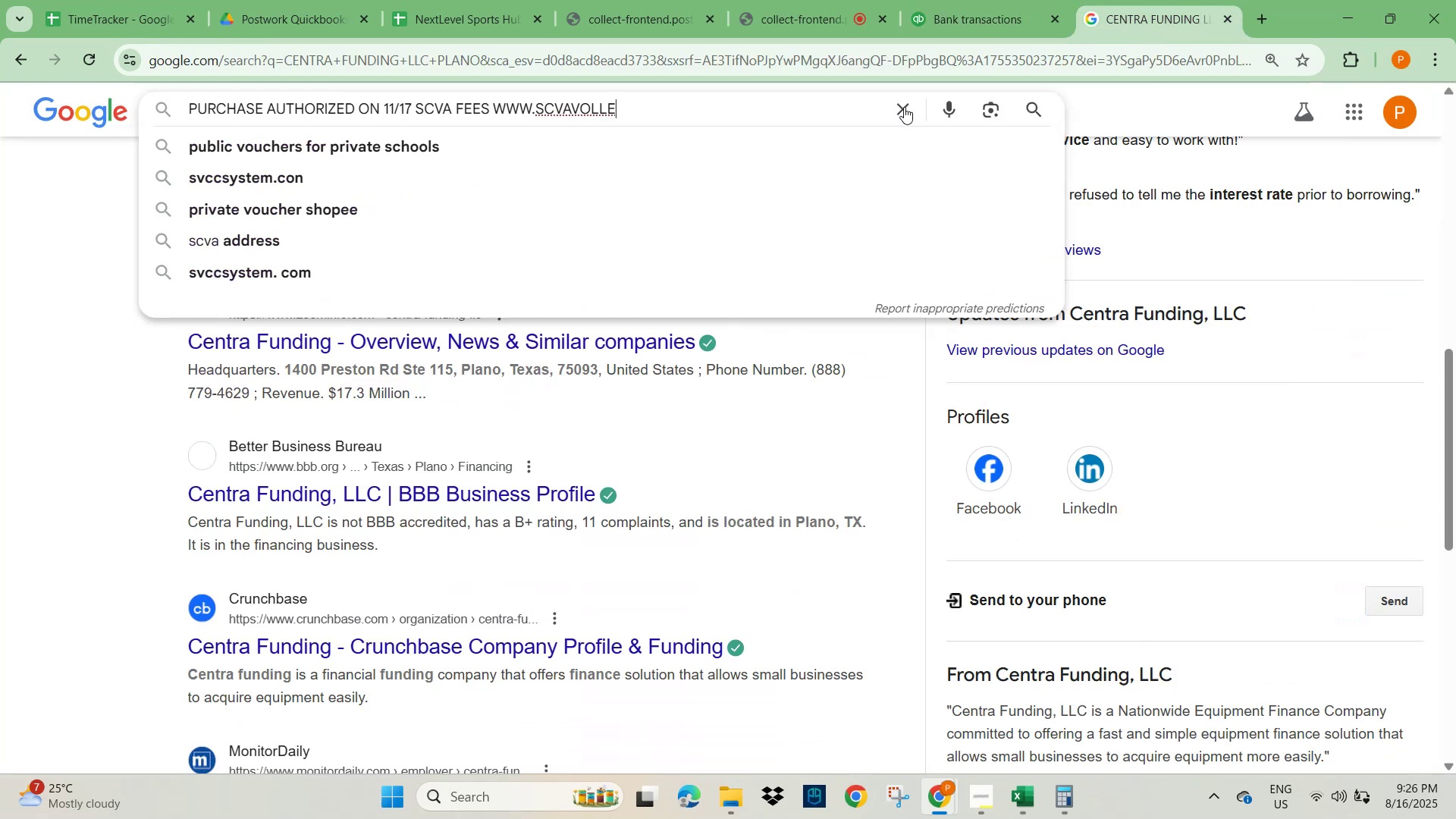 
key(NumpadEnter)
 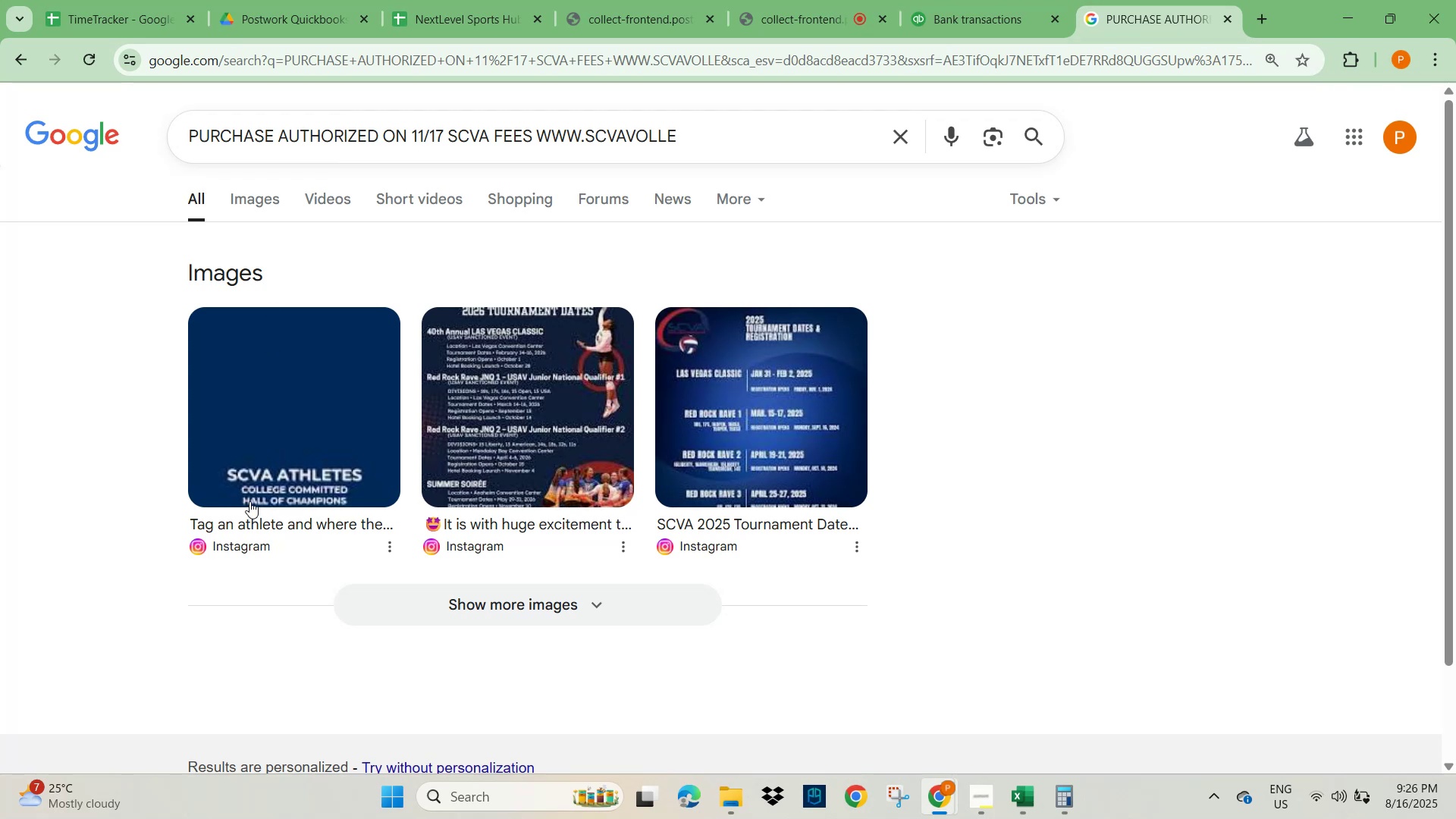 
scroll: coordinate [260, 505], scroll_direction: down, amount: 5.0
 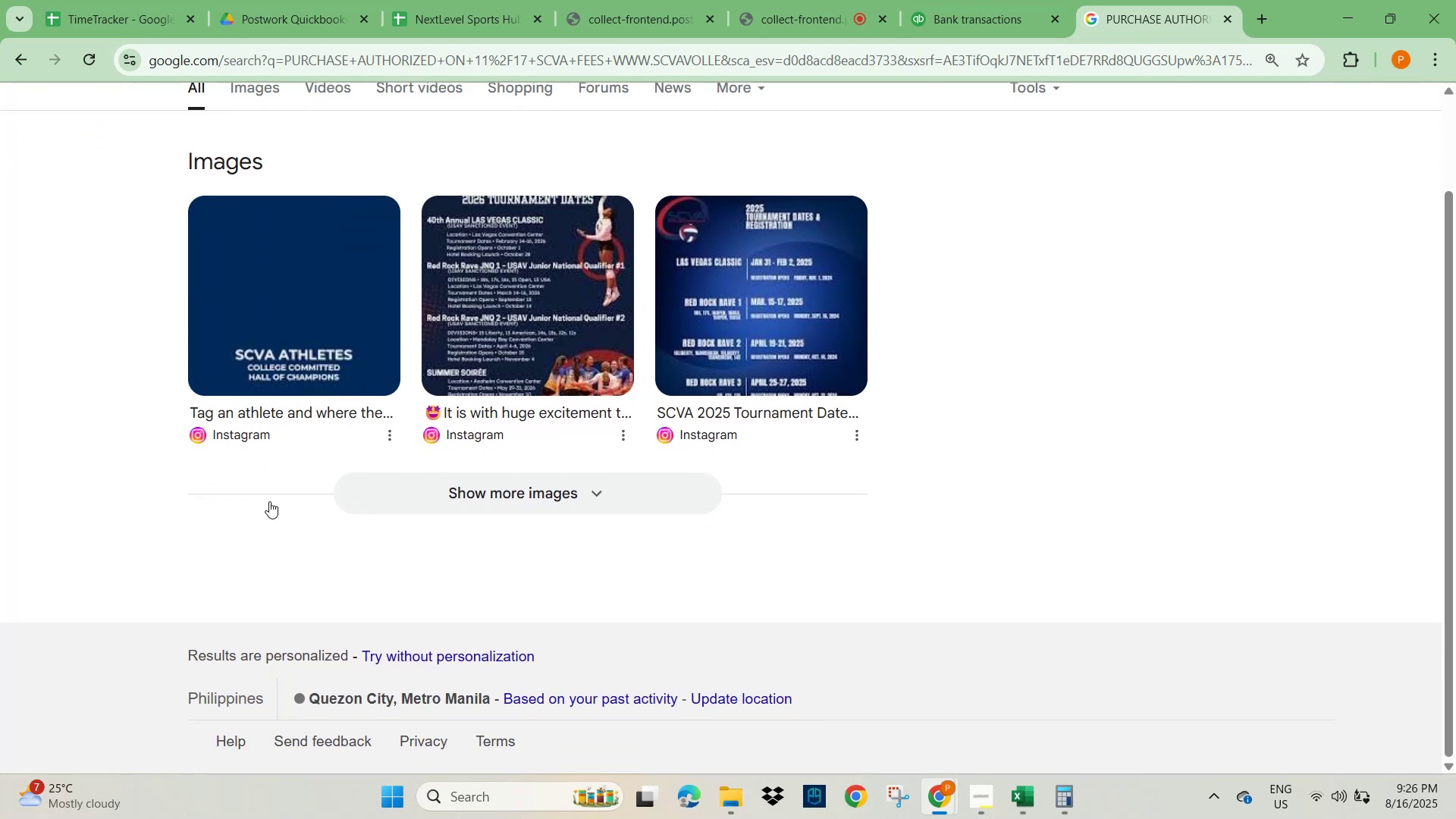 
scroll: coordinate [268, 482], scroll_direction: up, amount: 4.0
 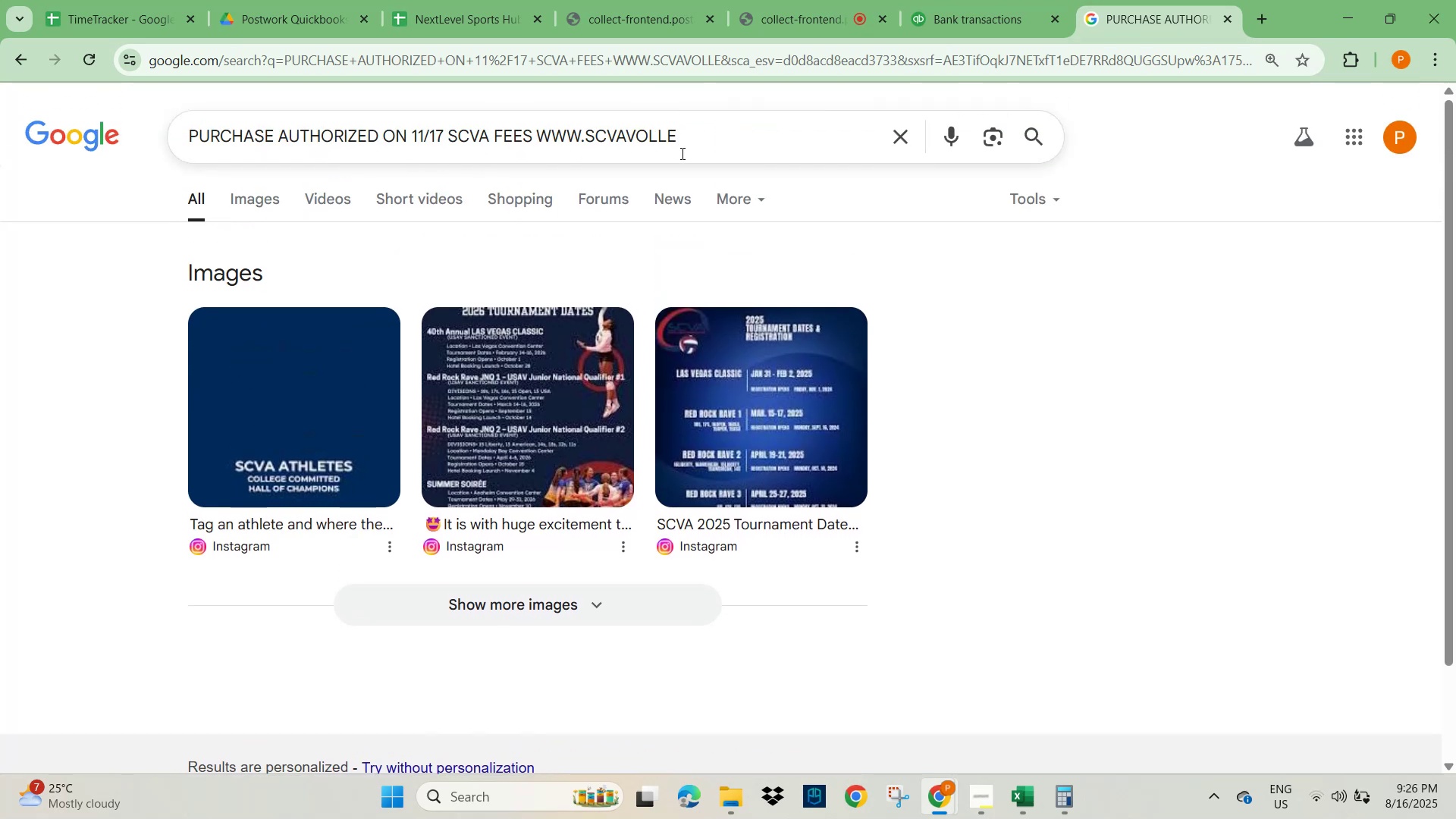 
wait(5.8)
 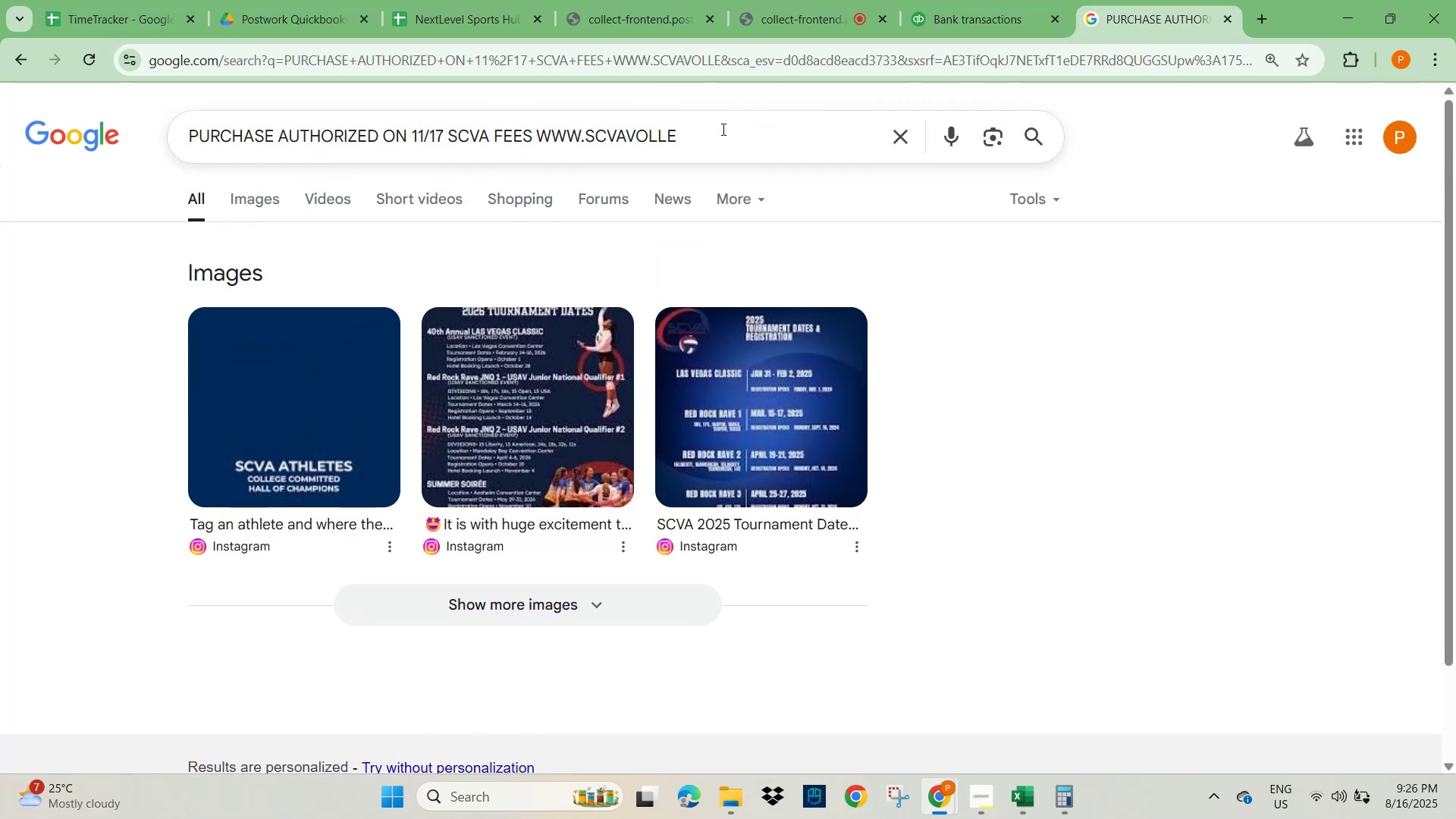 
left_click_drag(start_coordinate=[450, 136], to_coordinate=[530, 146])
 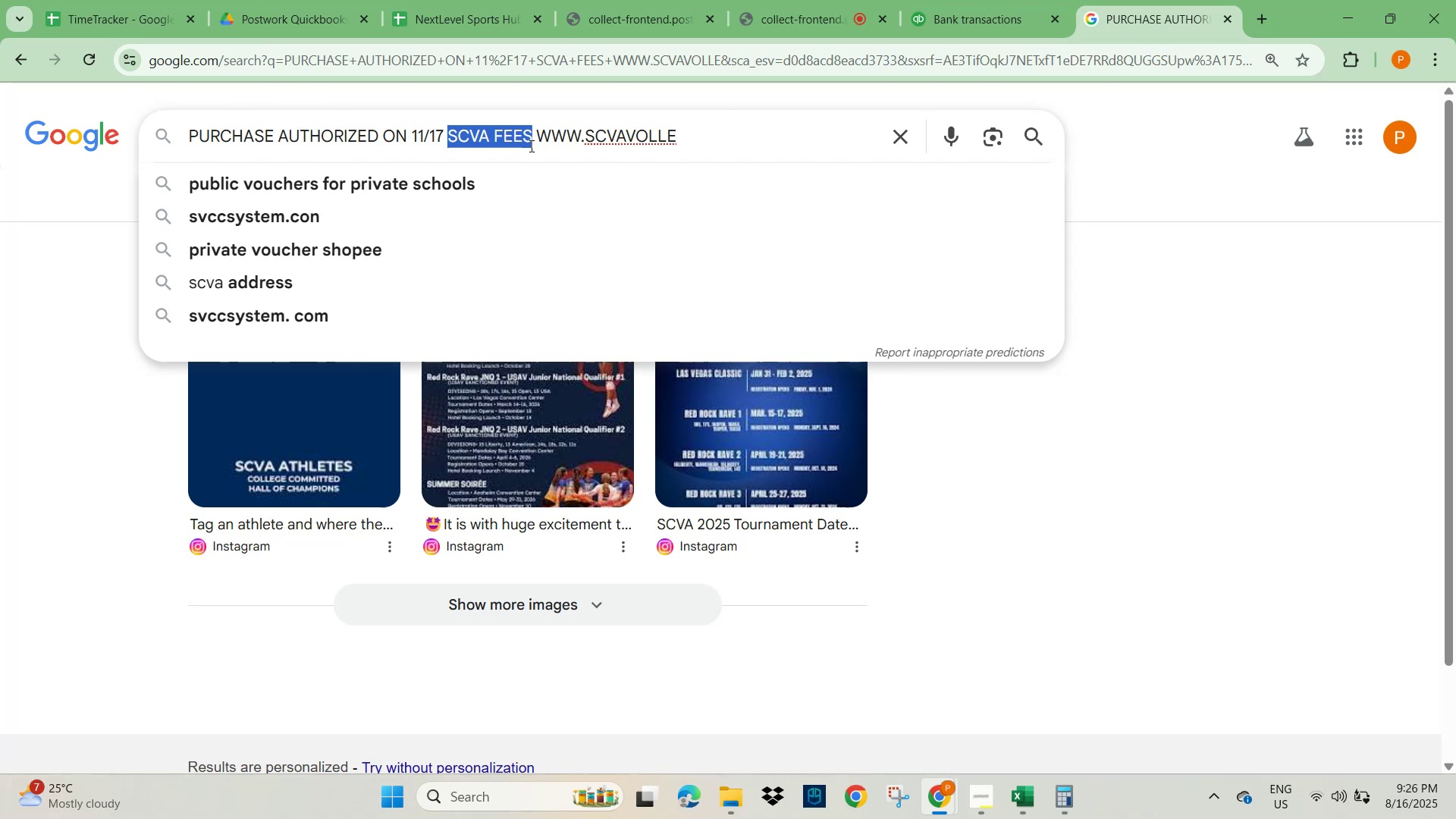 
key(Control+C)
 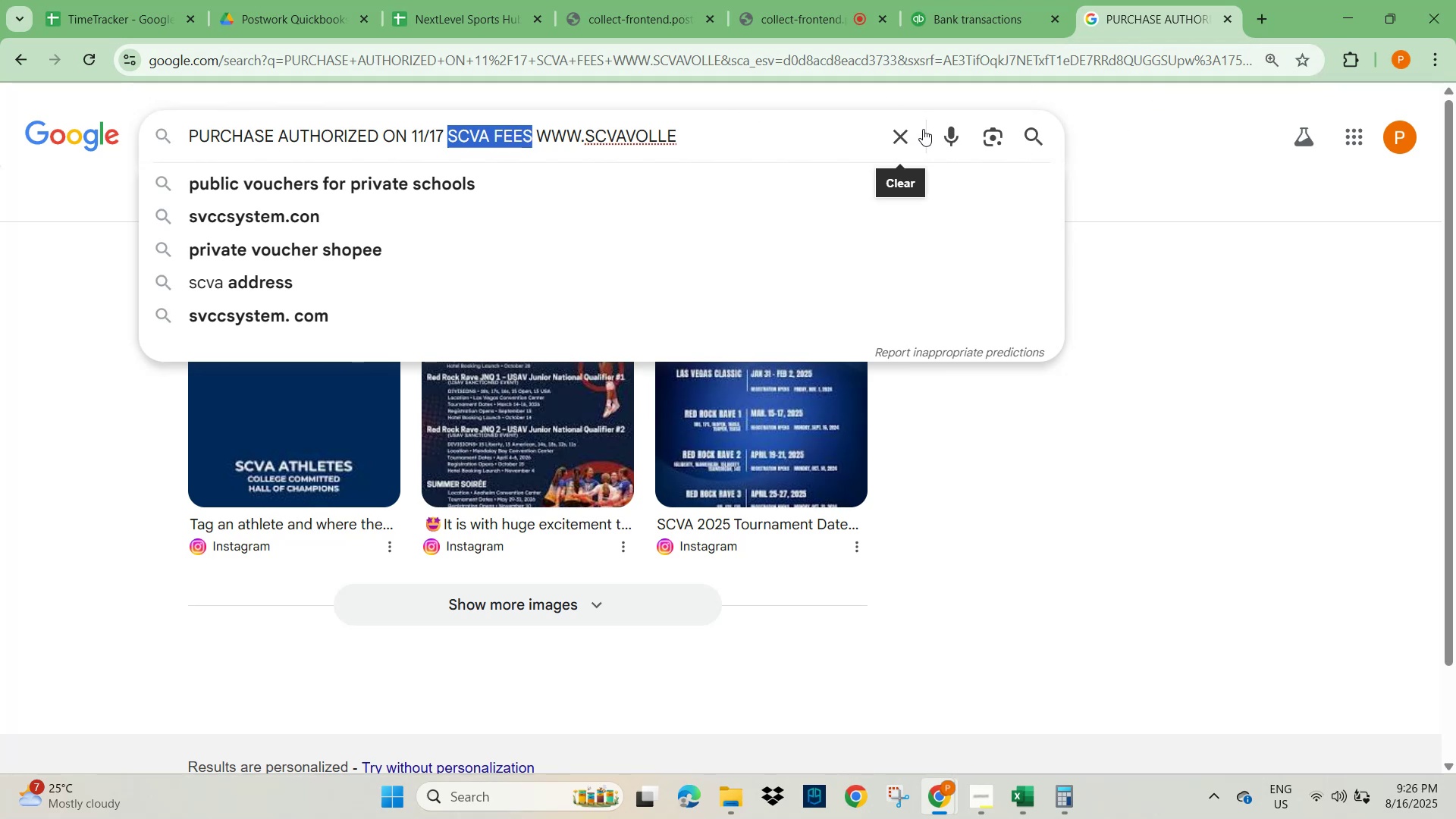 
left_click([898, 132])
 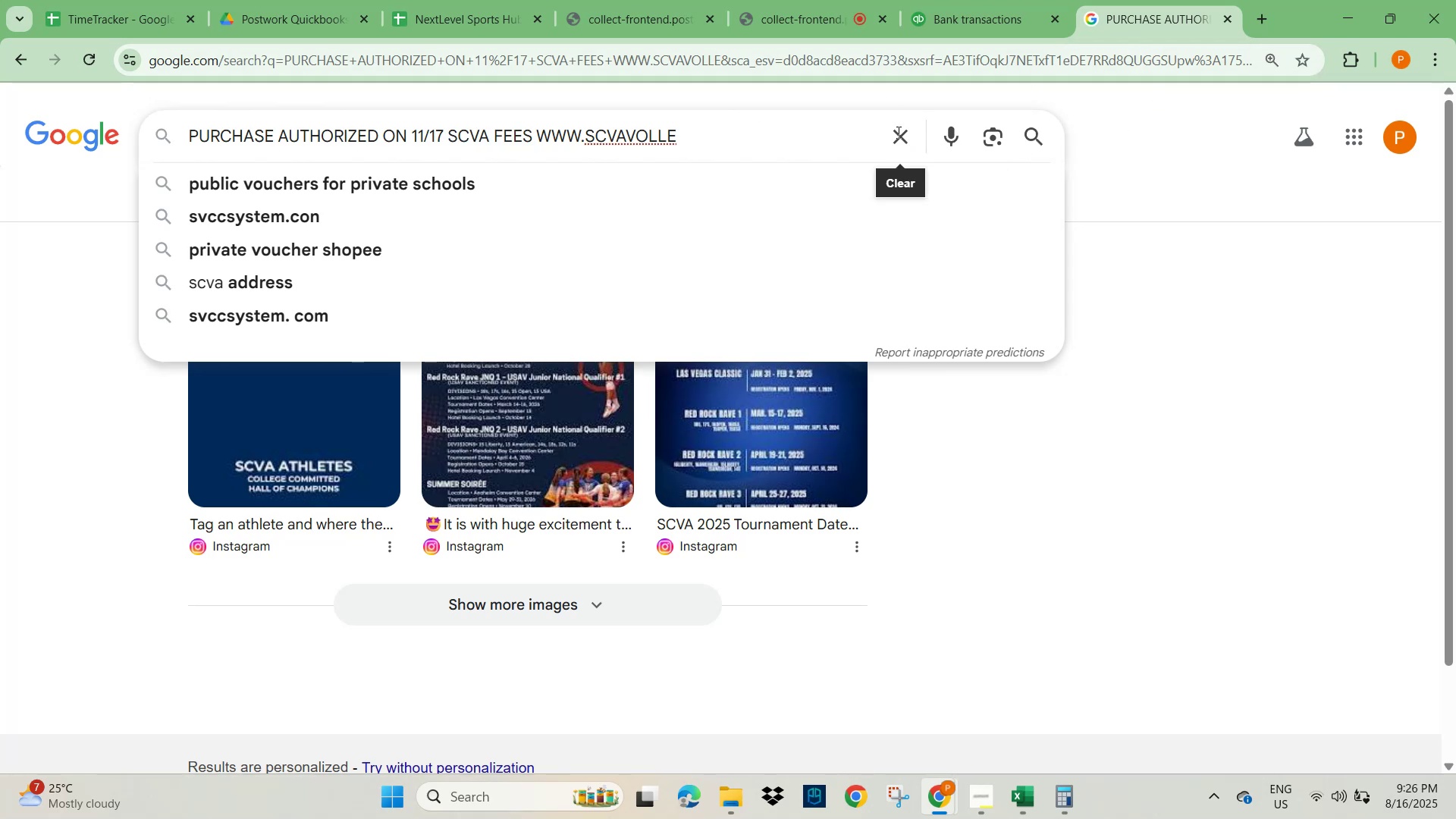 
key(Control+V)
 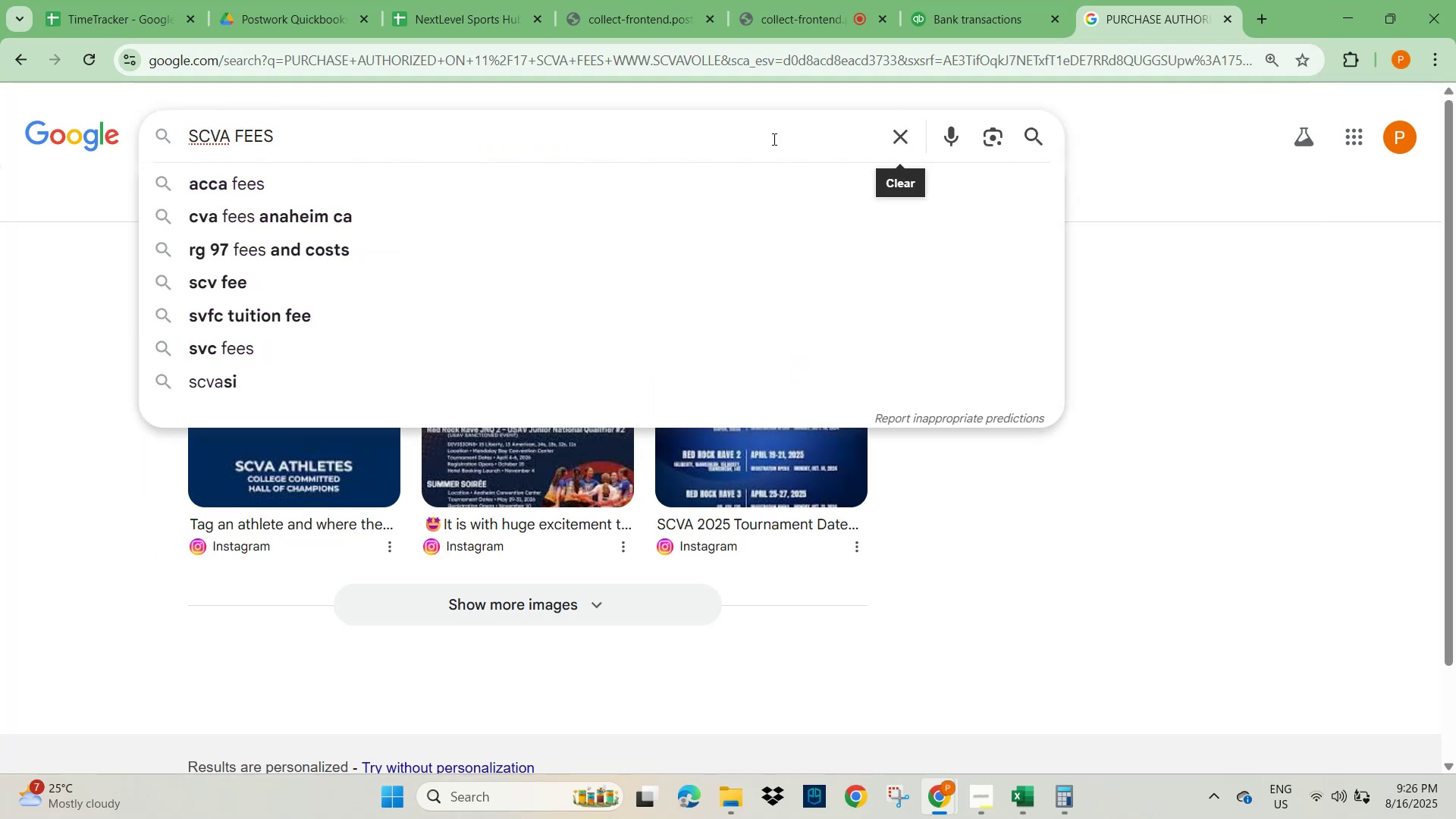 
key(NumpadEnter)
 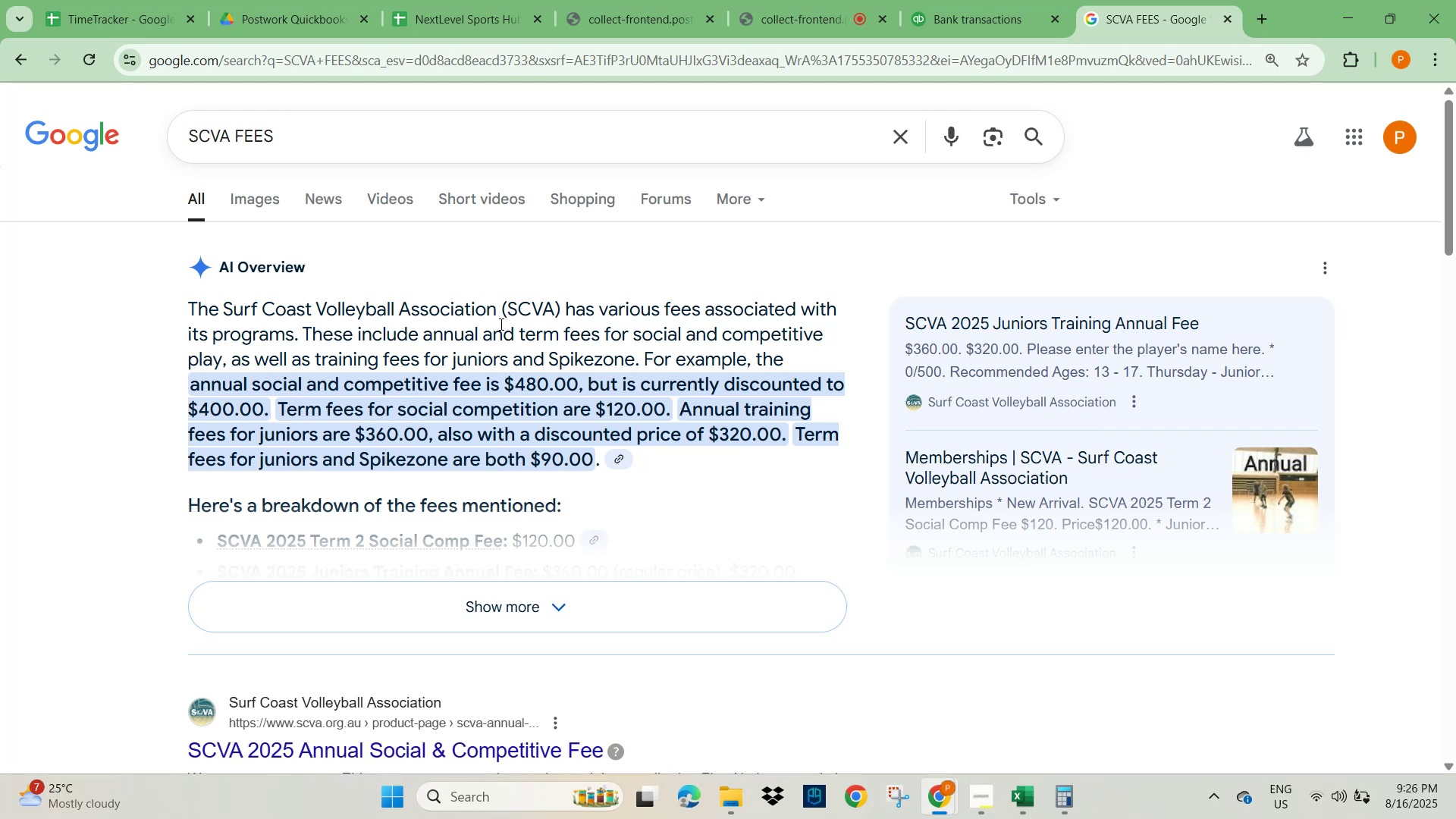 
wait(12.31)
 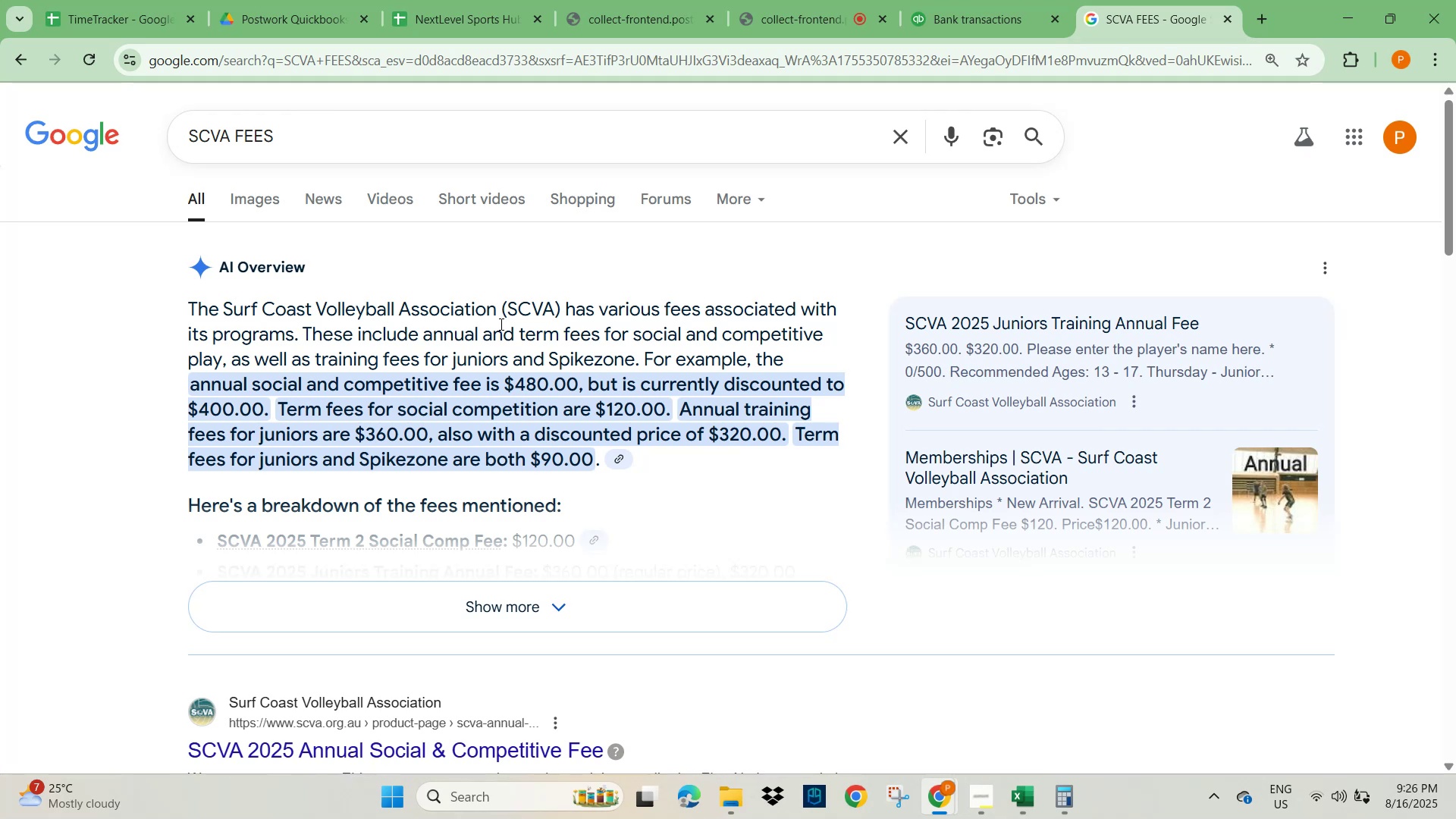 
scroll: coordinate [325, 525], scroll_direction: down, amount: 3.0
 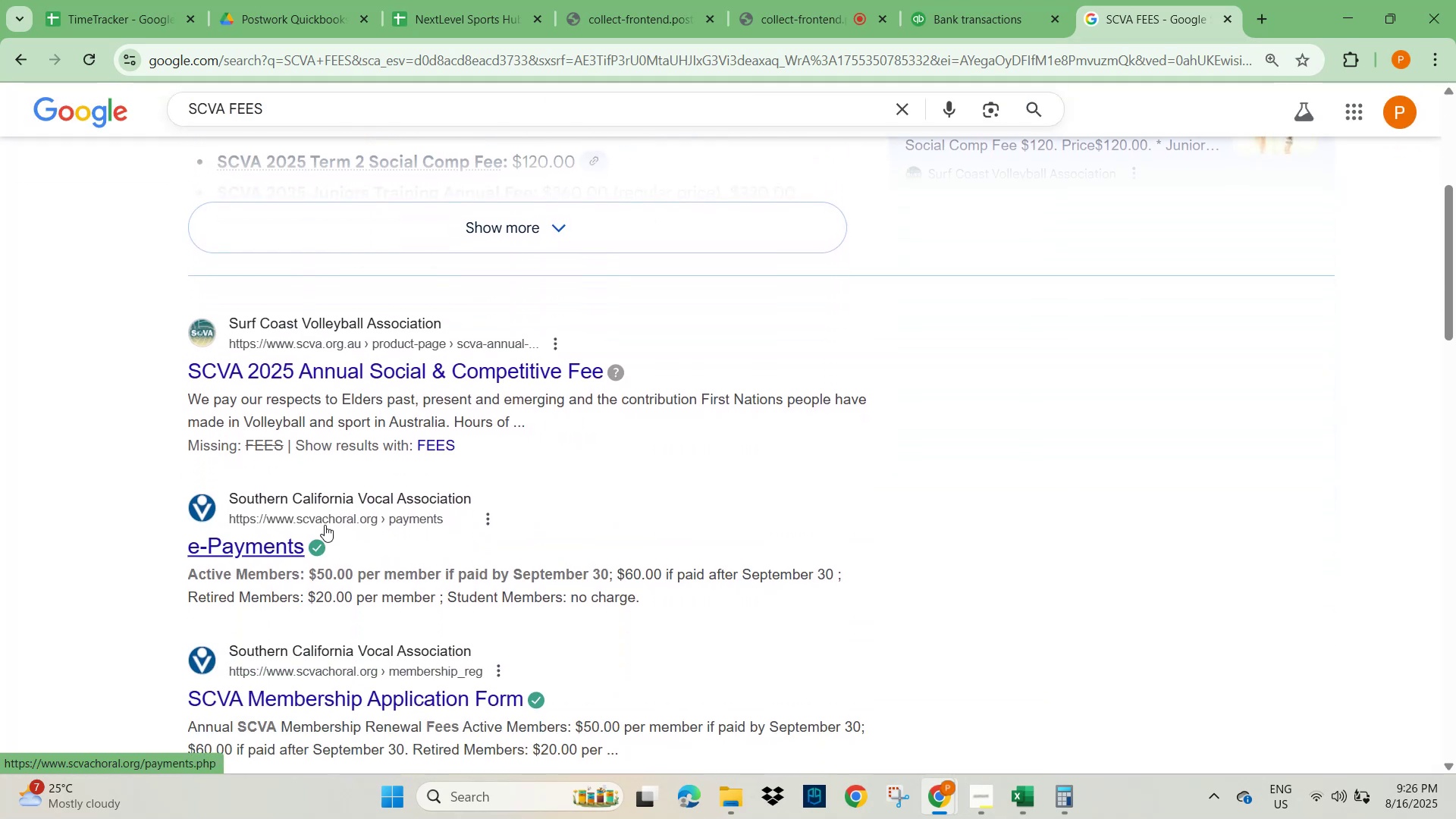 
scroll: coordinate [335, 523], scroll_direction: up, amount: 4.0
 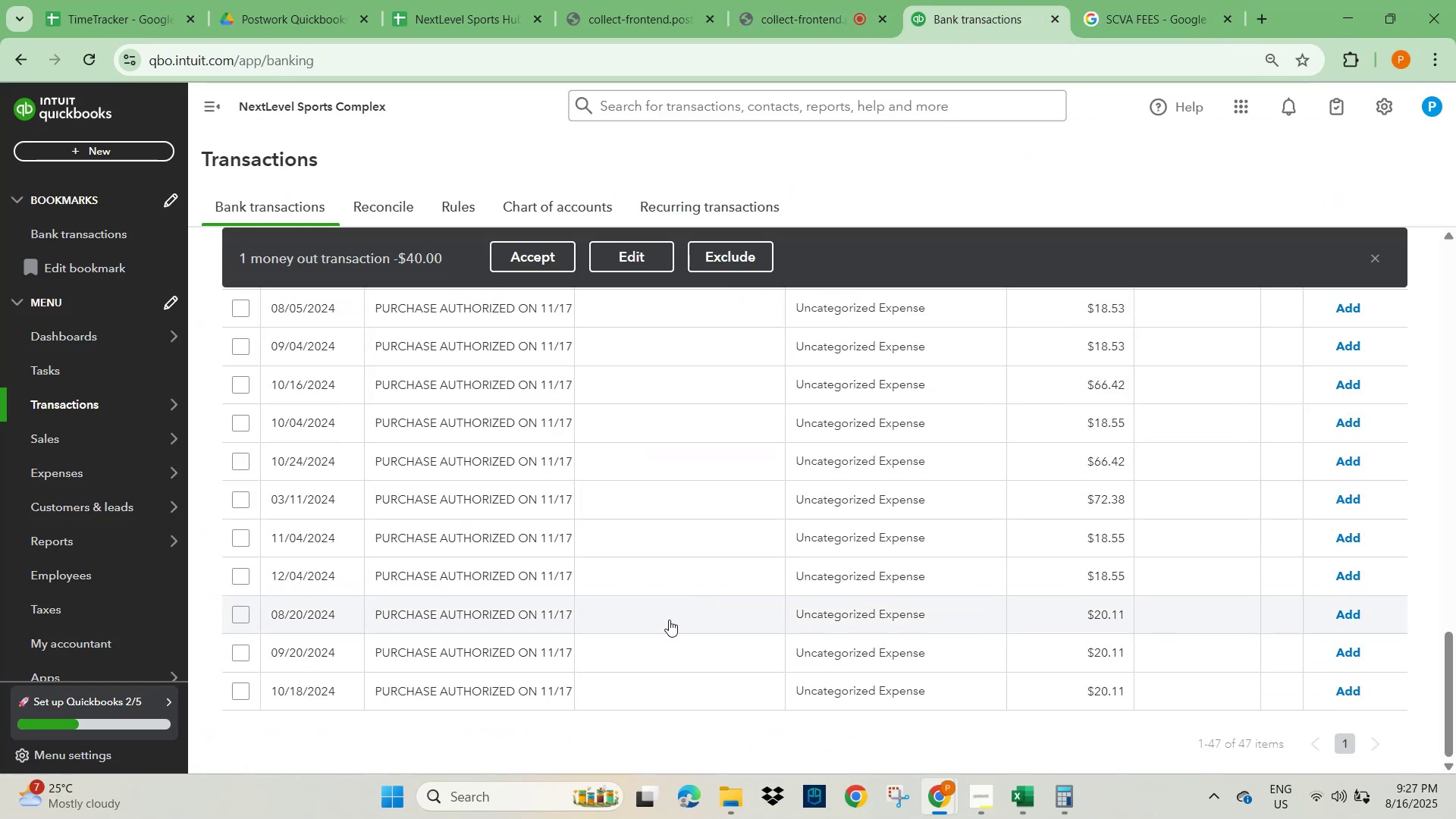 
wait(5.38)
 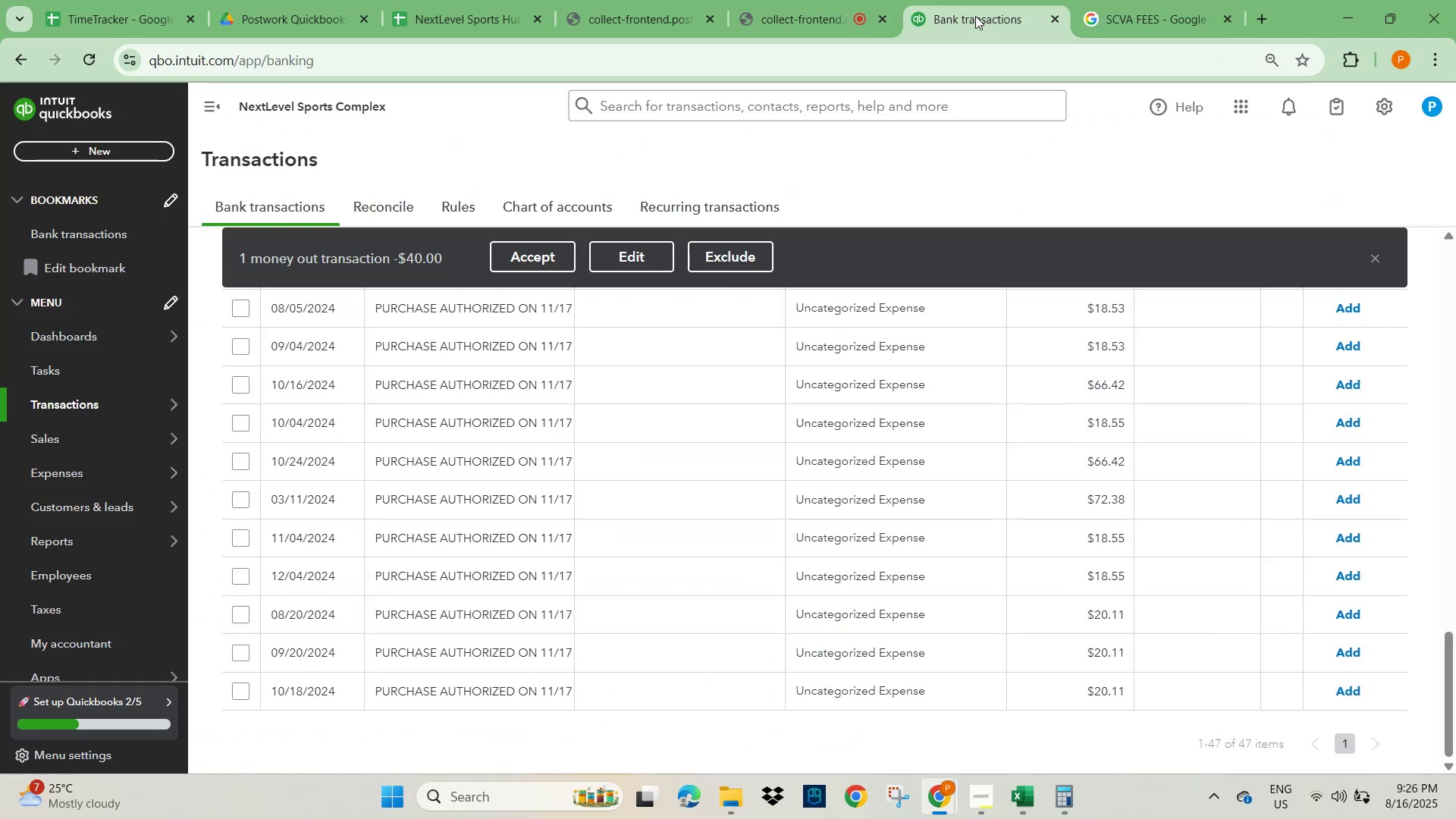 
scroll: coordinate [482, 594], scroll_direction: up, amount: 14.0
 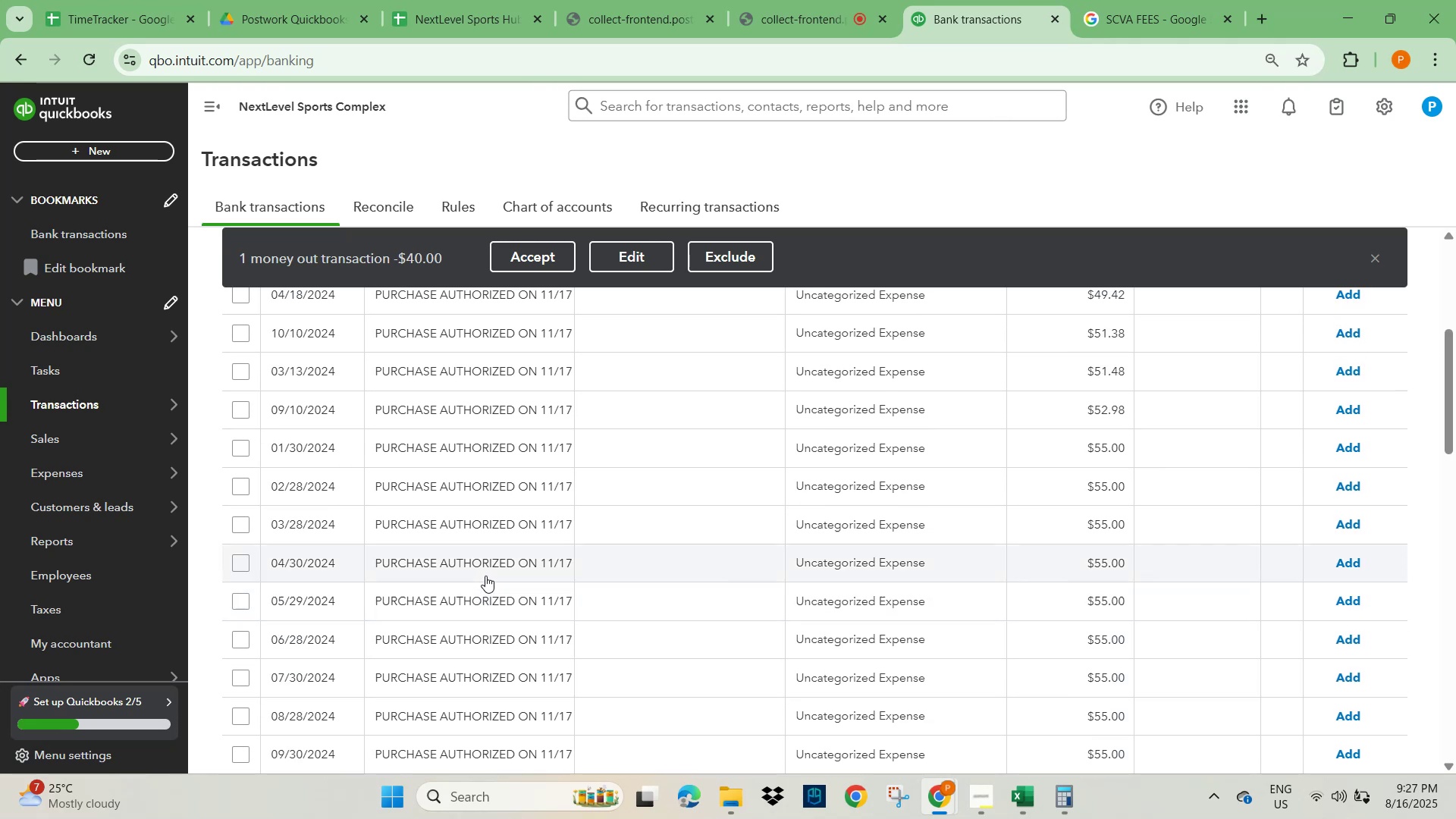 
scroll: coordinate [488, 571], scroll_direction: up, amount: 2.0
 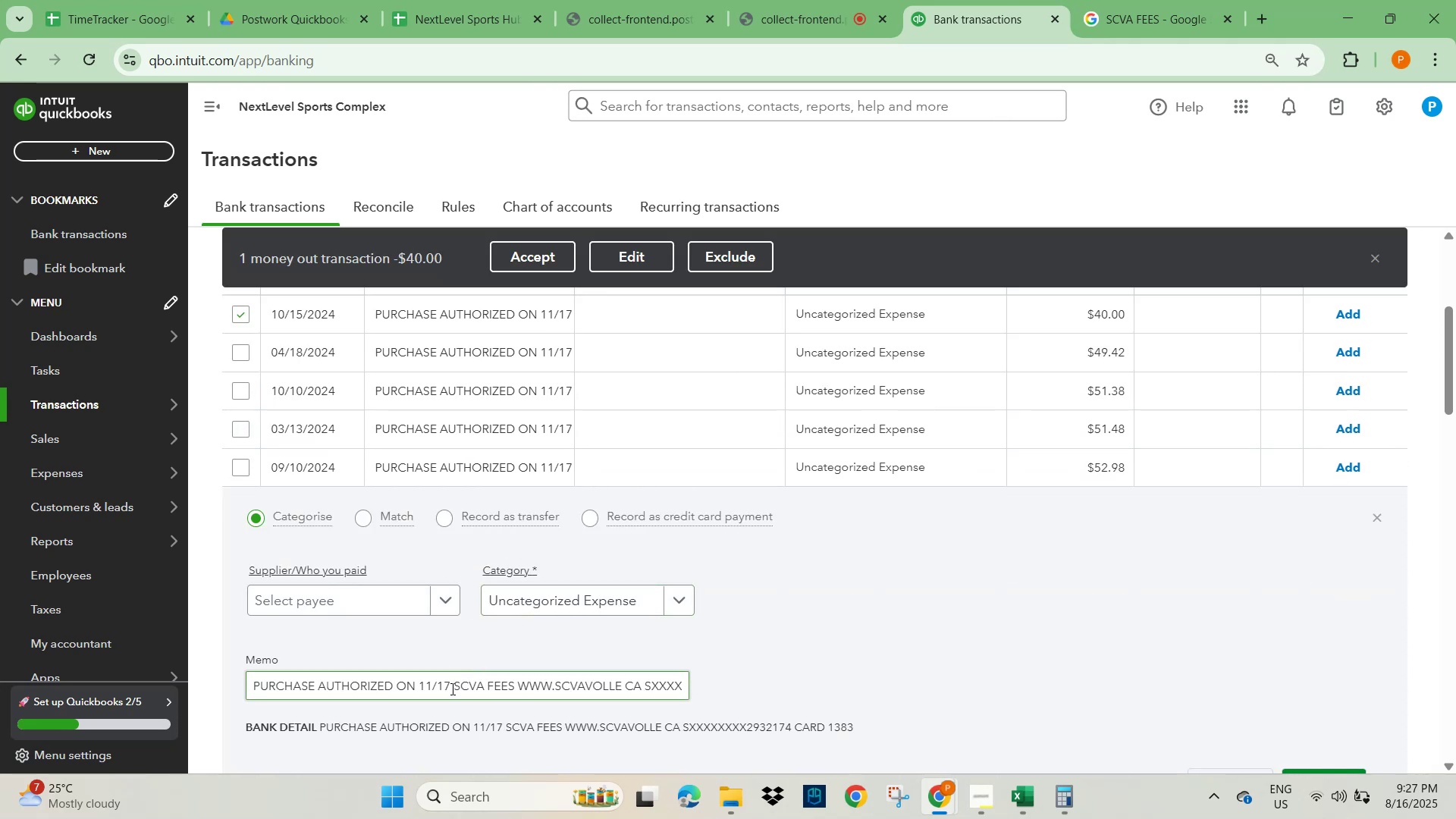 
wait(7.24)
 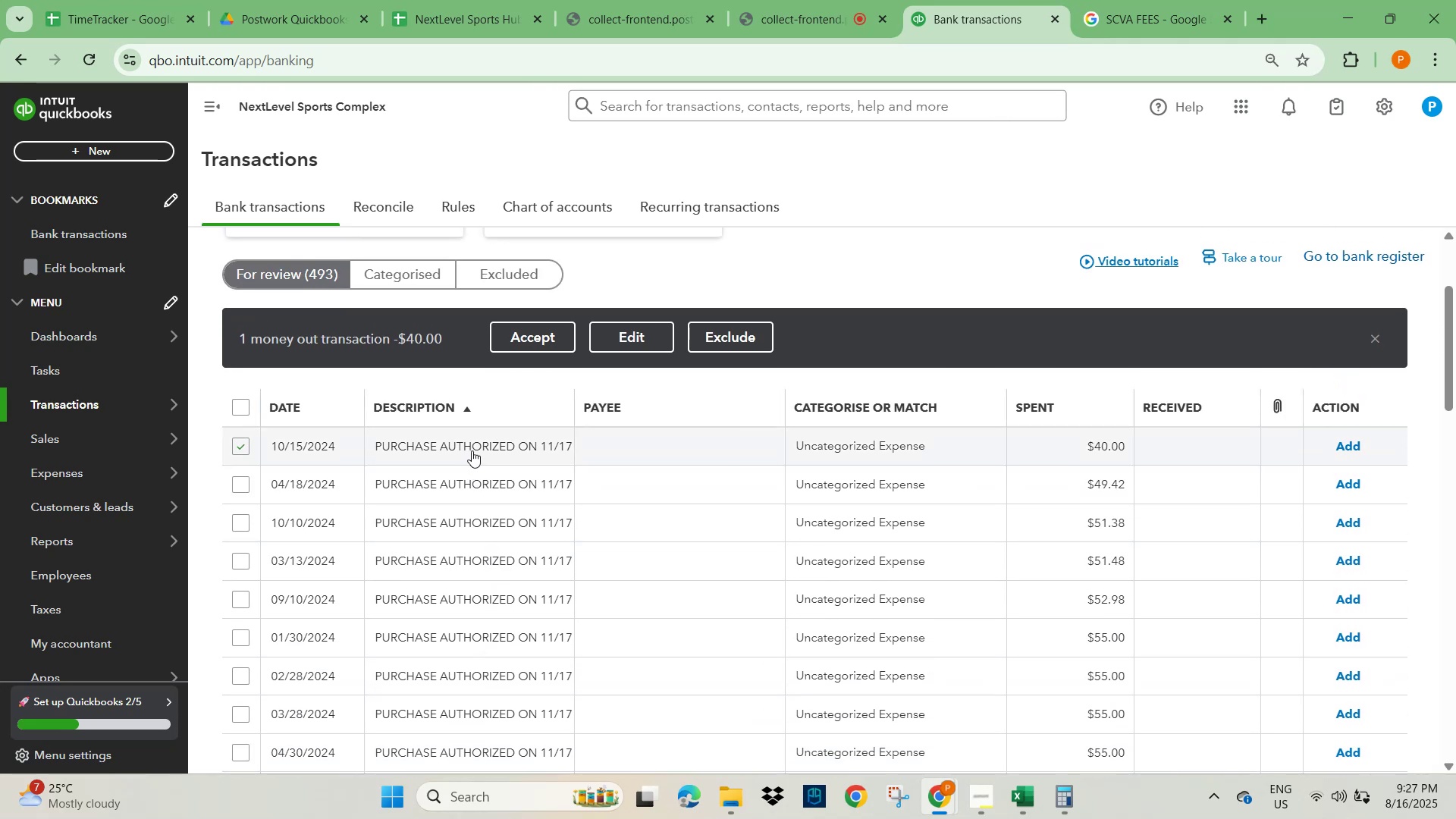 
left_click([558, 688])
 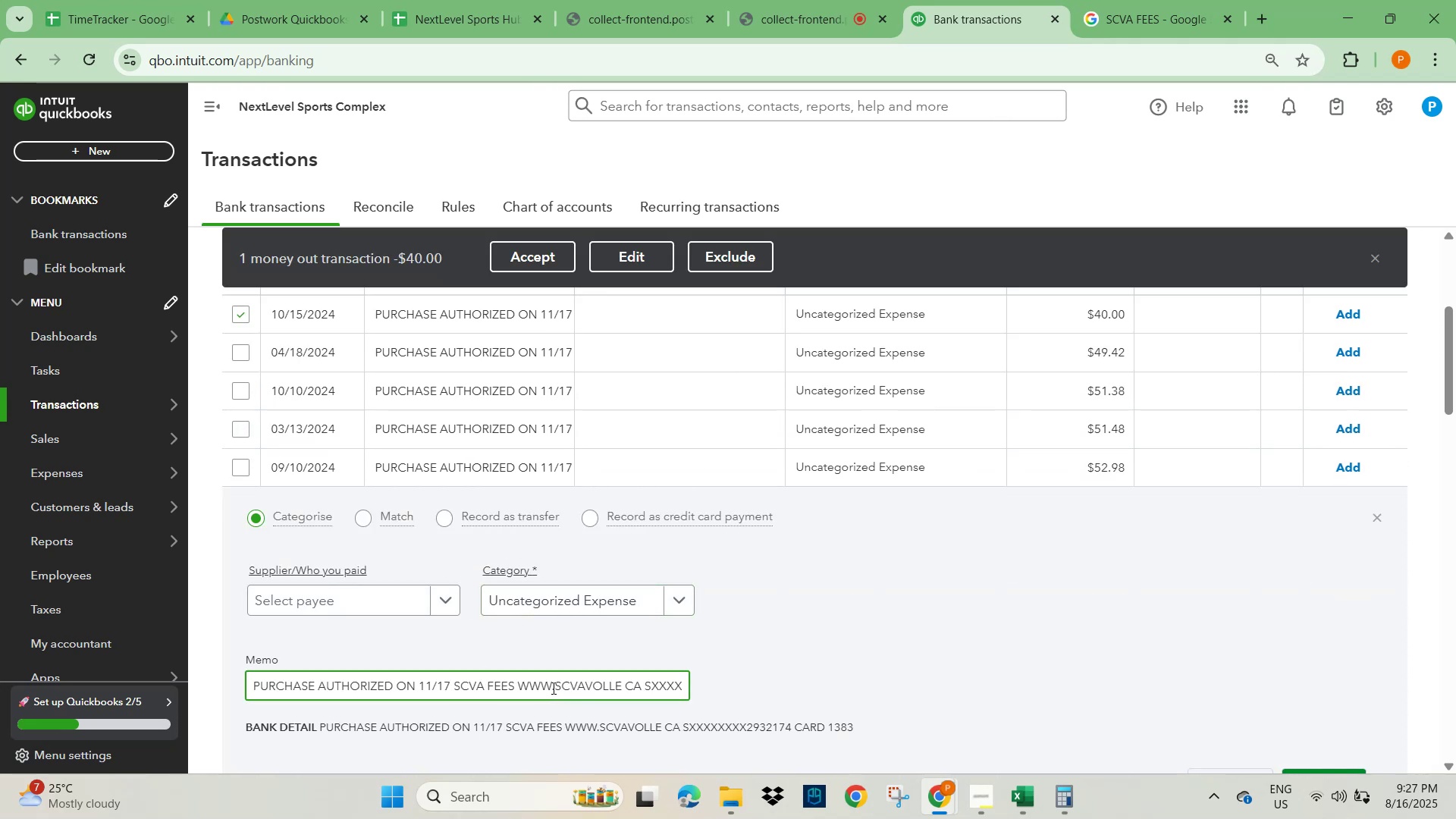 
left_click_drag(start_coordinate=[552, 688], to_coordinate=[639, 685])
 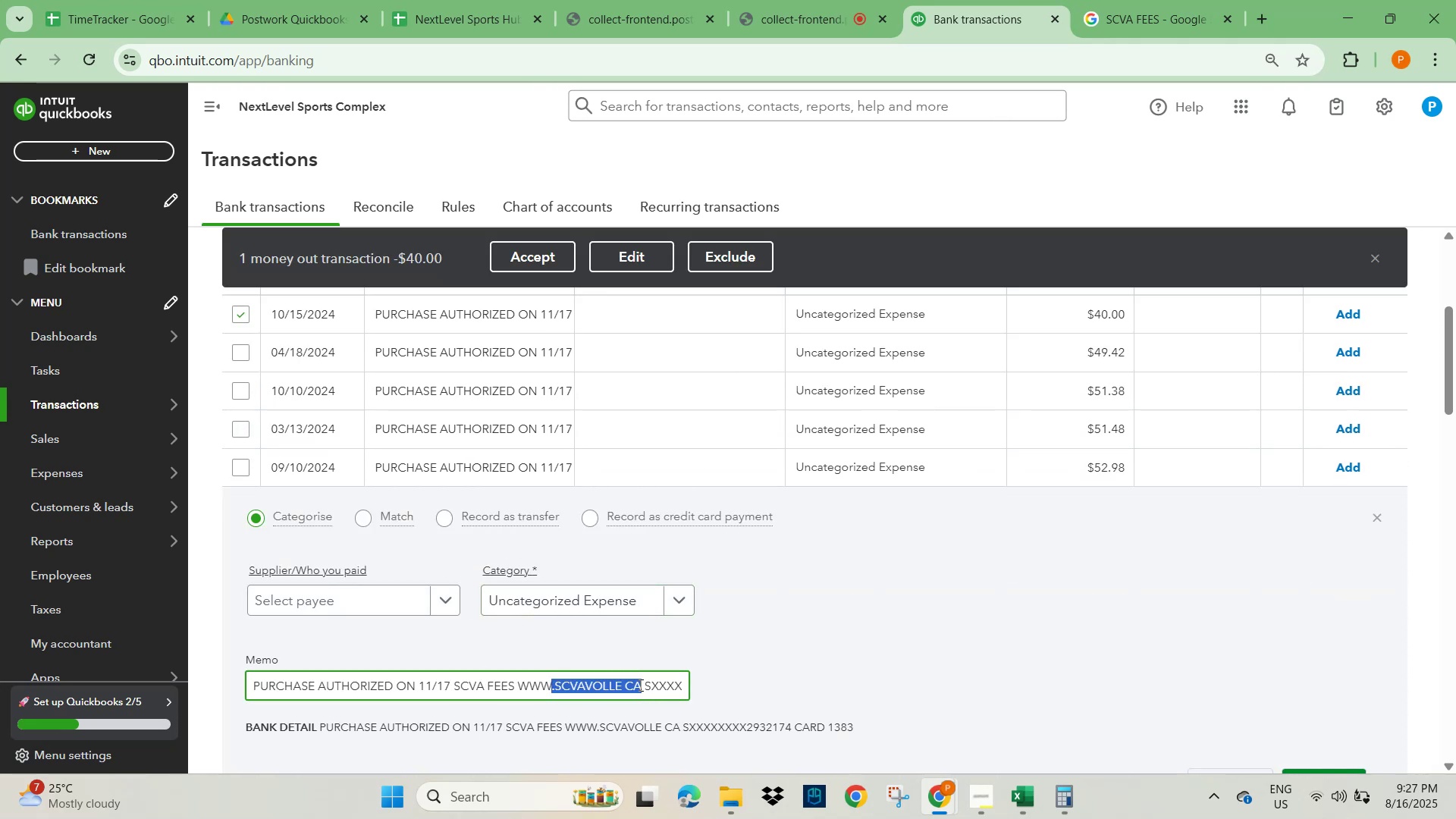 
key(Control+C)
 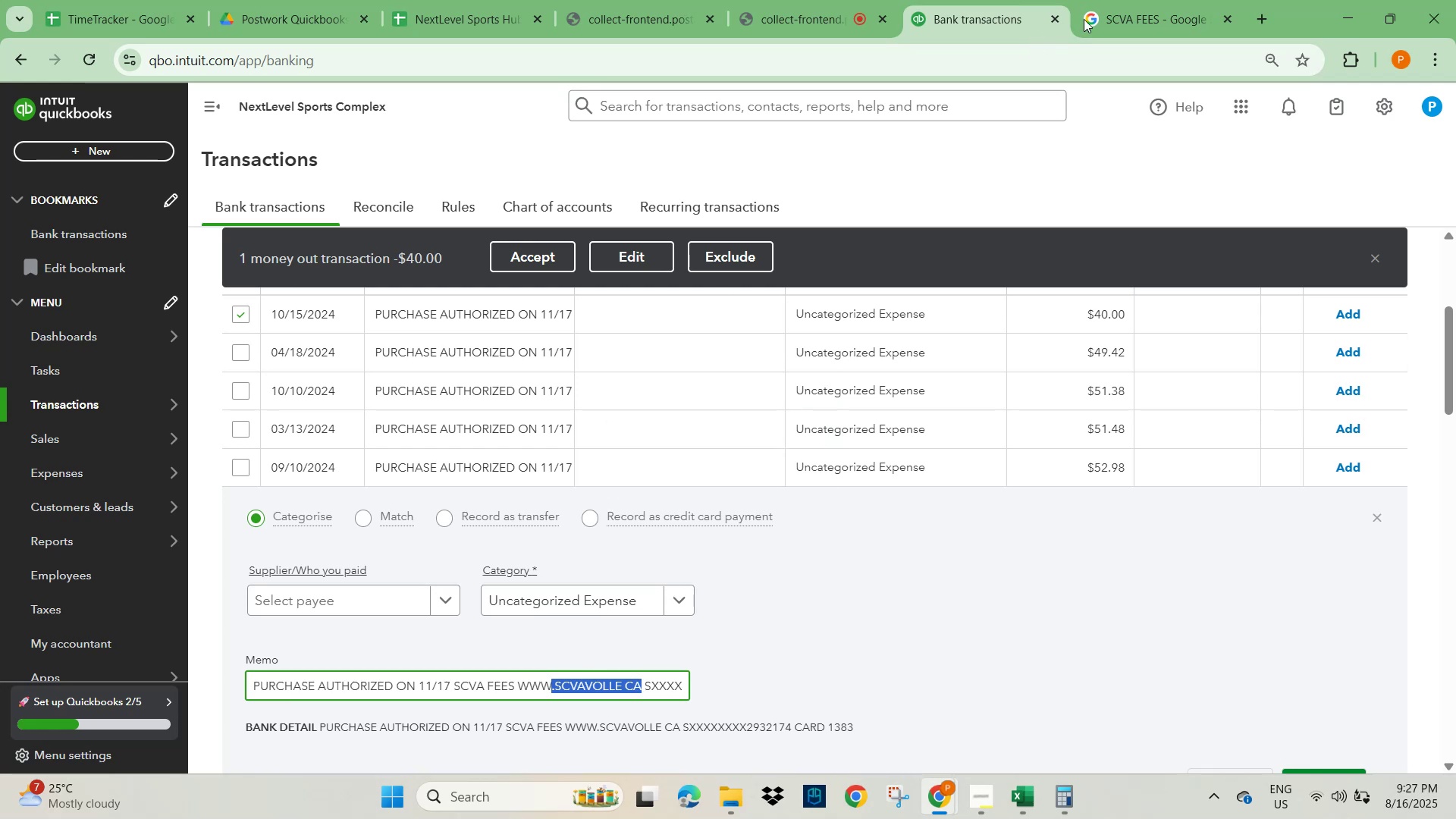 
left_click([1157, 5])
 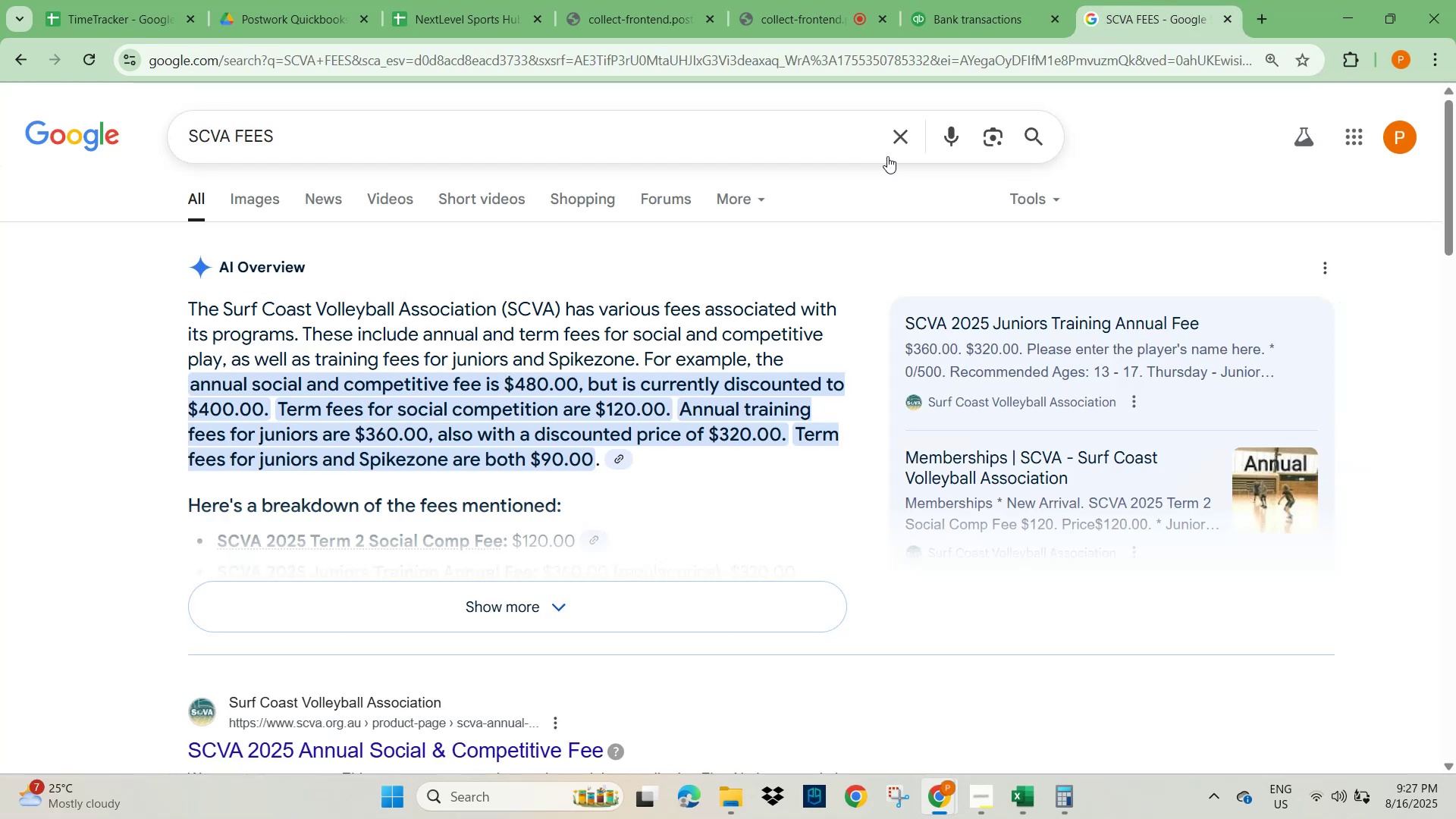 
key(Control+V)
 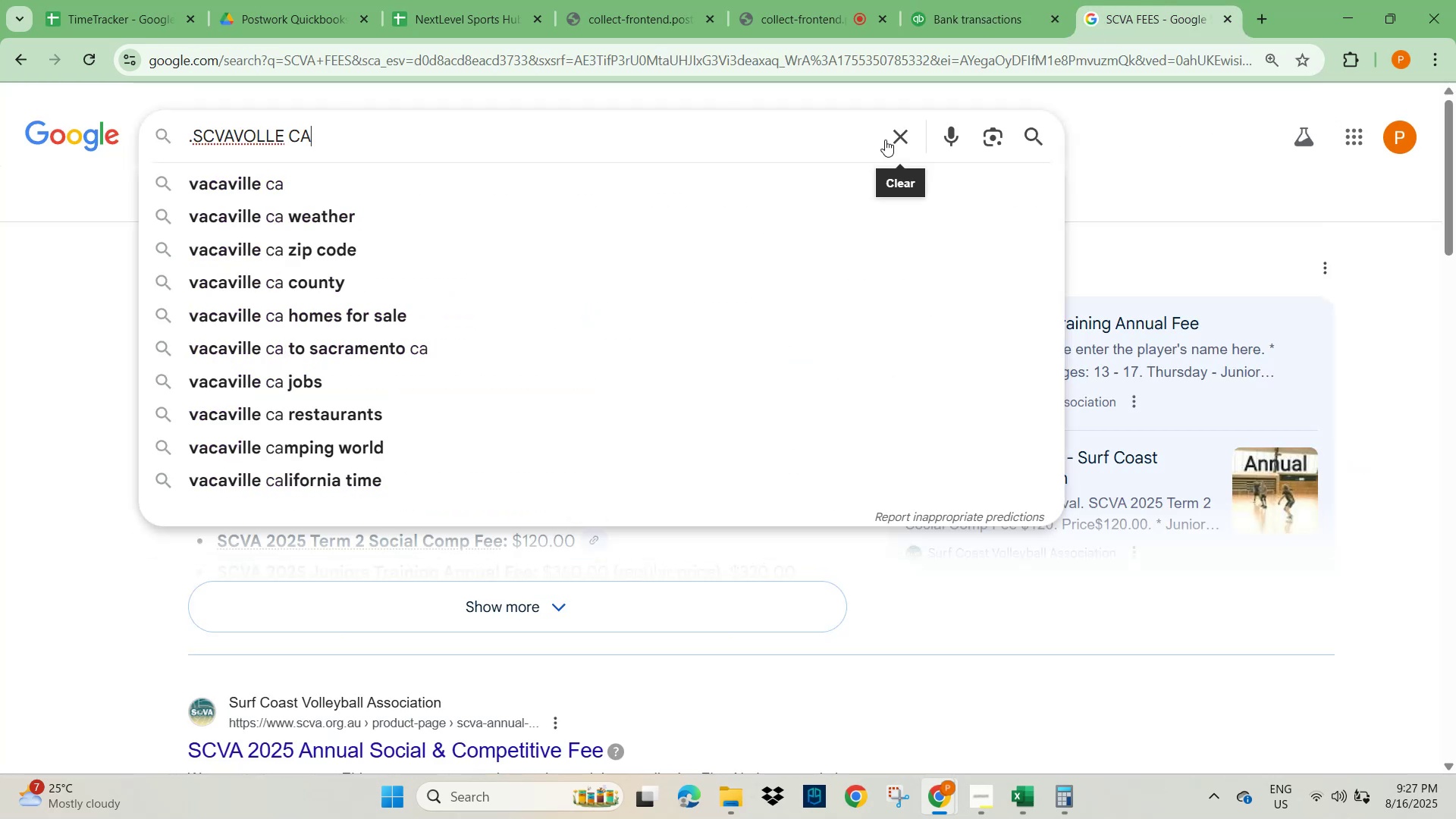 
key(NumpadEnter)
 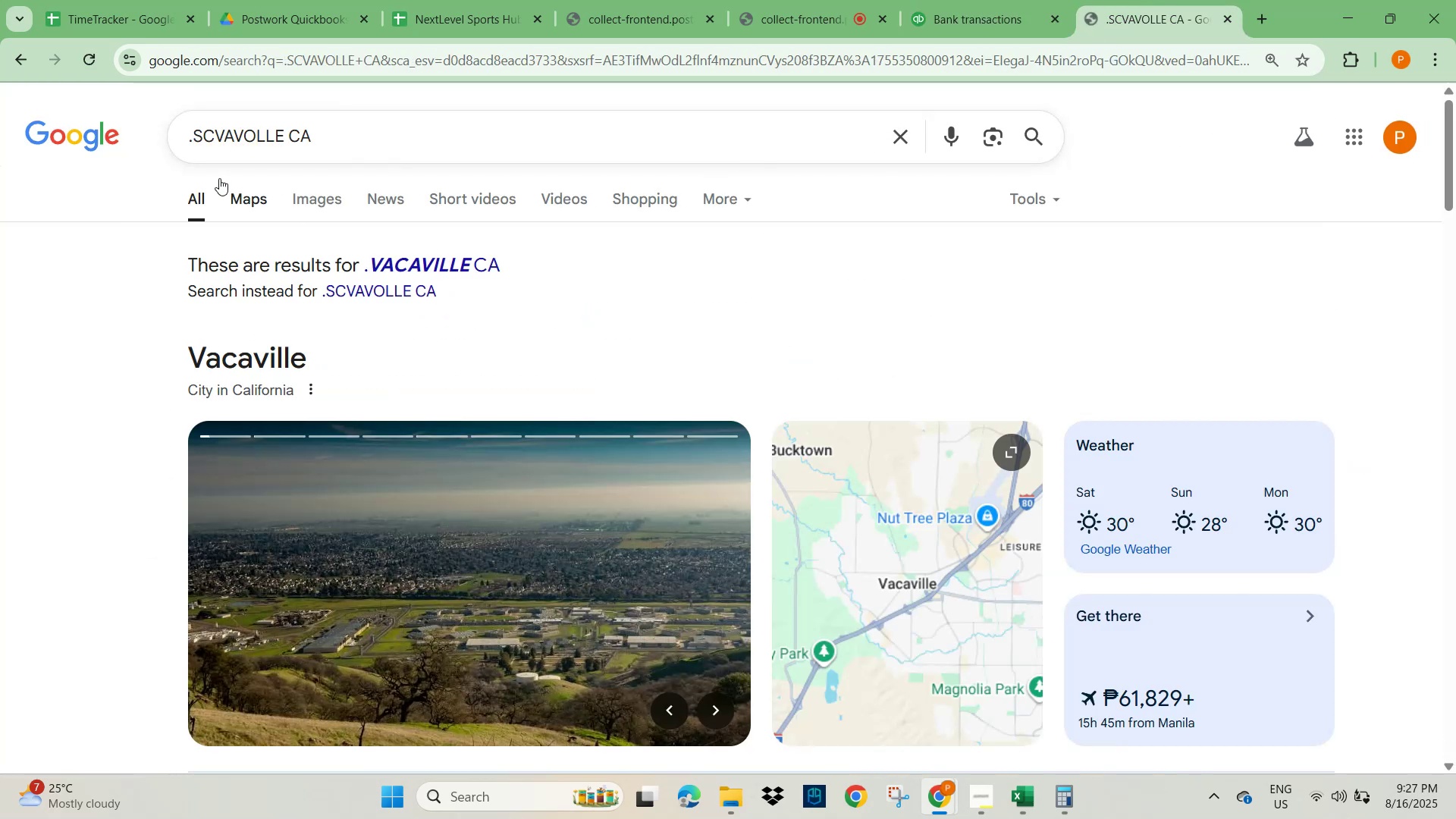 
left_click([195, 139])
 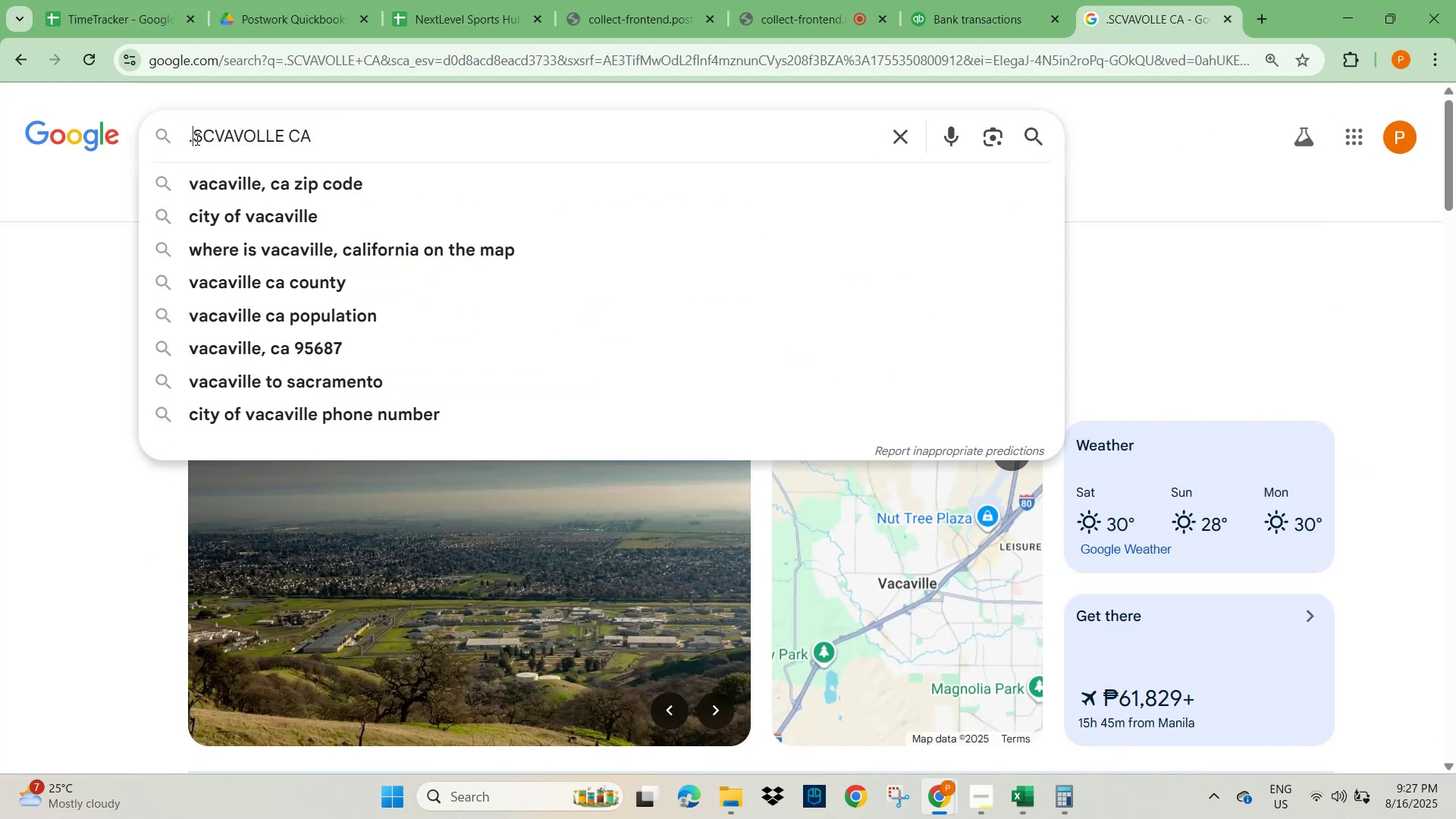 
key(Backspace)
 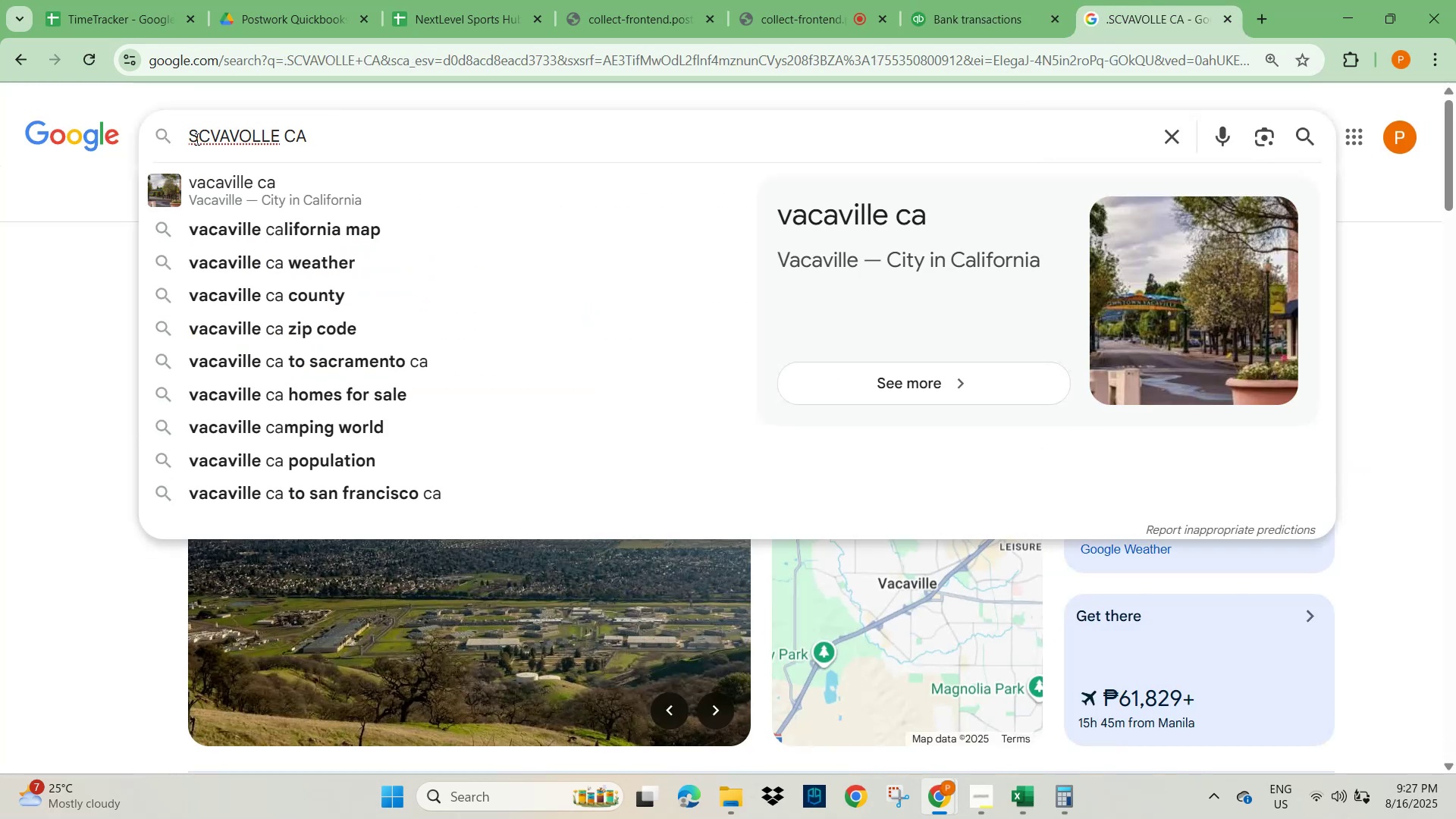 
key(NumpadEnter)
 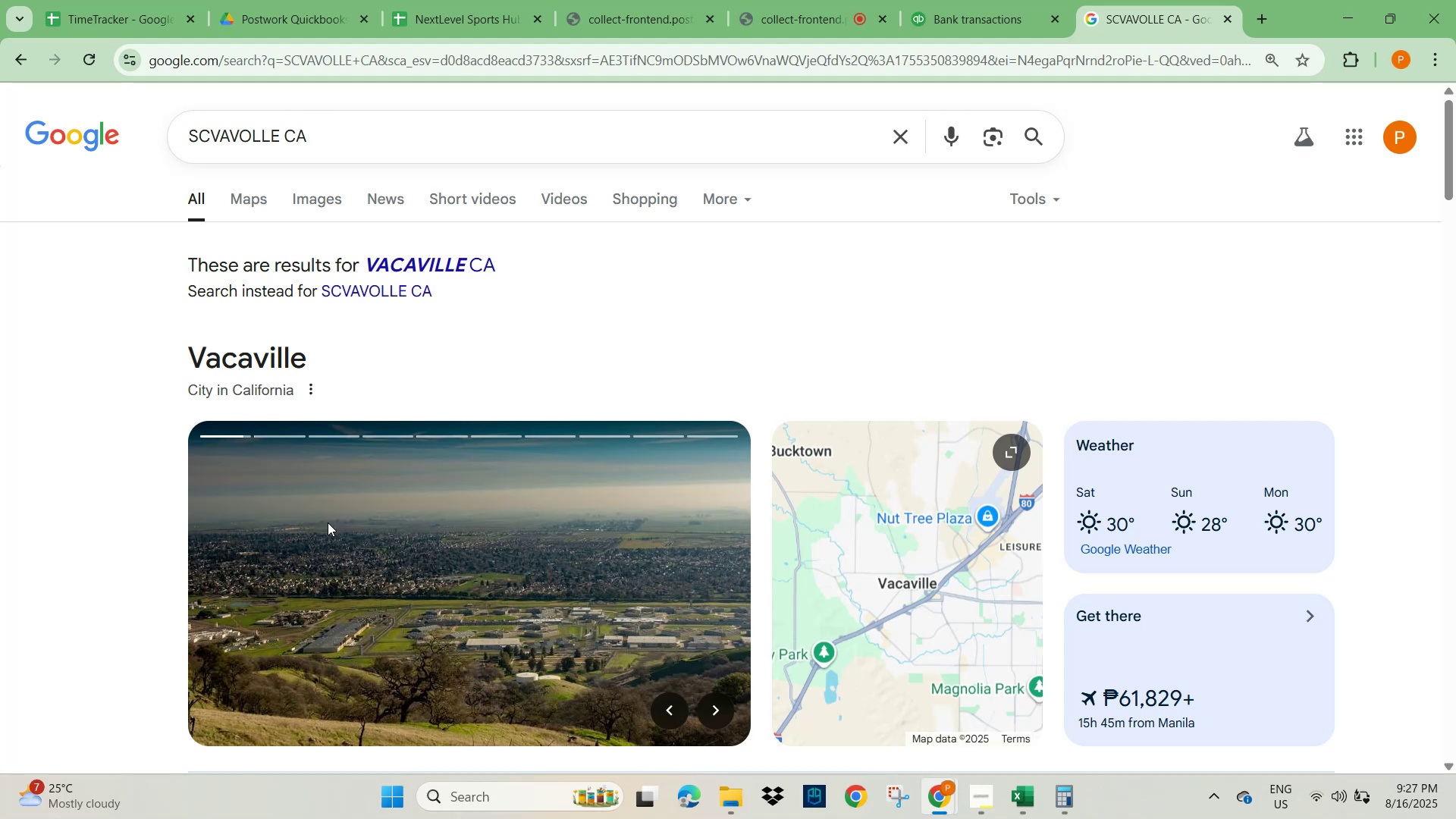 
wait(5.07)
 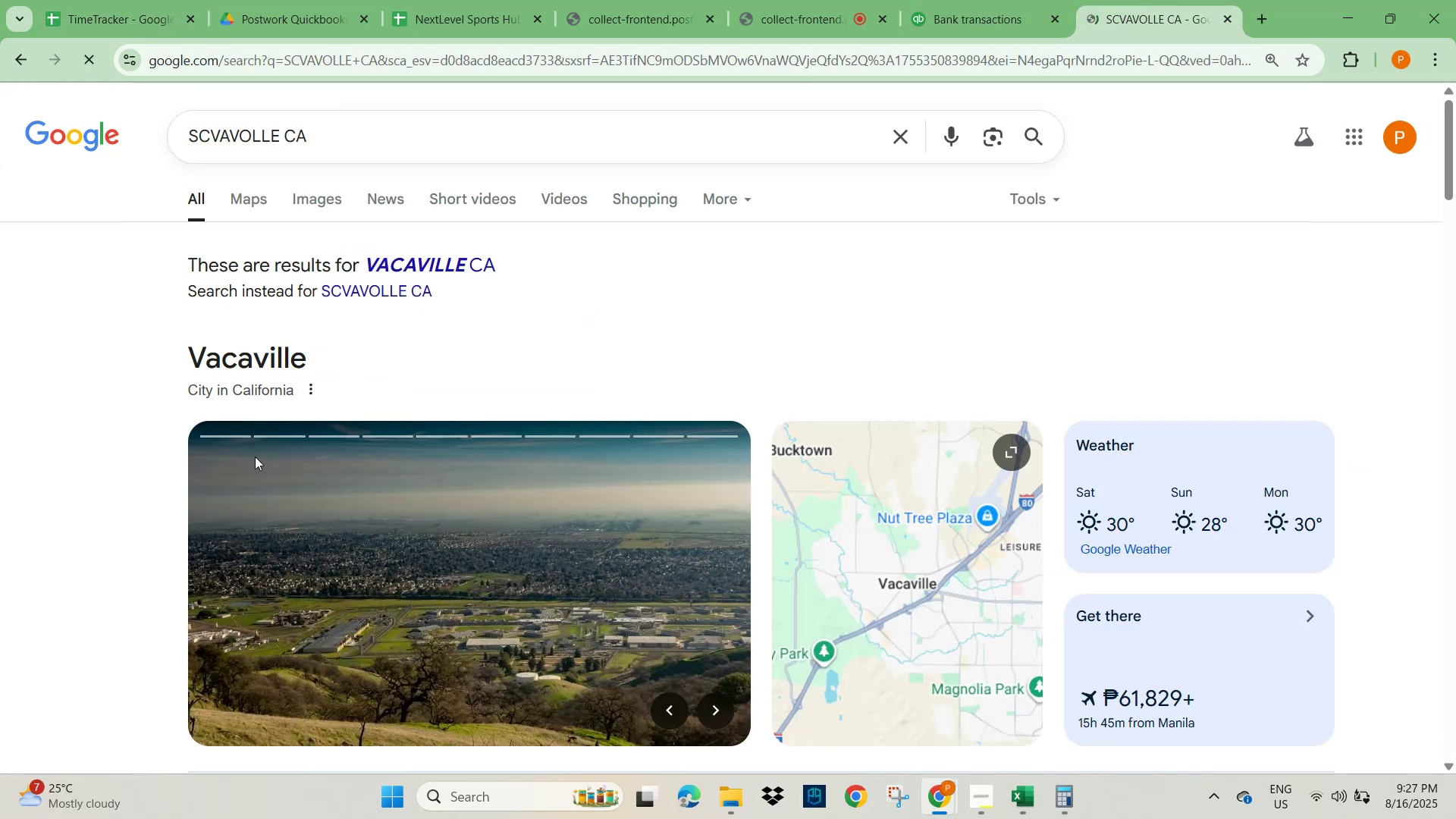 
scroll: coordinate [330, 535], scroll_direction: down, amount: 6.0
 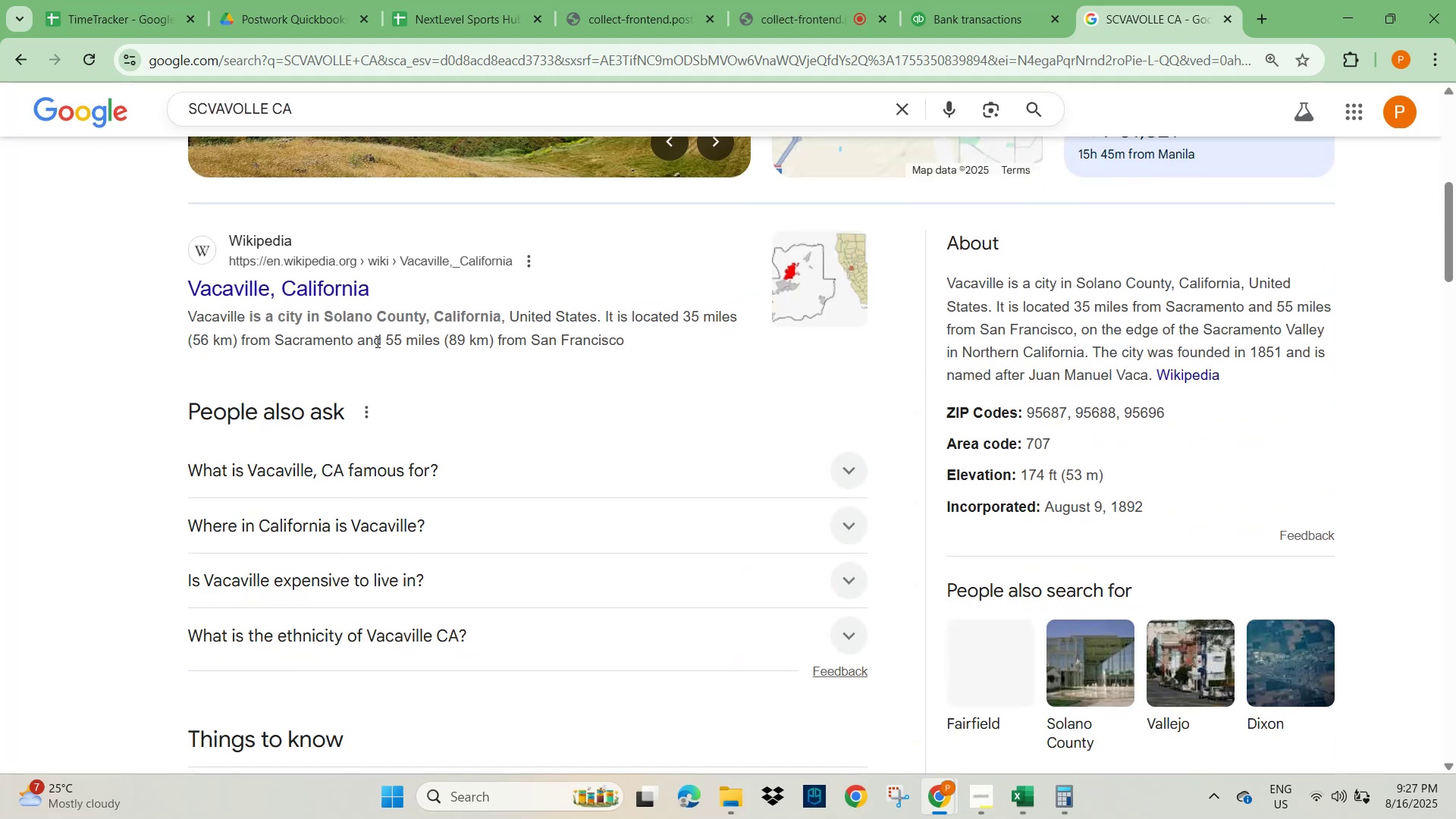 
wait(8.2)
 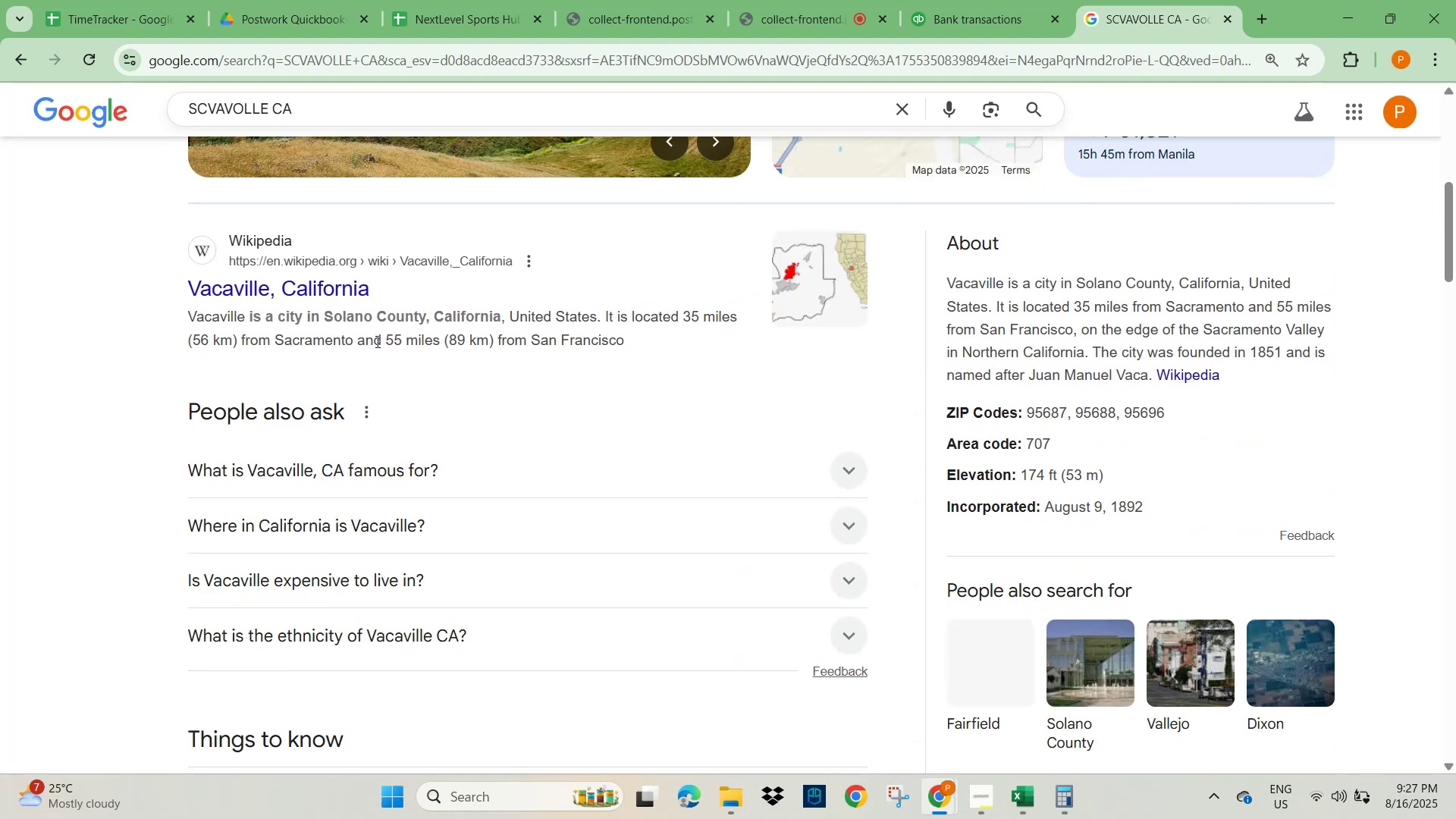 
left_click_drag(start_coordinate=[632, 24], to_coordinate=[629, 20])
 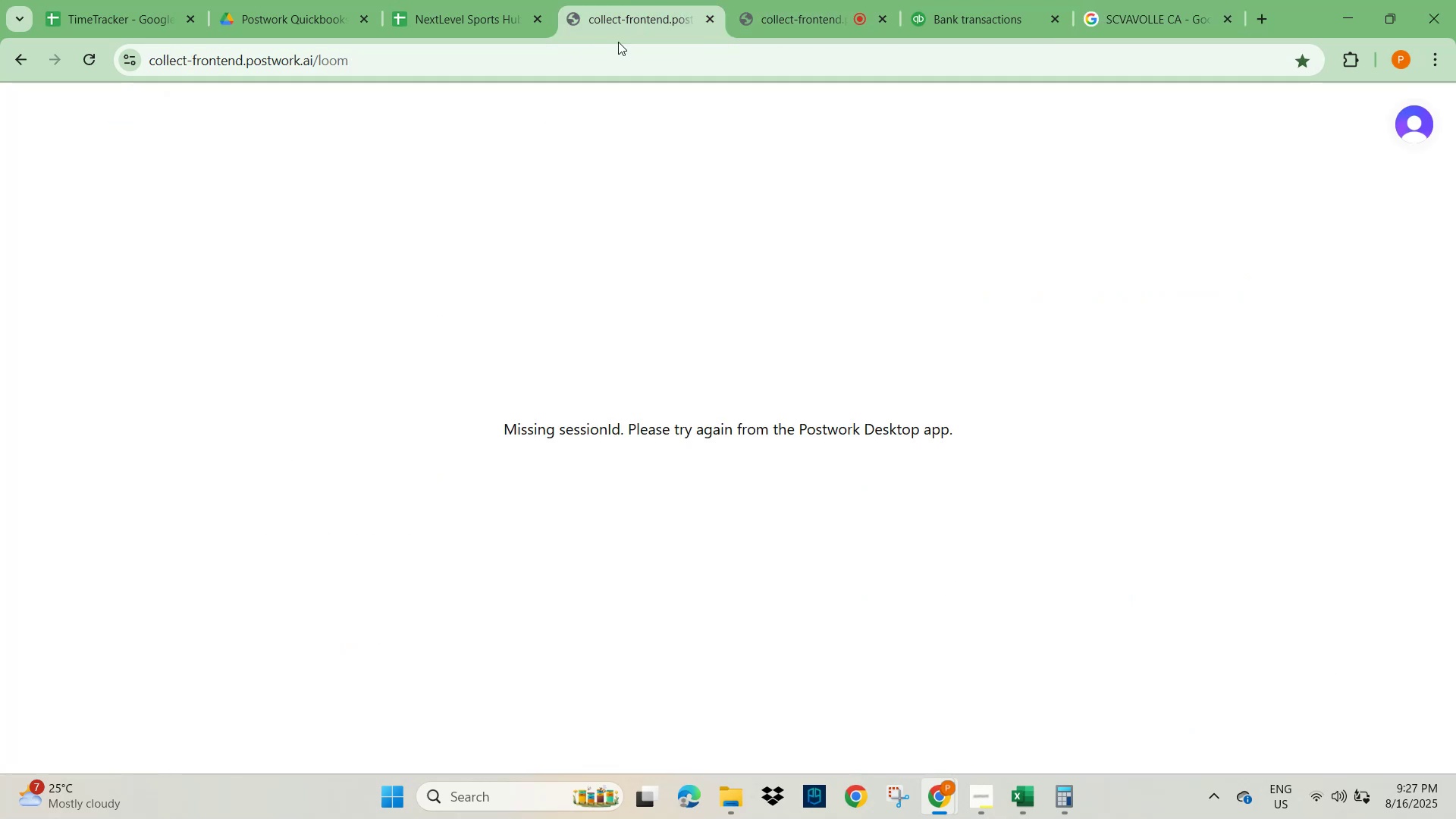 
left_click([477, 27])
 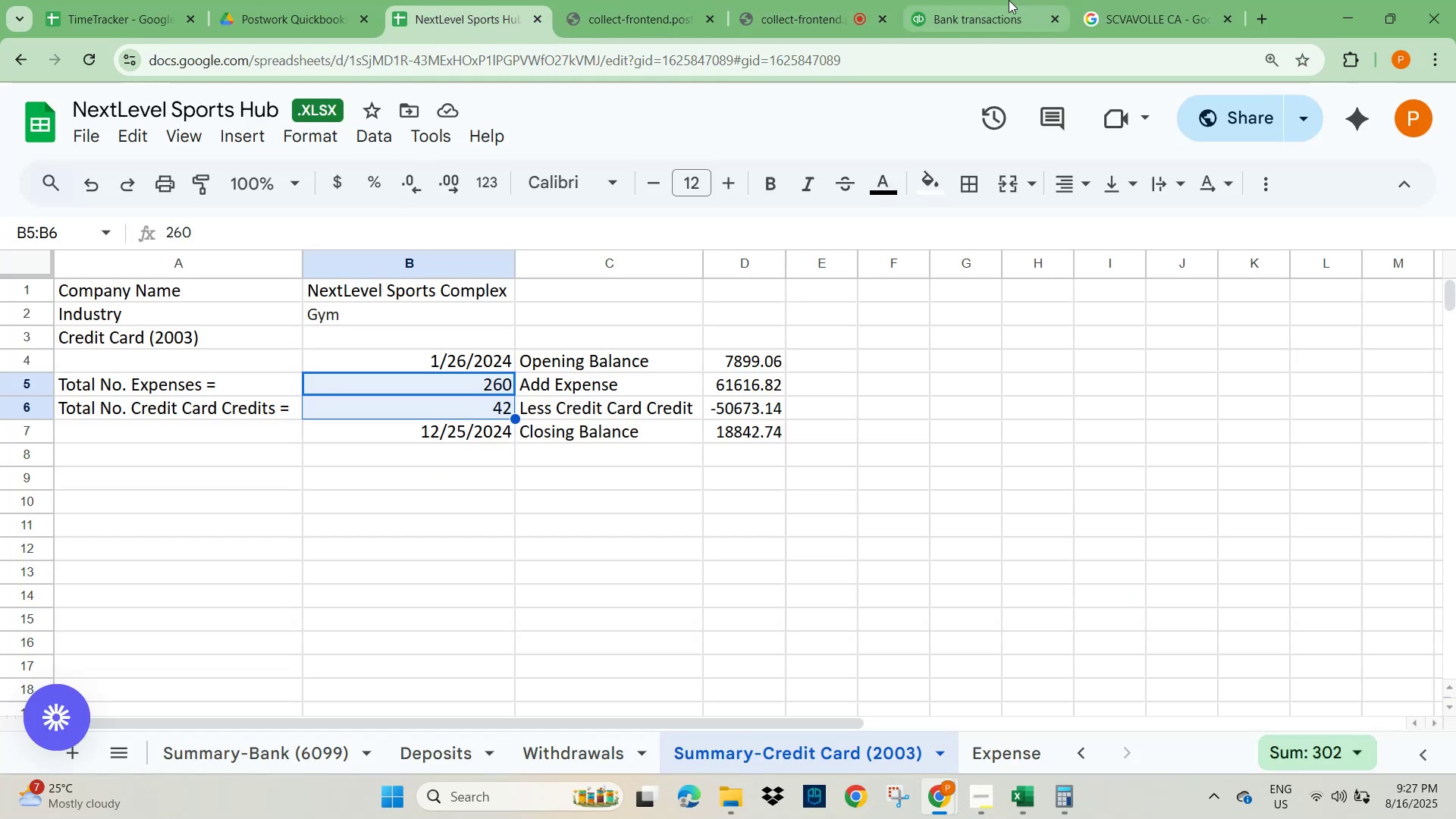 
left_click([964, 14])
 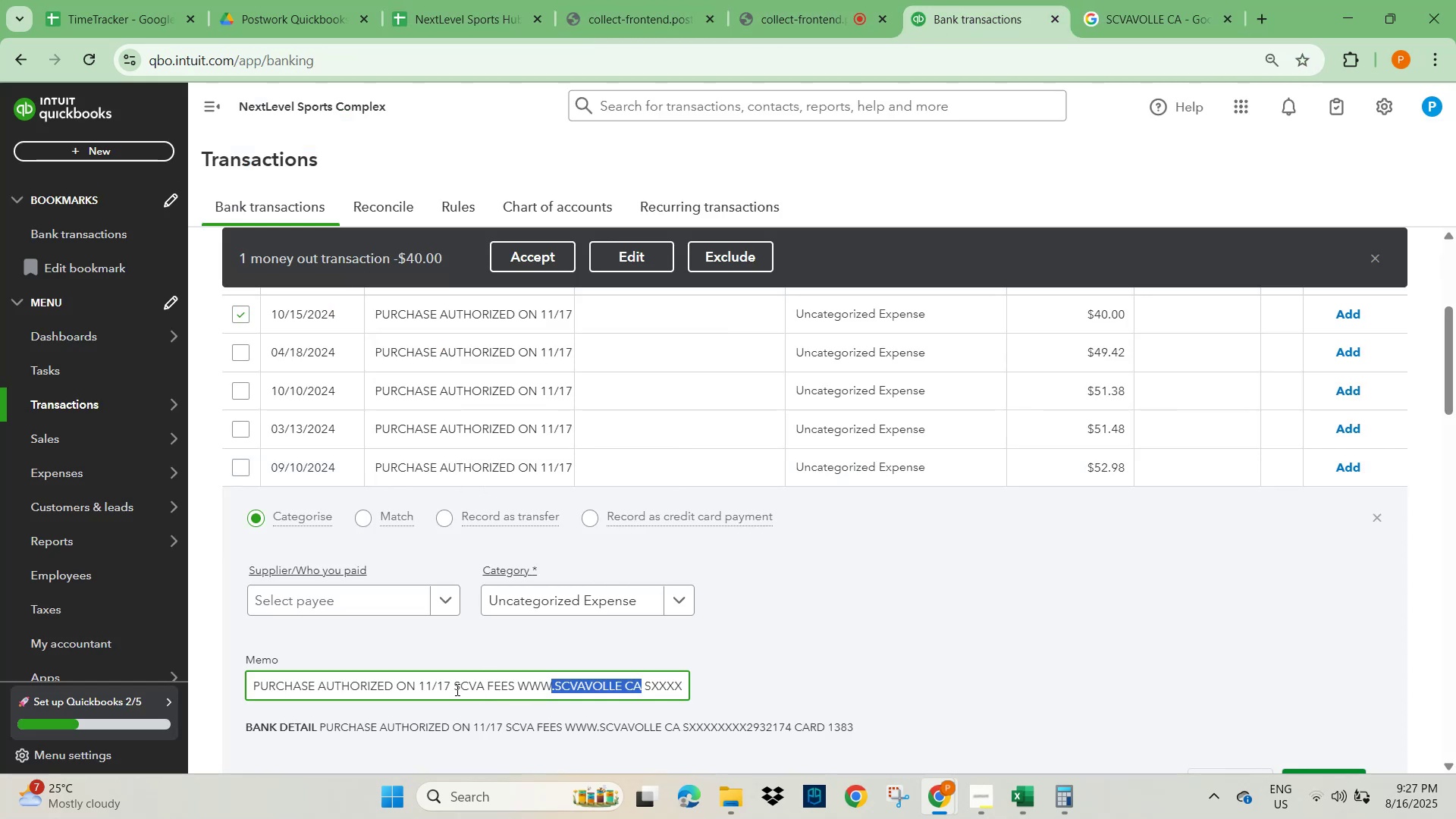 
wait(5.73)
 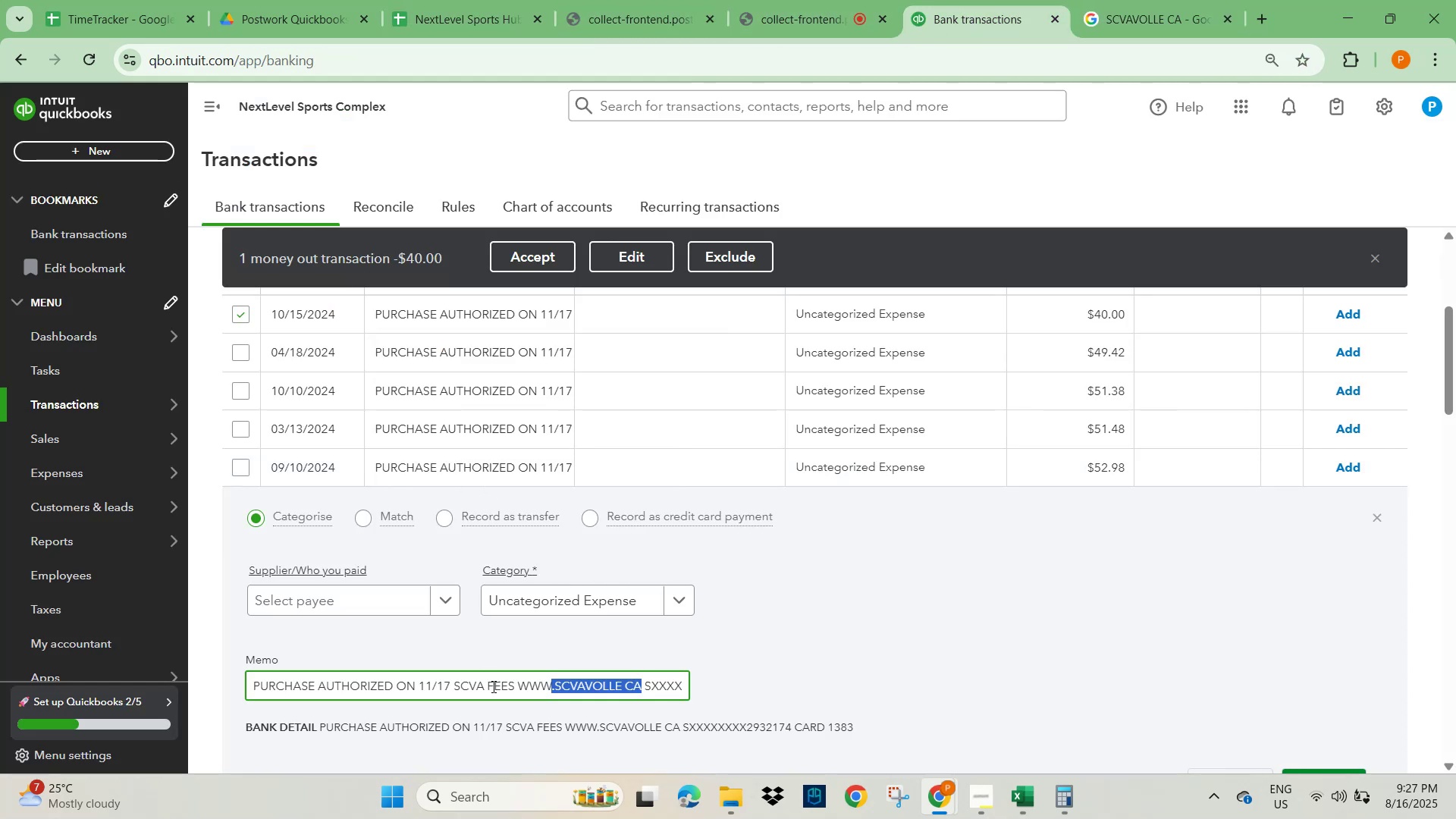 
scroll: coordinate [721, 566], scroll_direction: up, amount: 3.0
 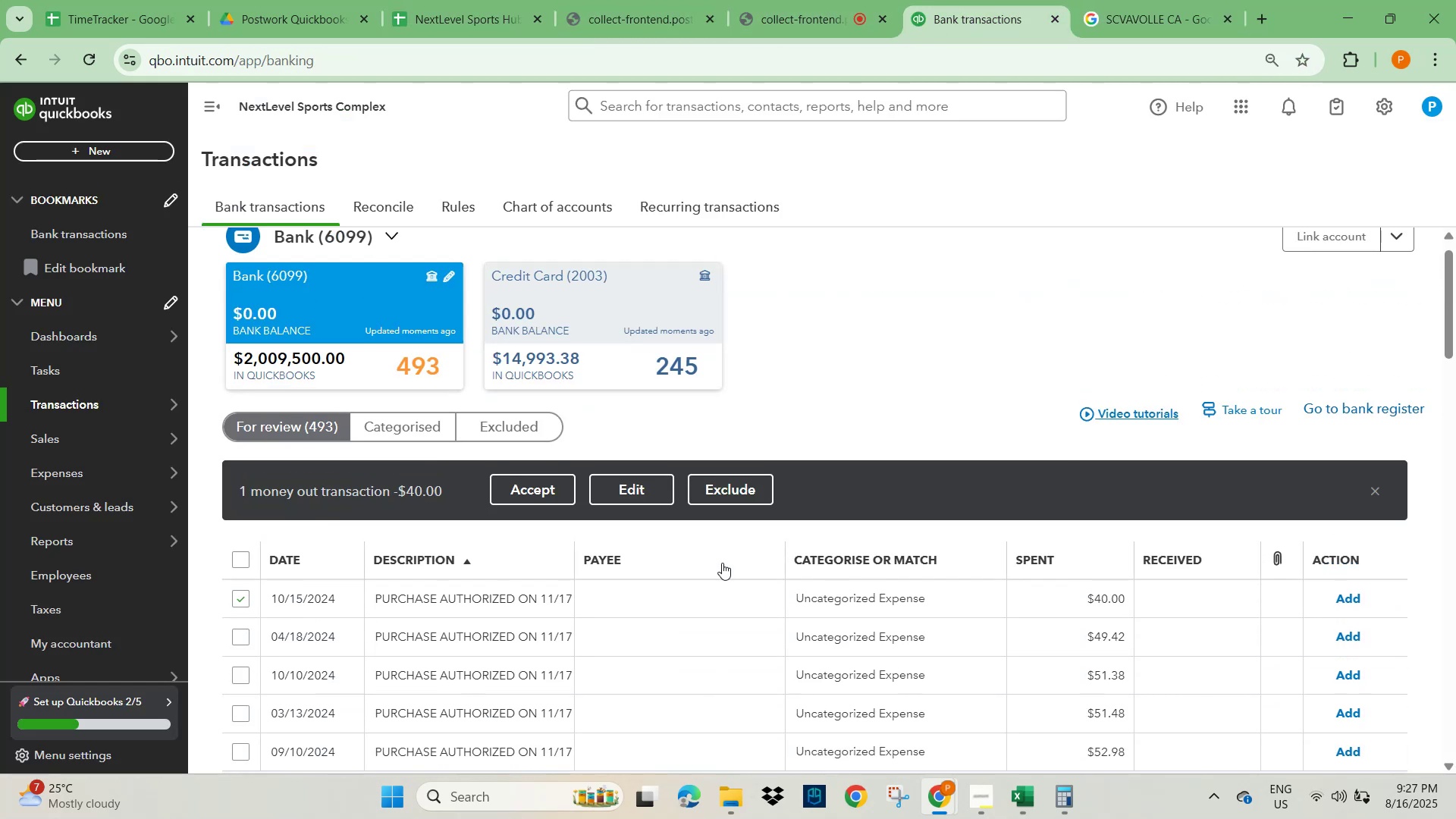 
scroll: coordinate [681, 583], scroll_direction: down, amount: 8.0
 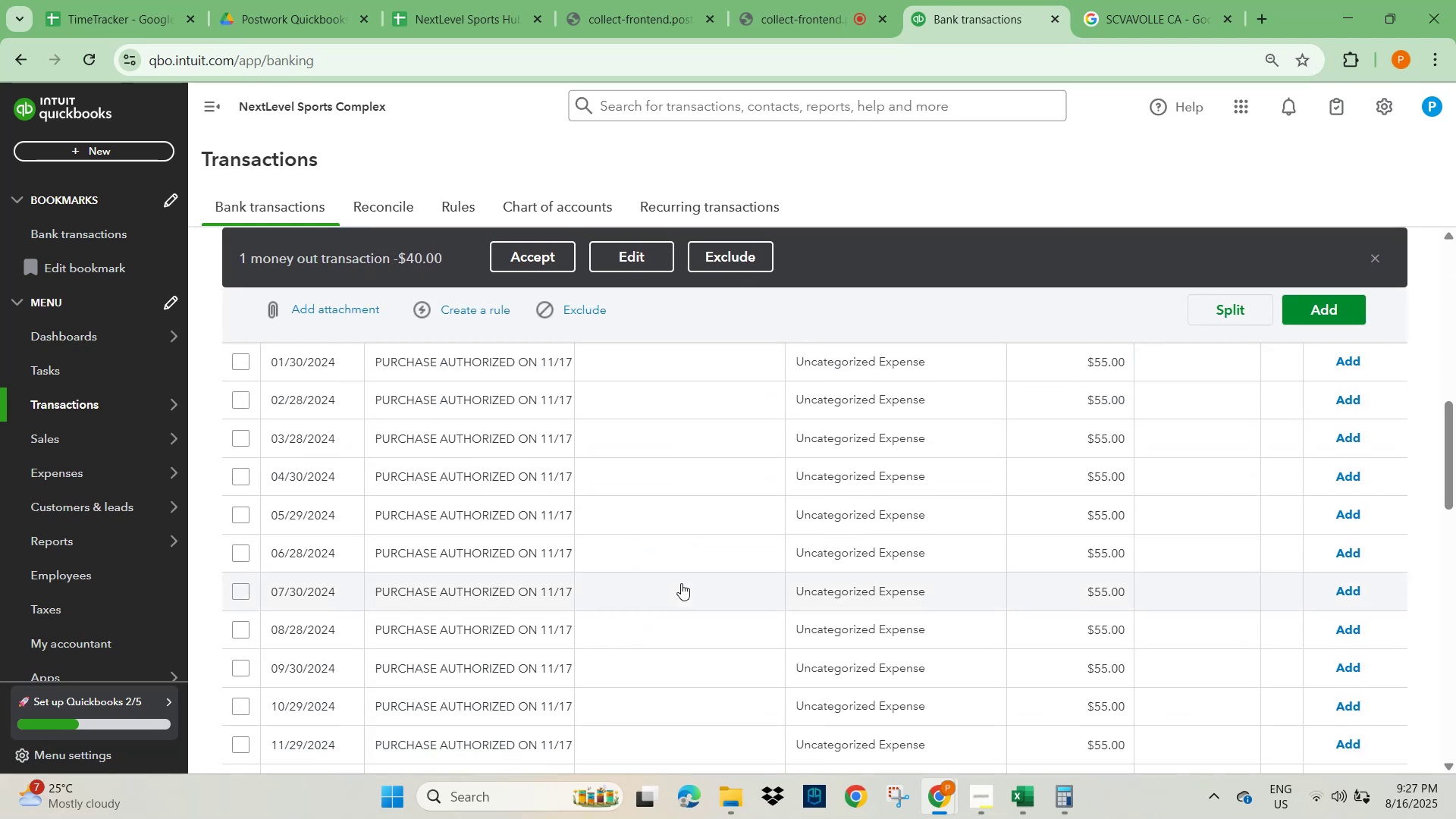 
scroll: coordinate [450, 528], scroll_direction: up, amount: 3.0
 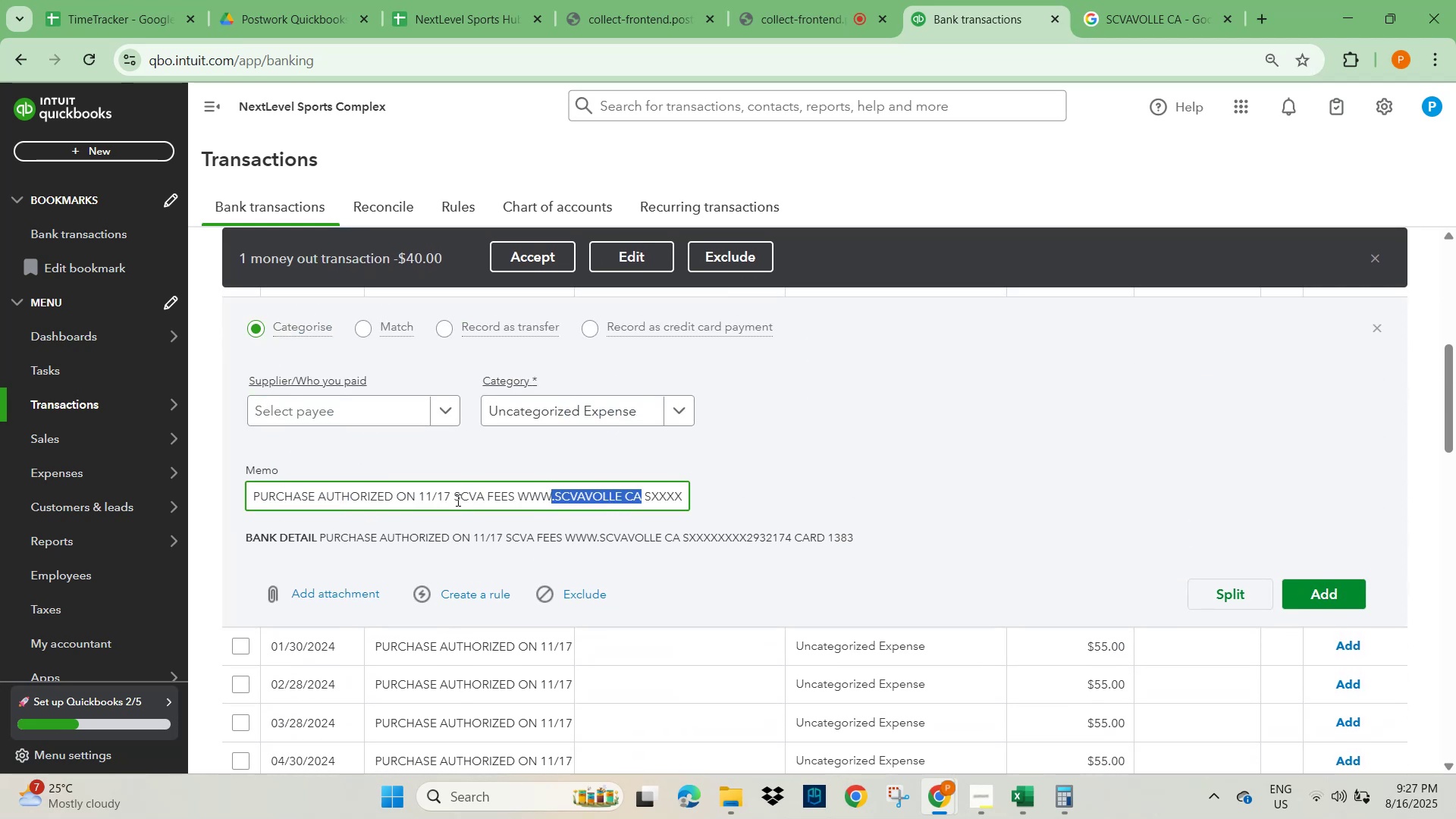 
left_click_drag(start_coordinate=[454, 499], to_coordinate=[514, 500])
 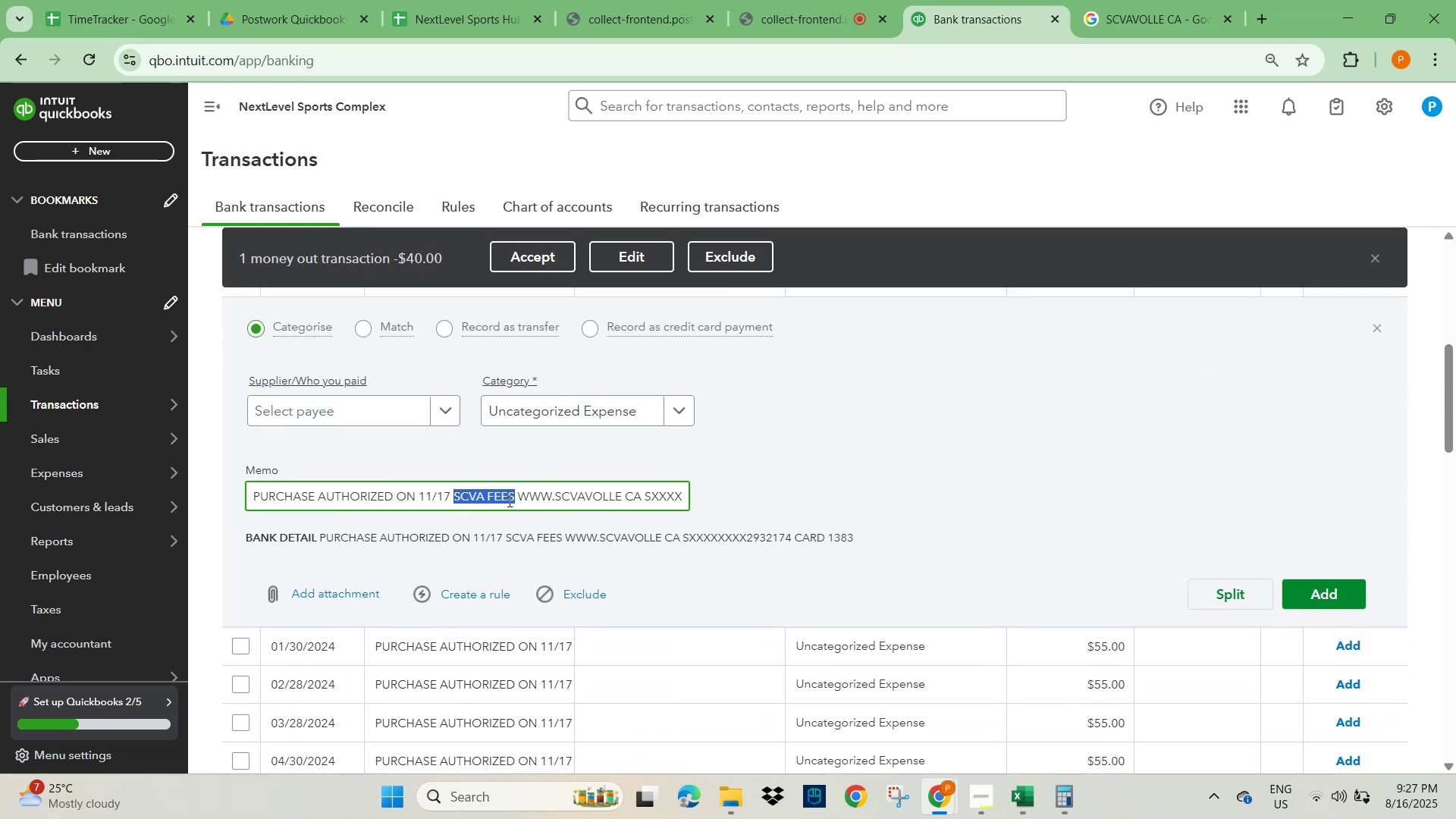 
key(Control+C)
 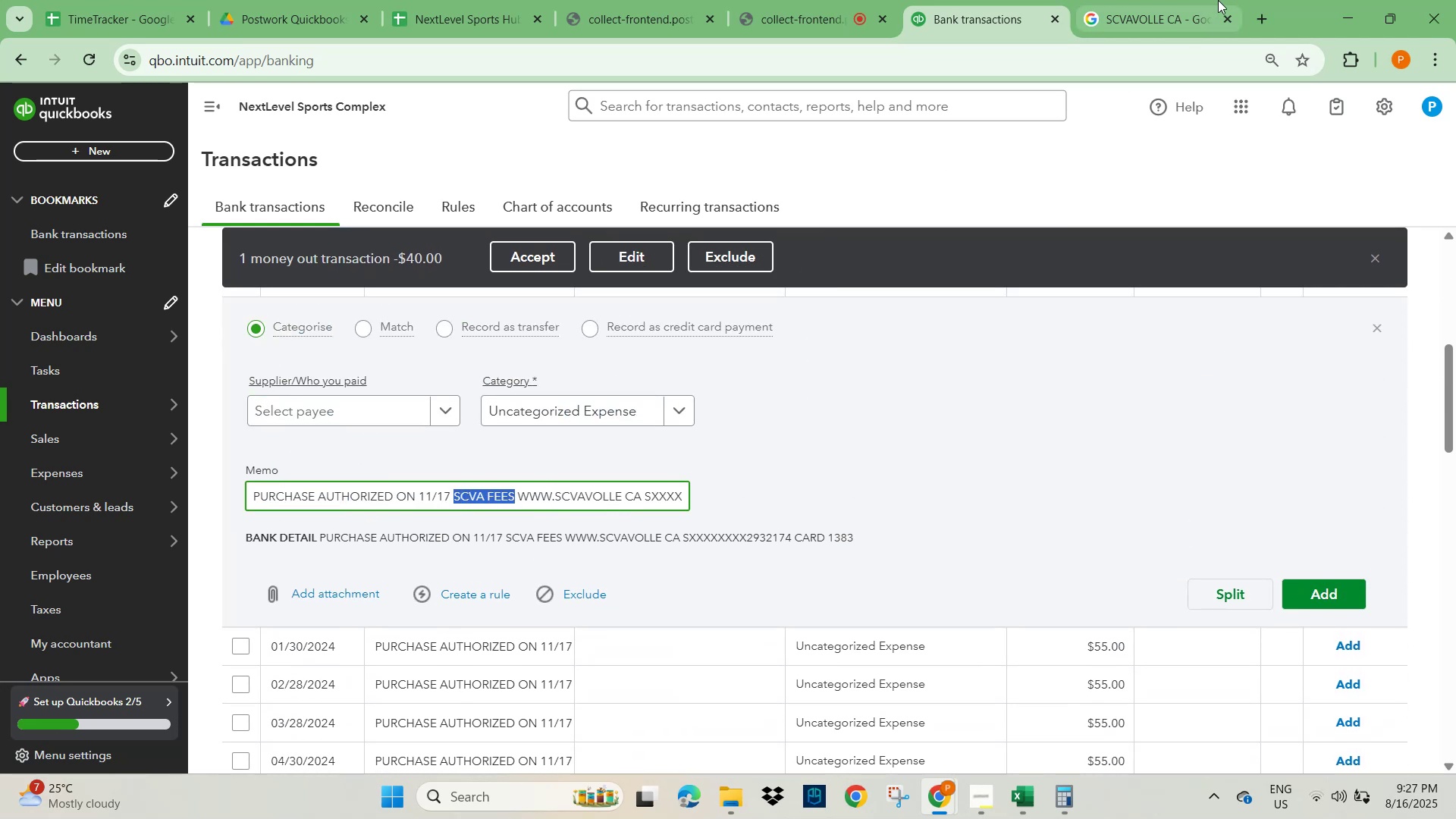 
left_click([1141, 15])
 